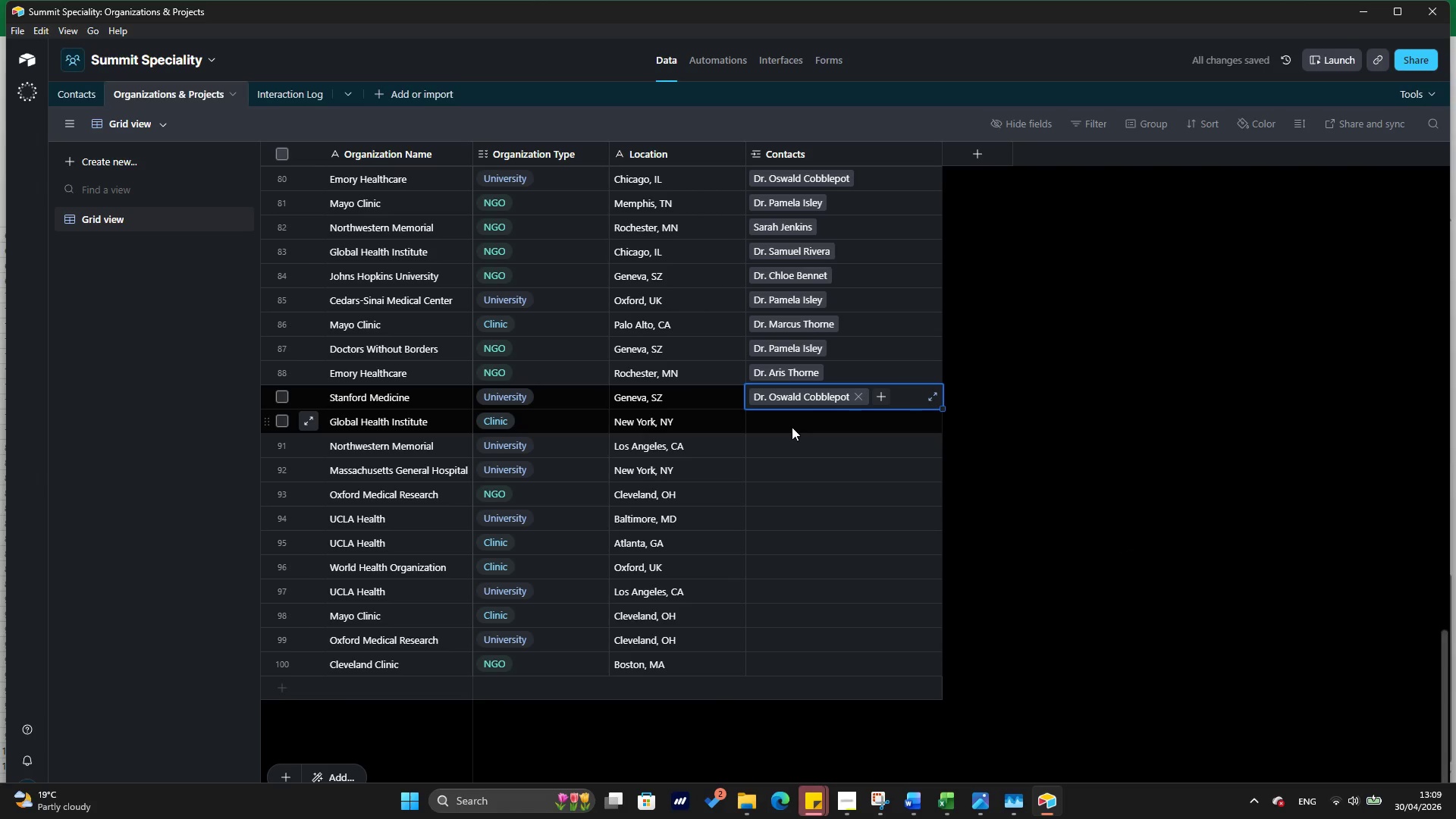 
left_click([792, 427])
 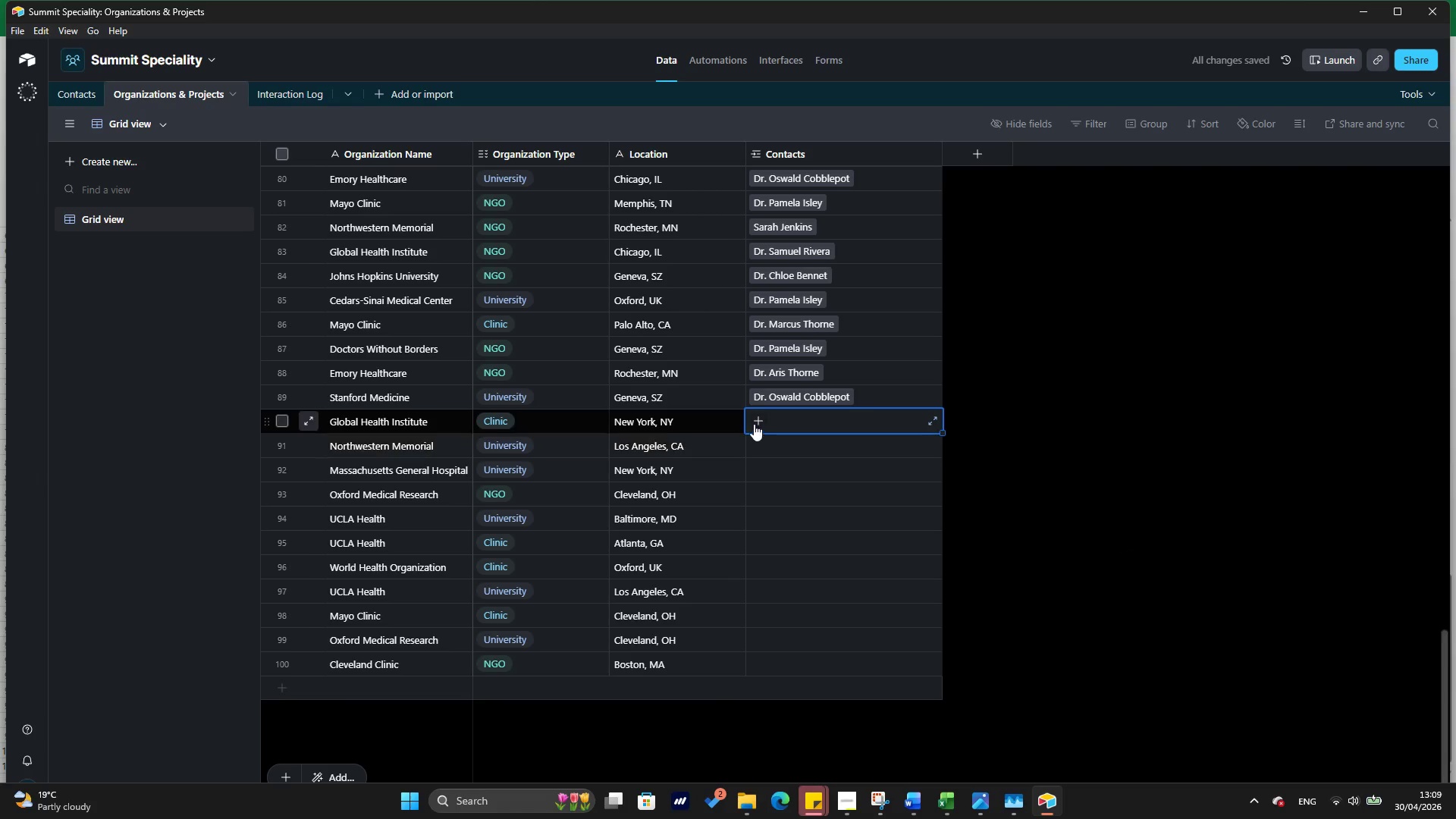 
left_click([754, 422])
 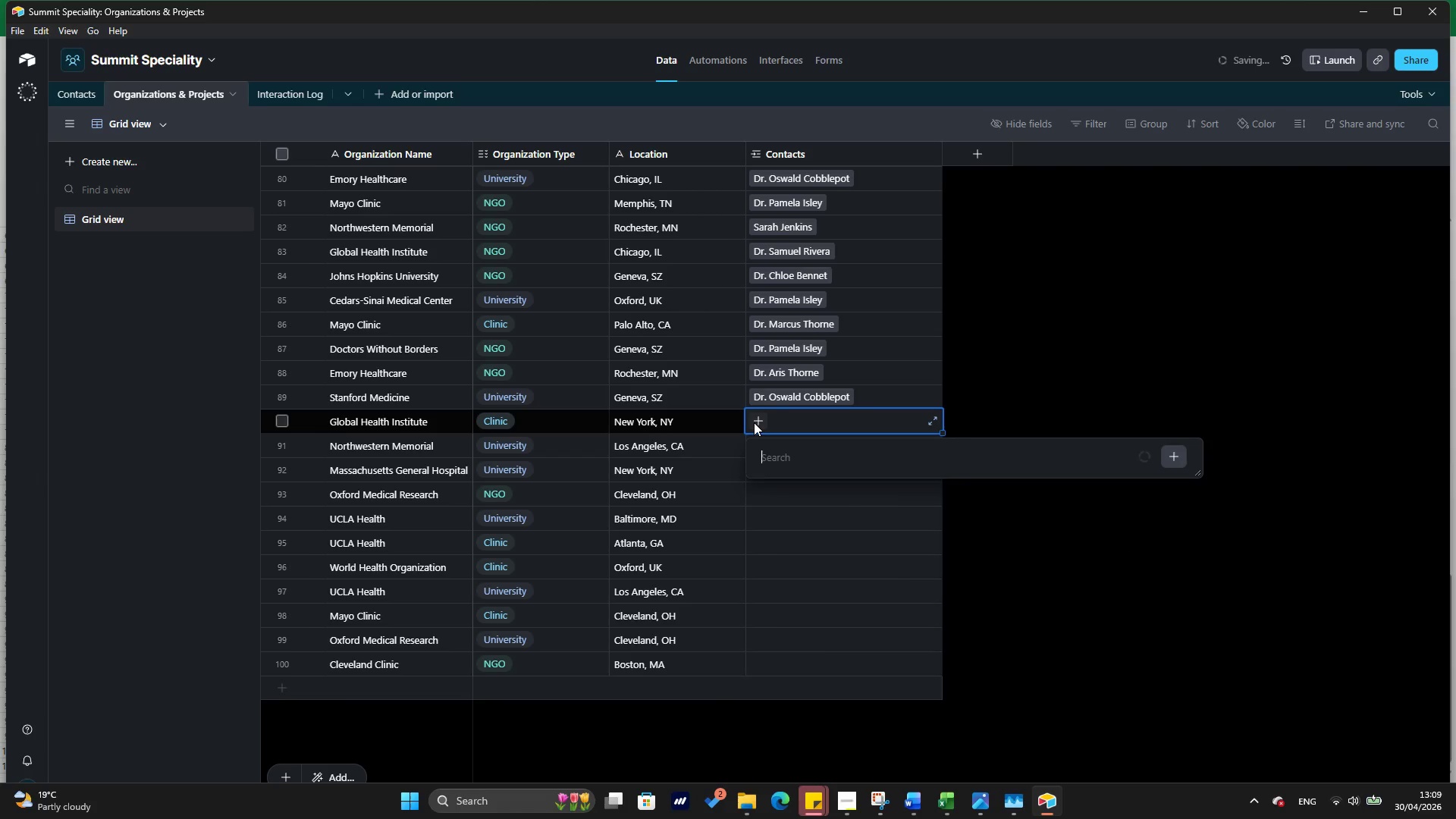 
type(marcc)
 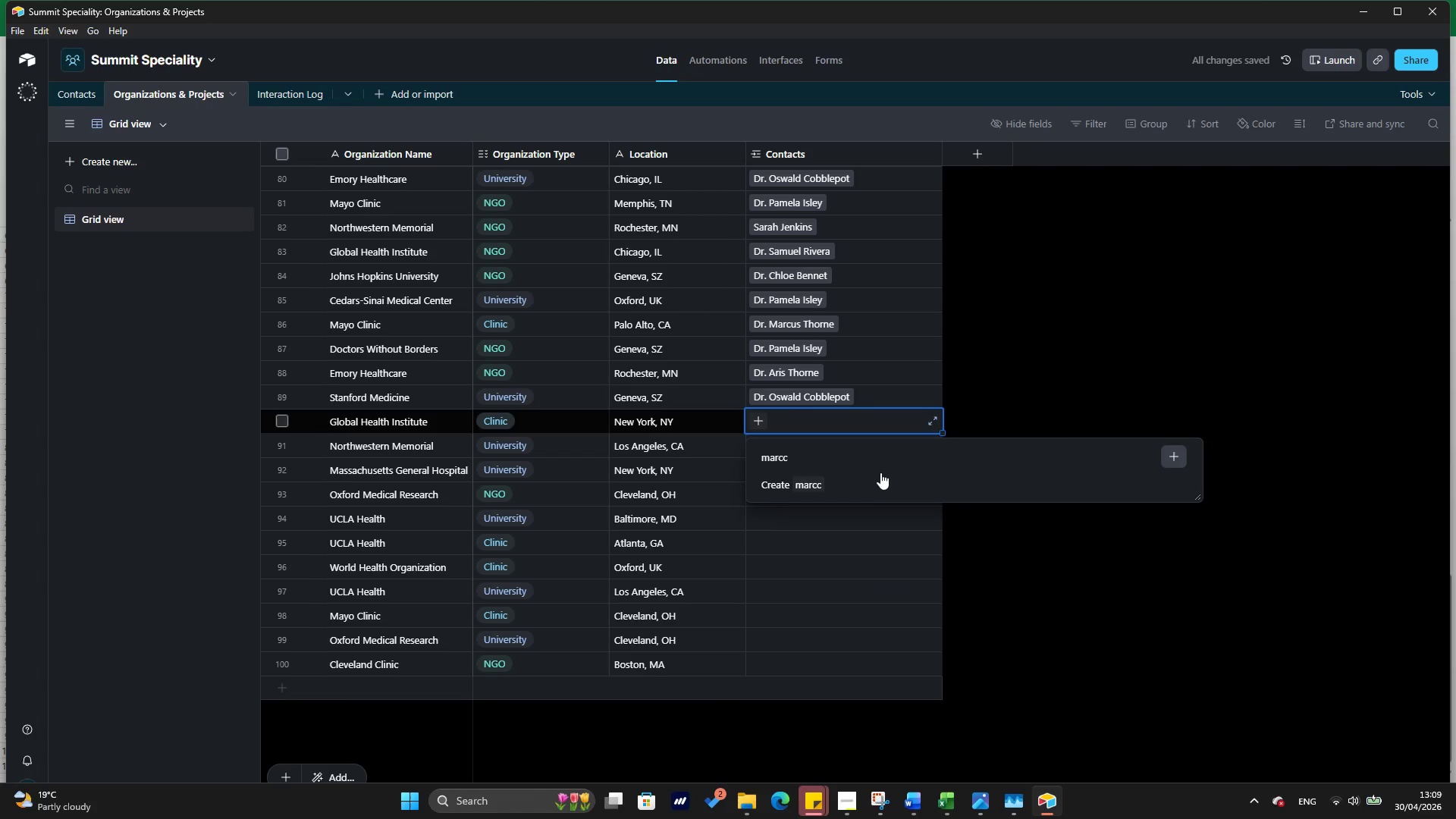 
key(Backspace)
 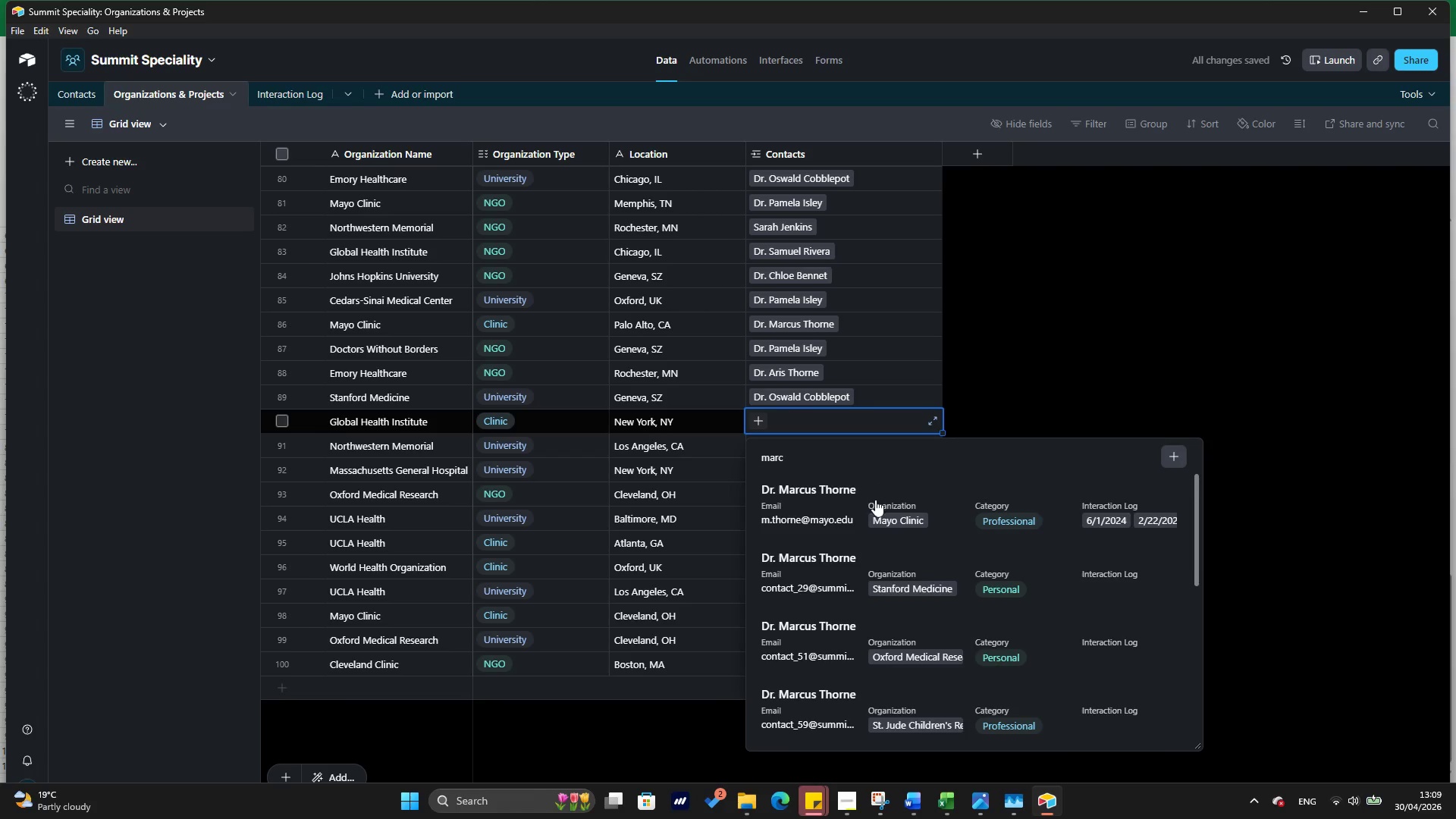 
scroll: coordinate [875, 500], scroll_direction: down, amount: 6.0
 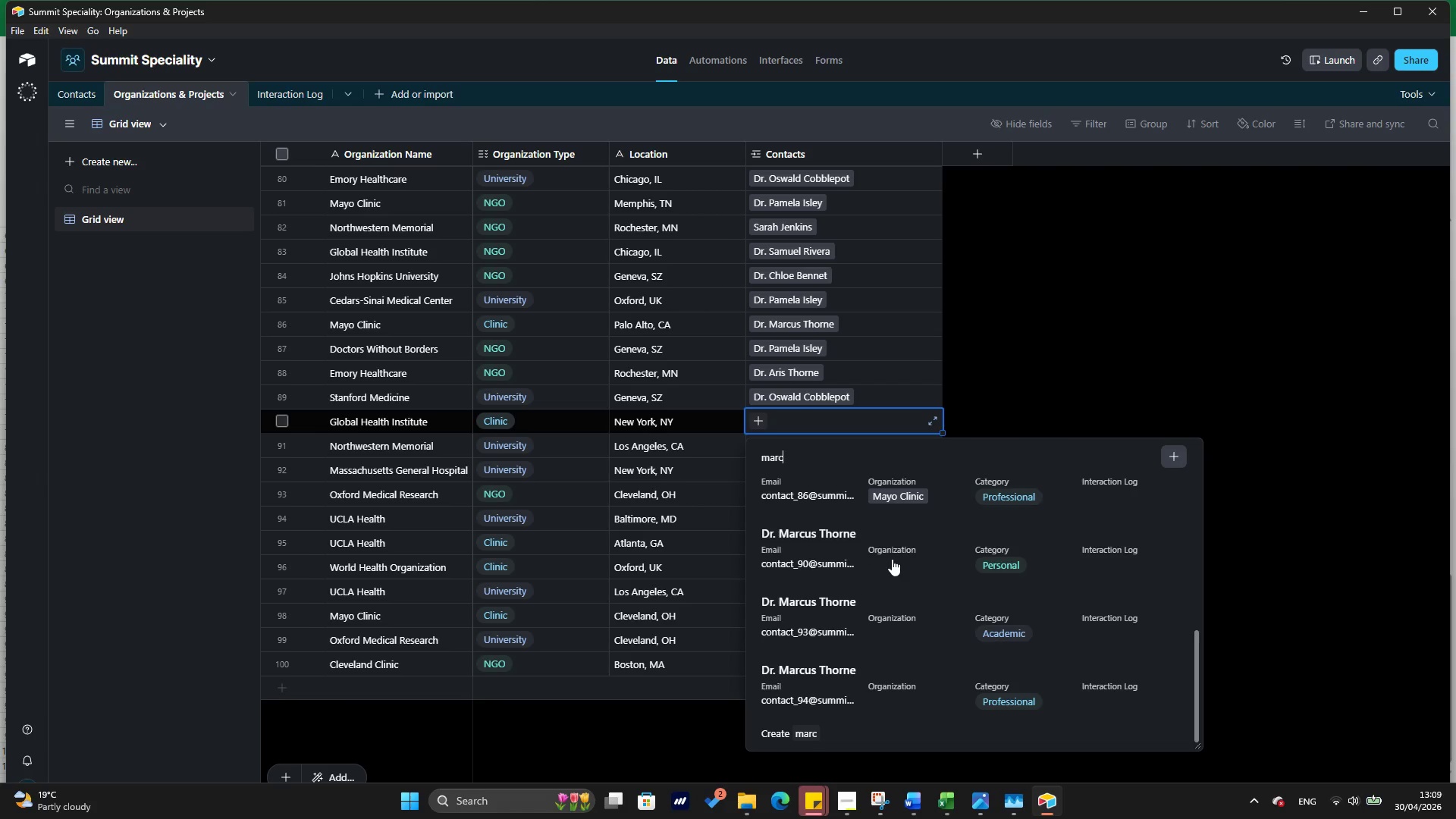 
left_click([892, 559])
 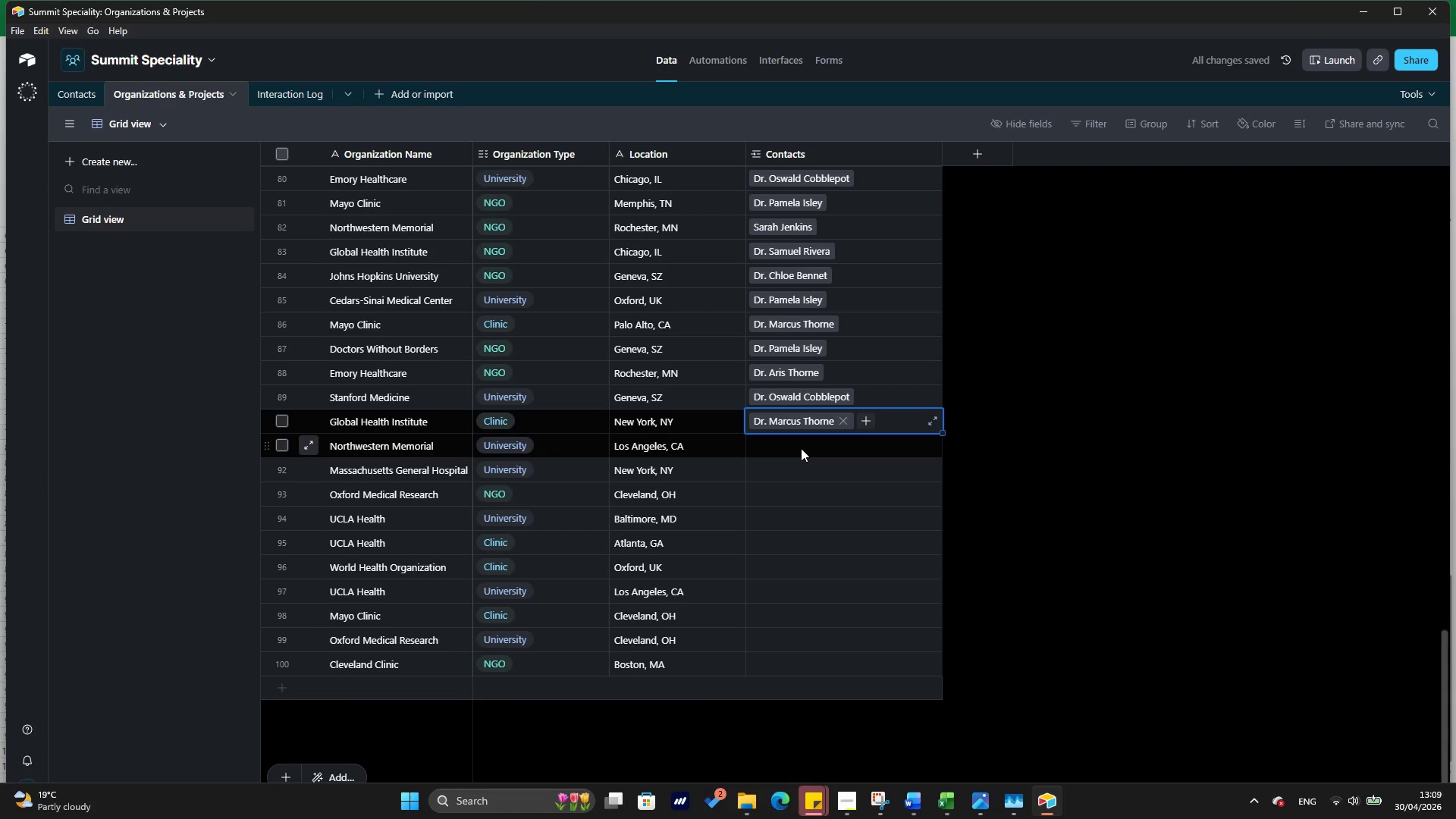 
left_click([801, 448])
 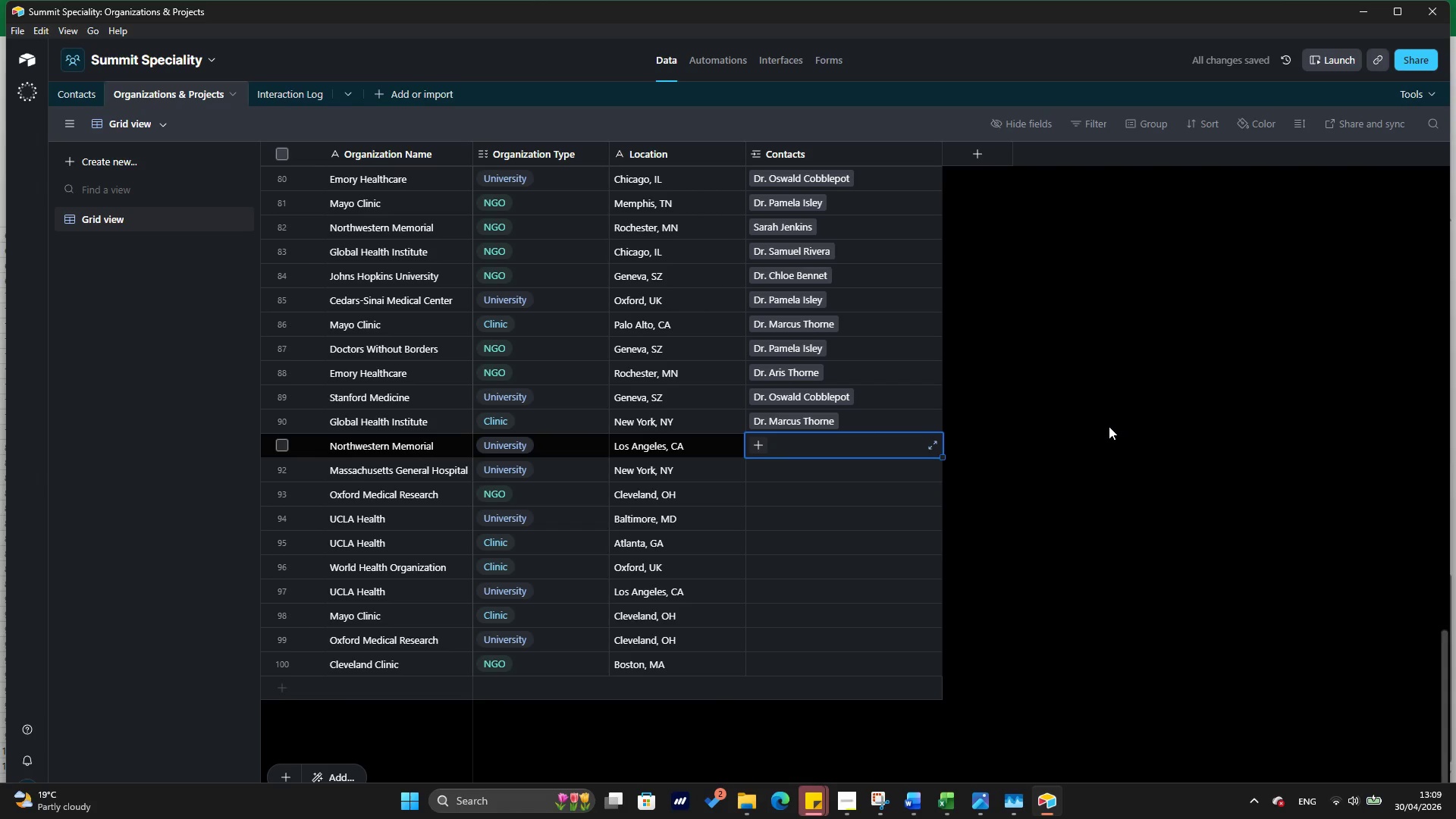 
key(Alt+Tab)
 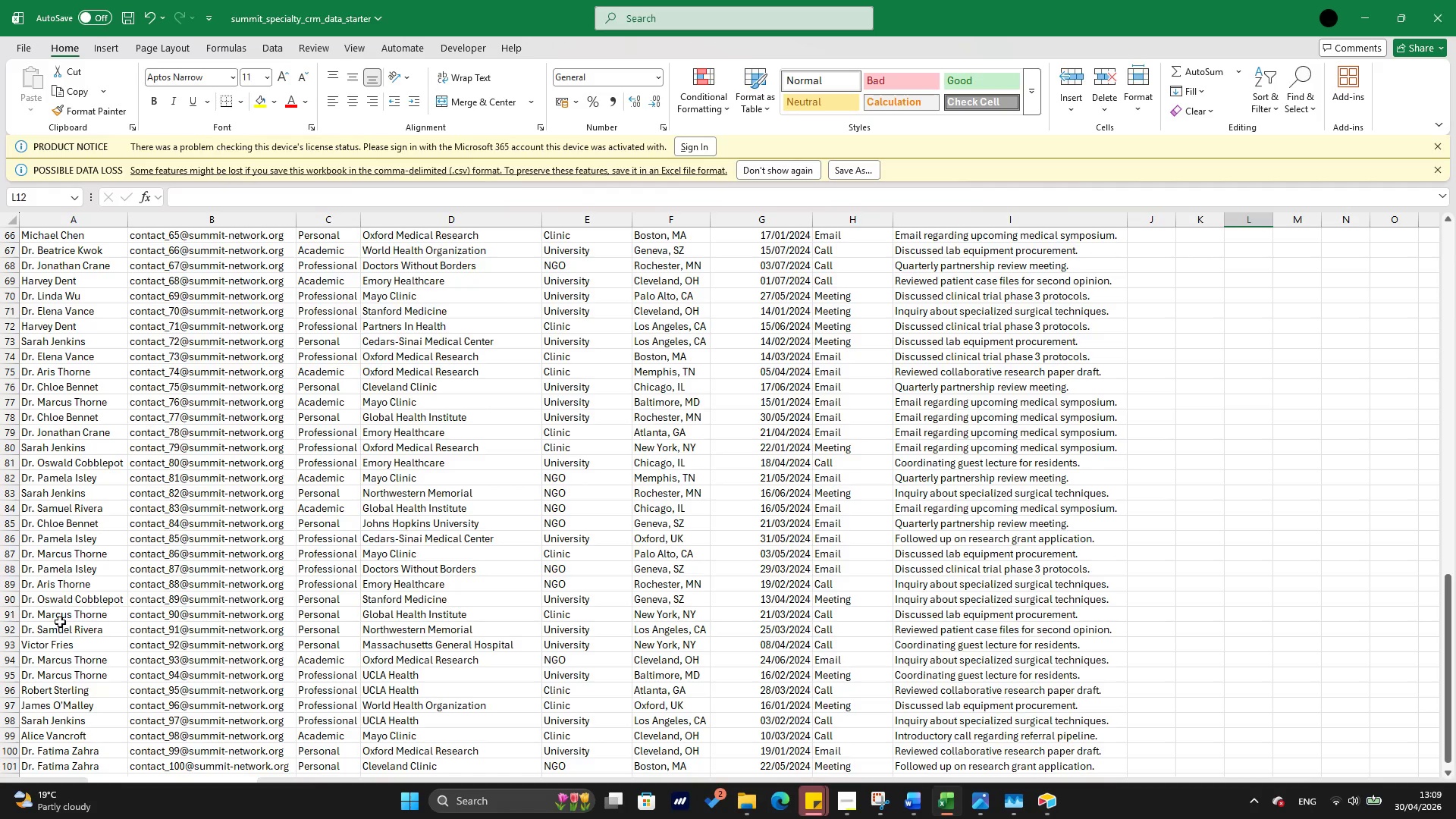 
wait(8.88)
 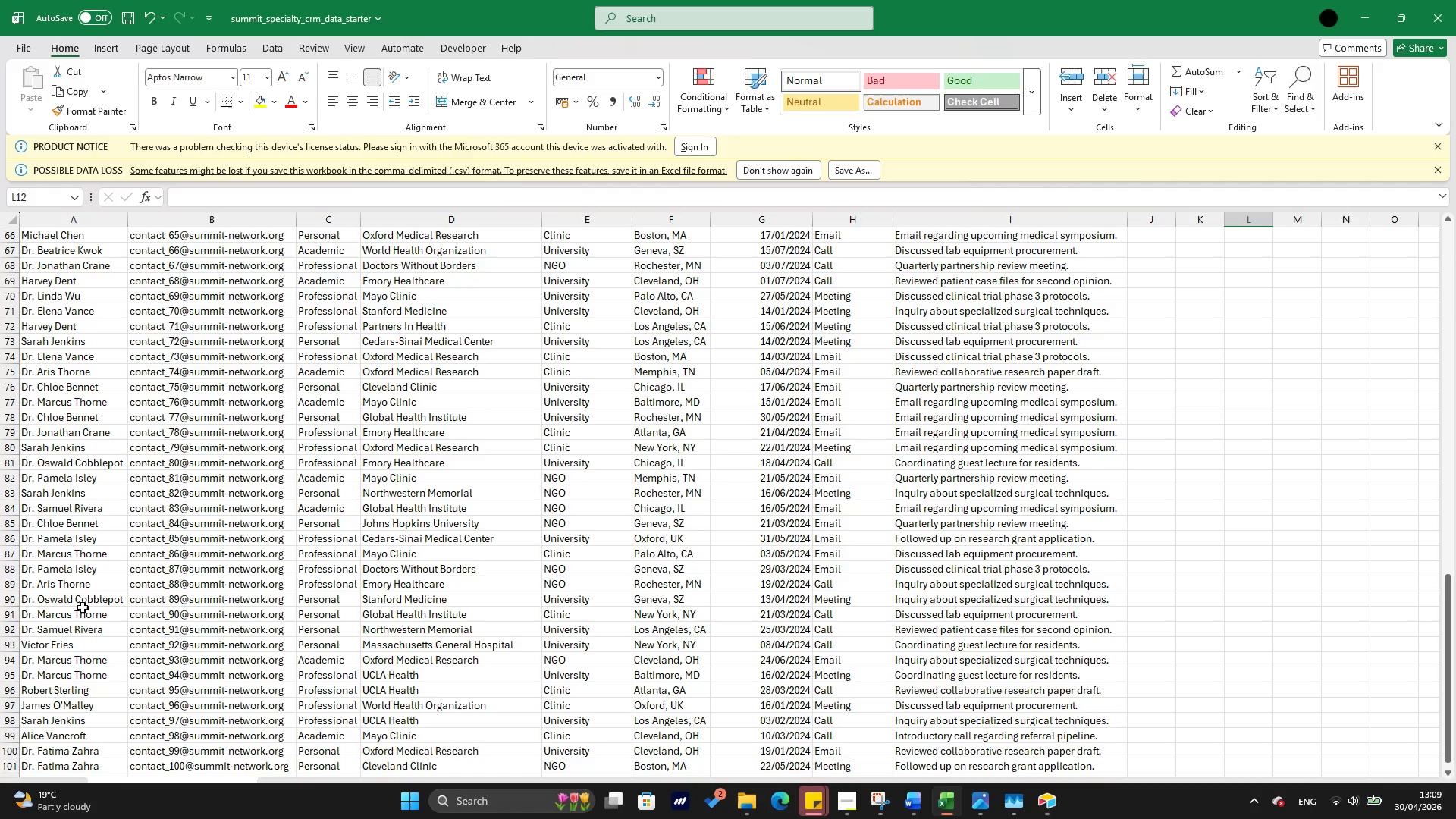 
key(Alt+Tab)
 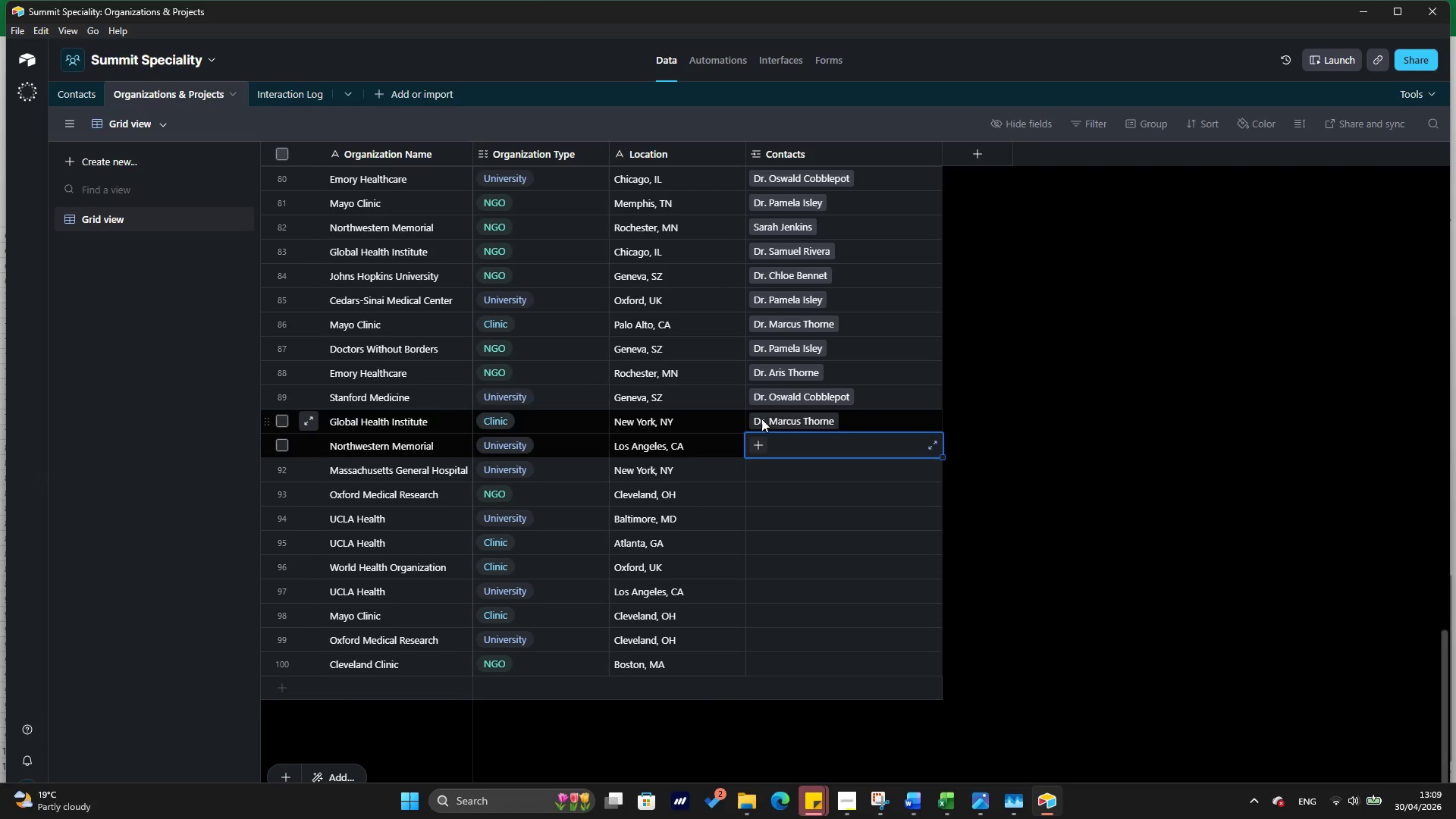 
left_click([756, 444])
 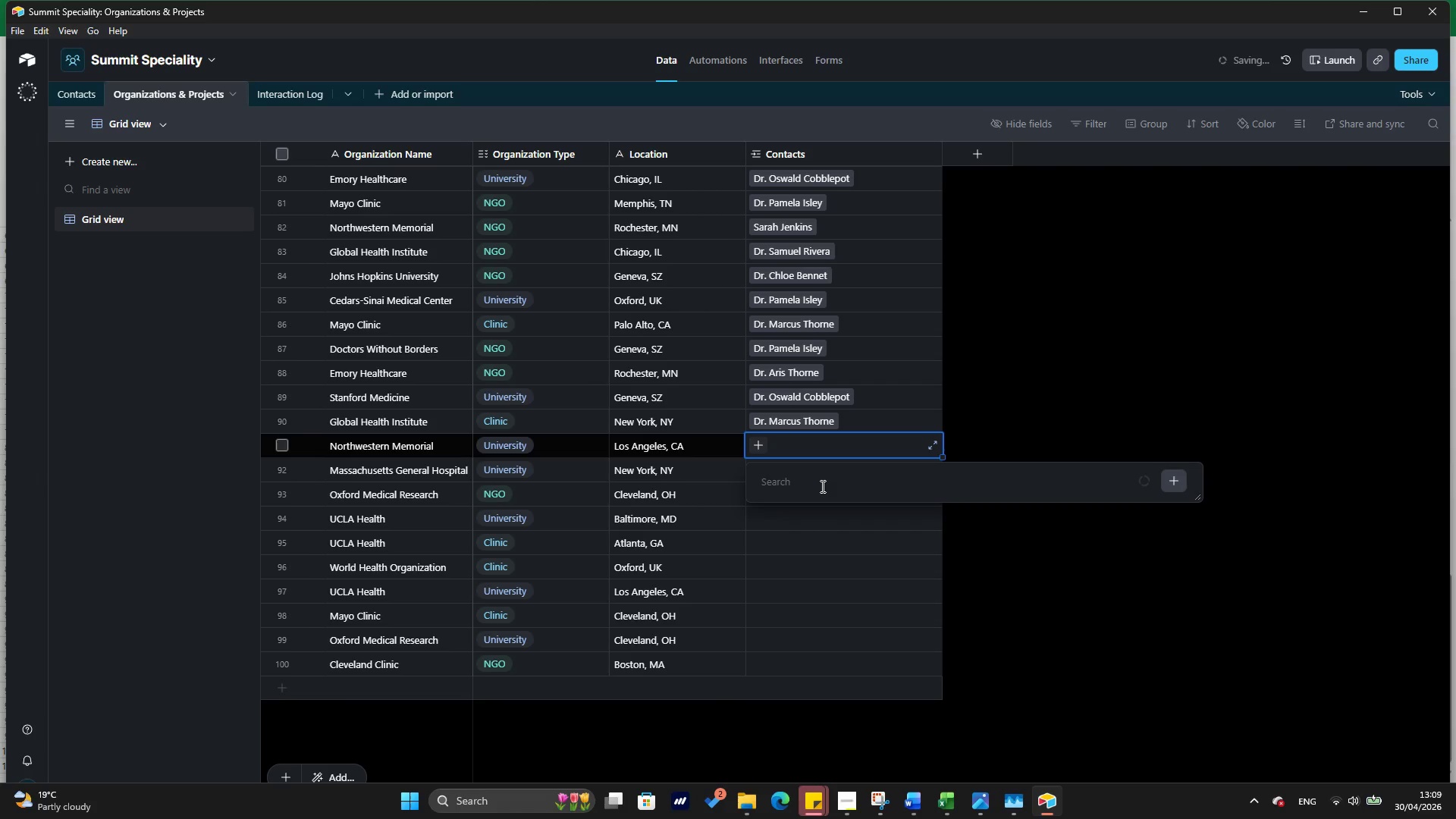 
type(sam)
 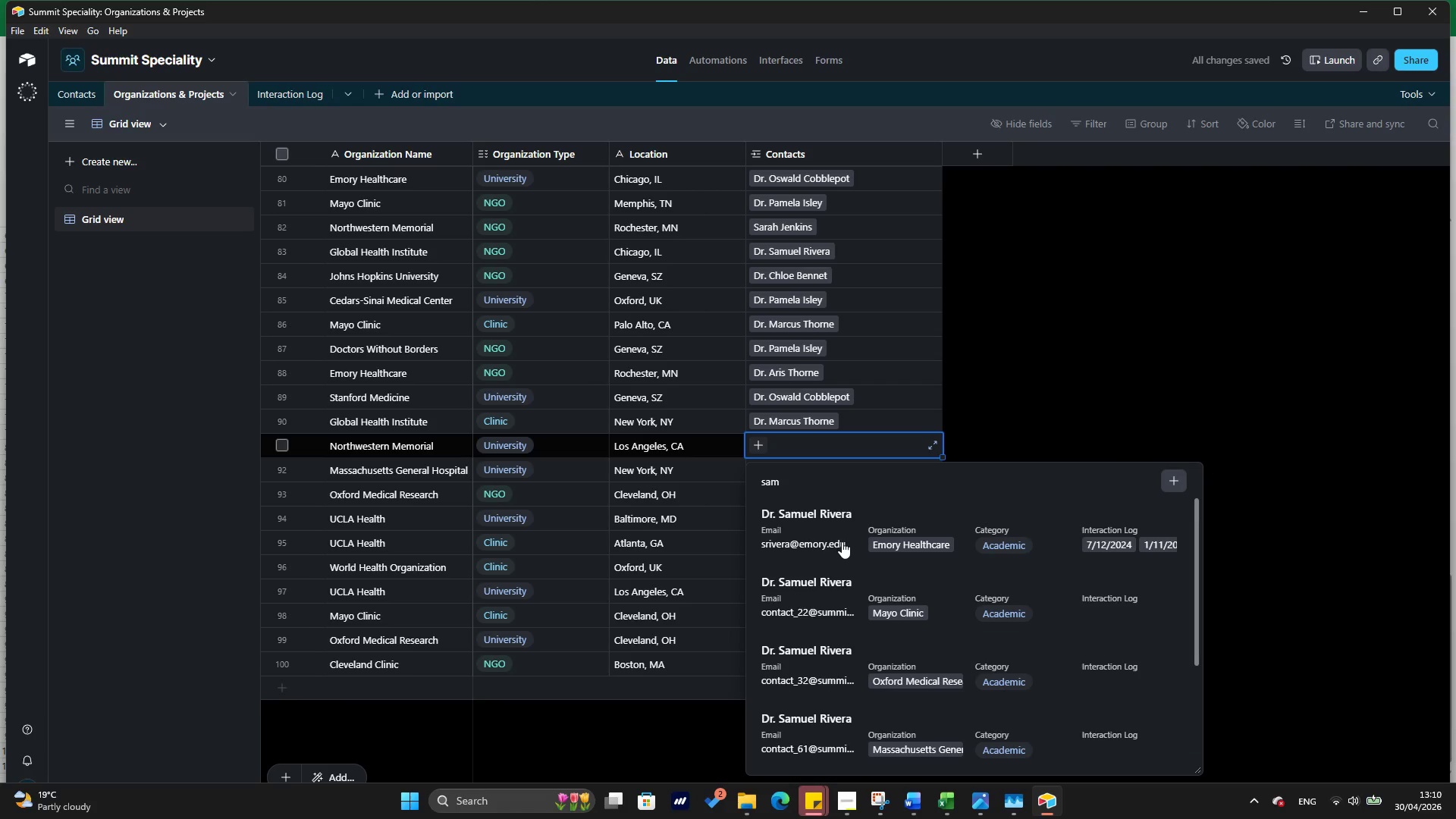 
scroll: coordinate [842, 541], scroll_direction: down, amount: 5.0
 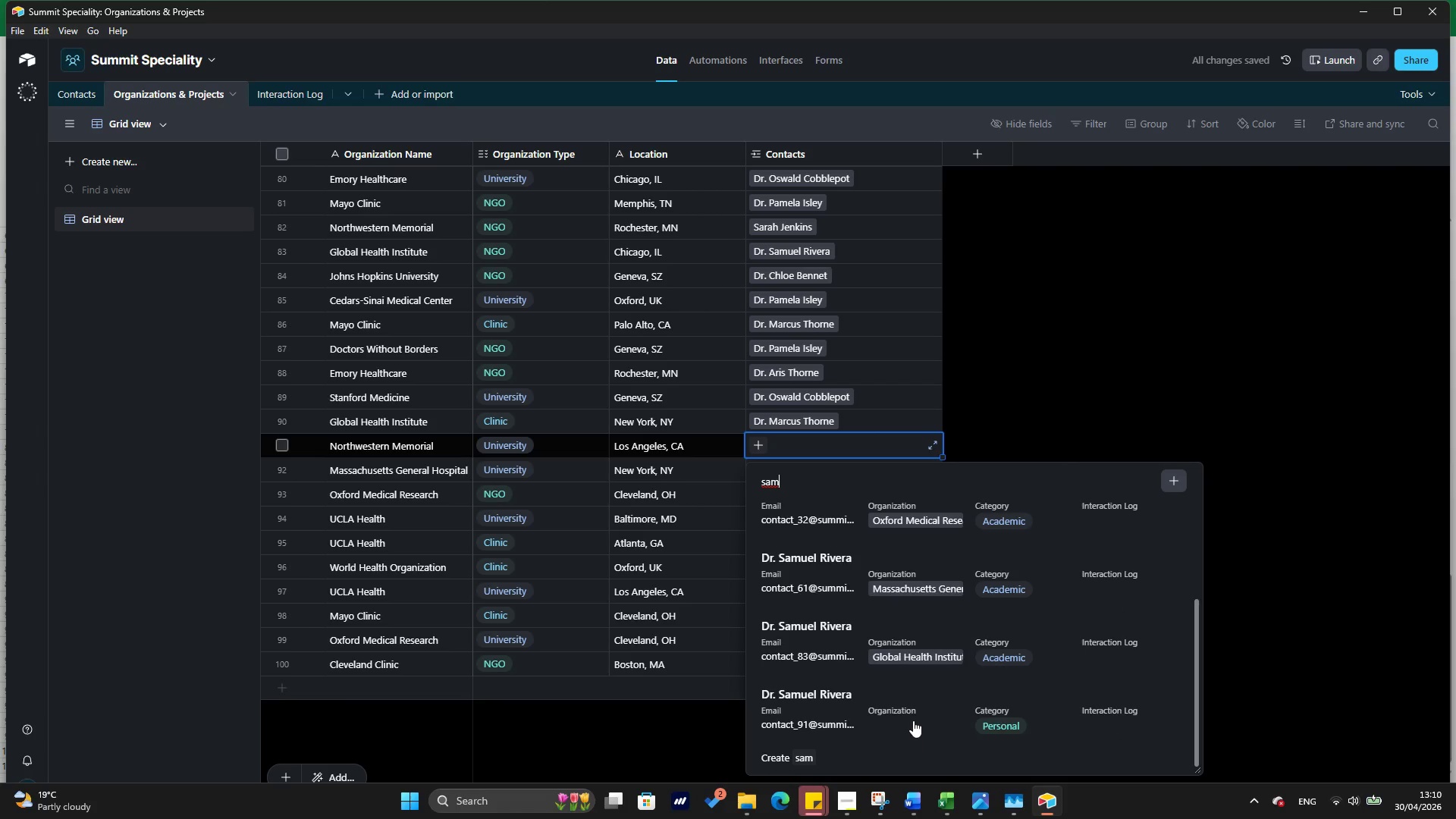 
left_click([913, 720])
 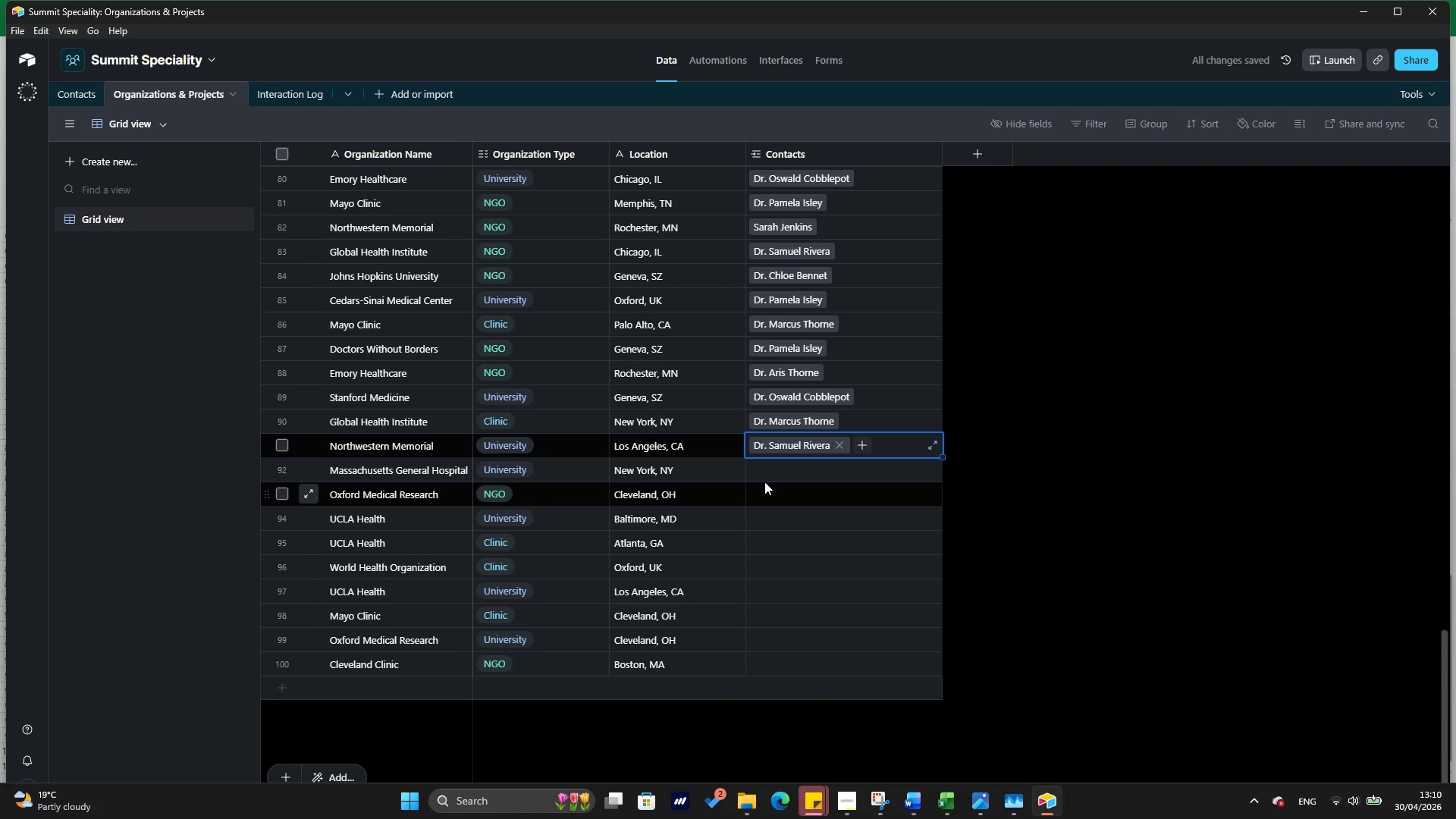 
left_click([764, 476])
 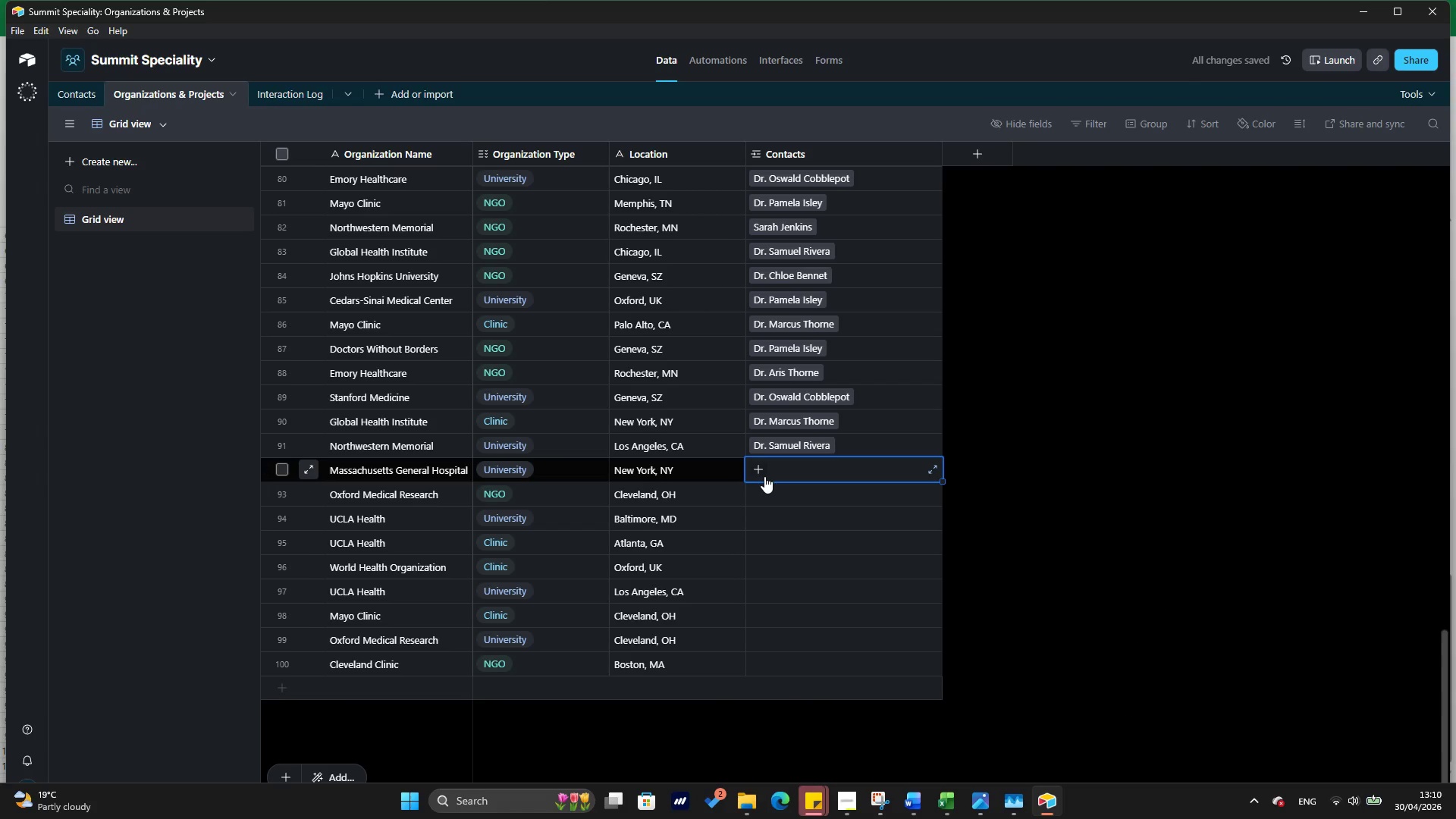 
left_click([764, 476])
 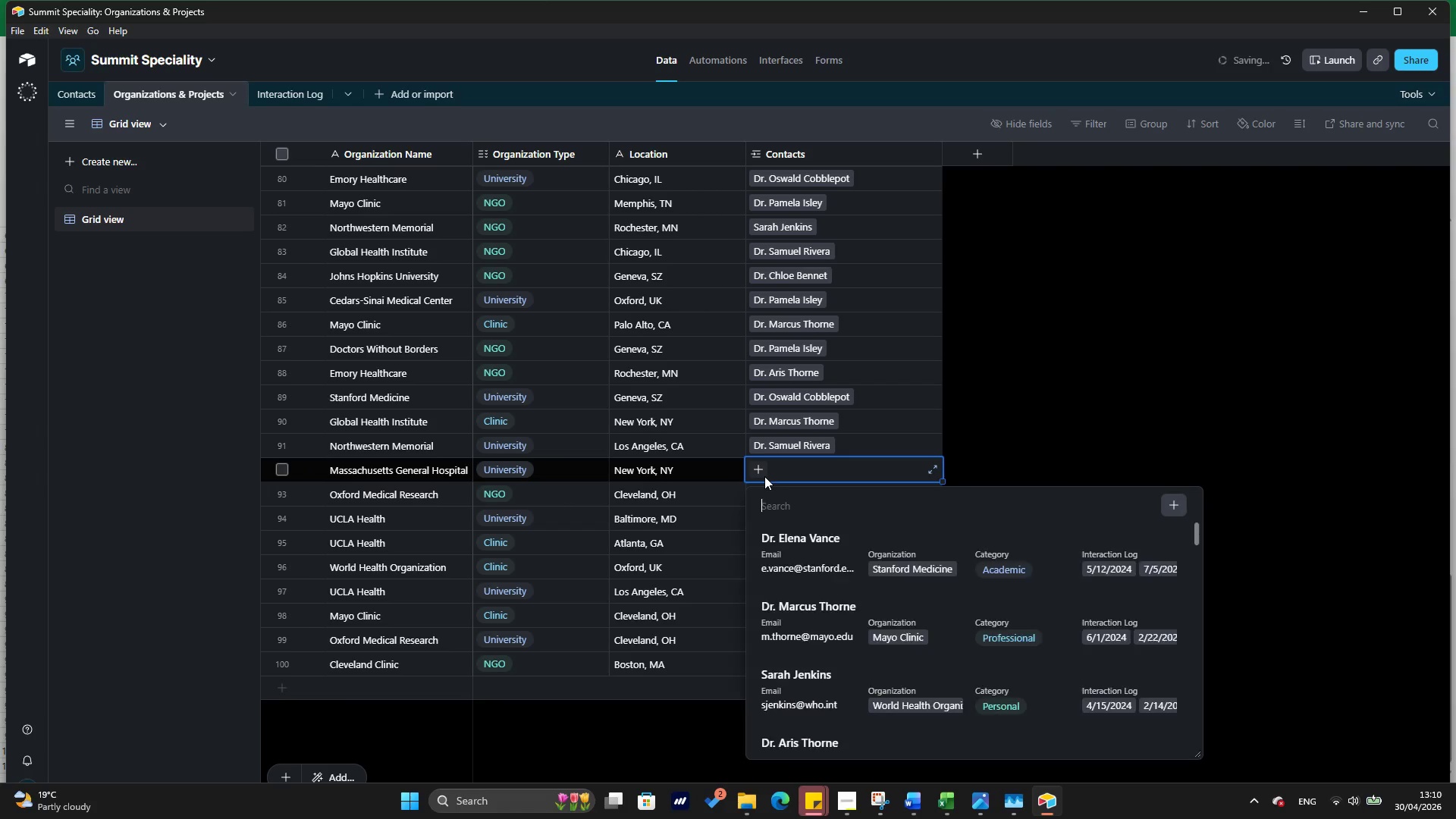 
type(vi)
 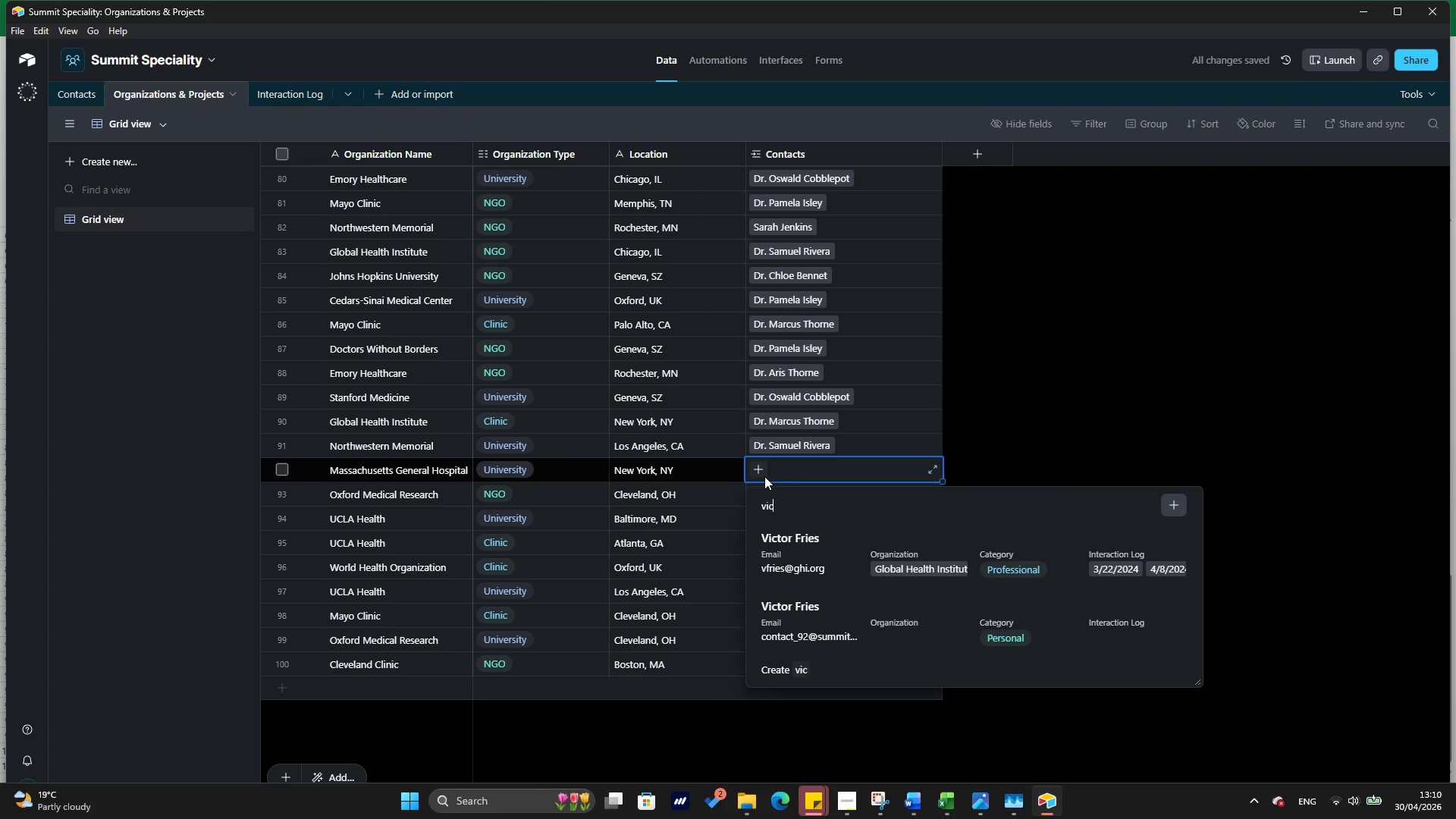 
left_click([767, 497])
 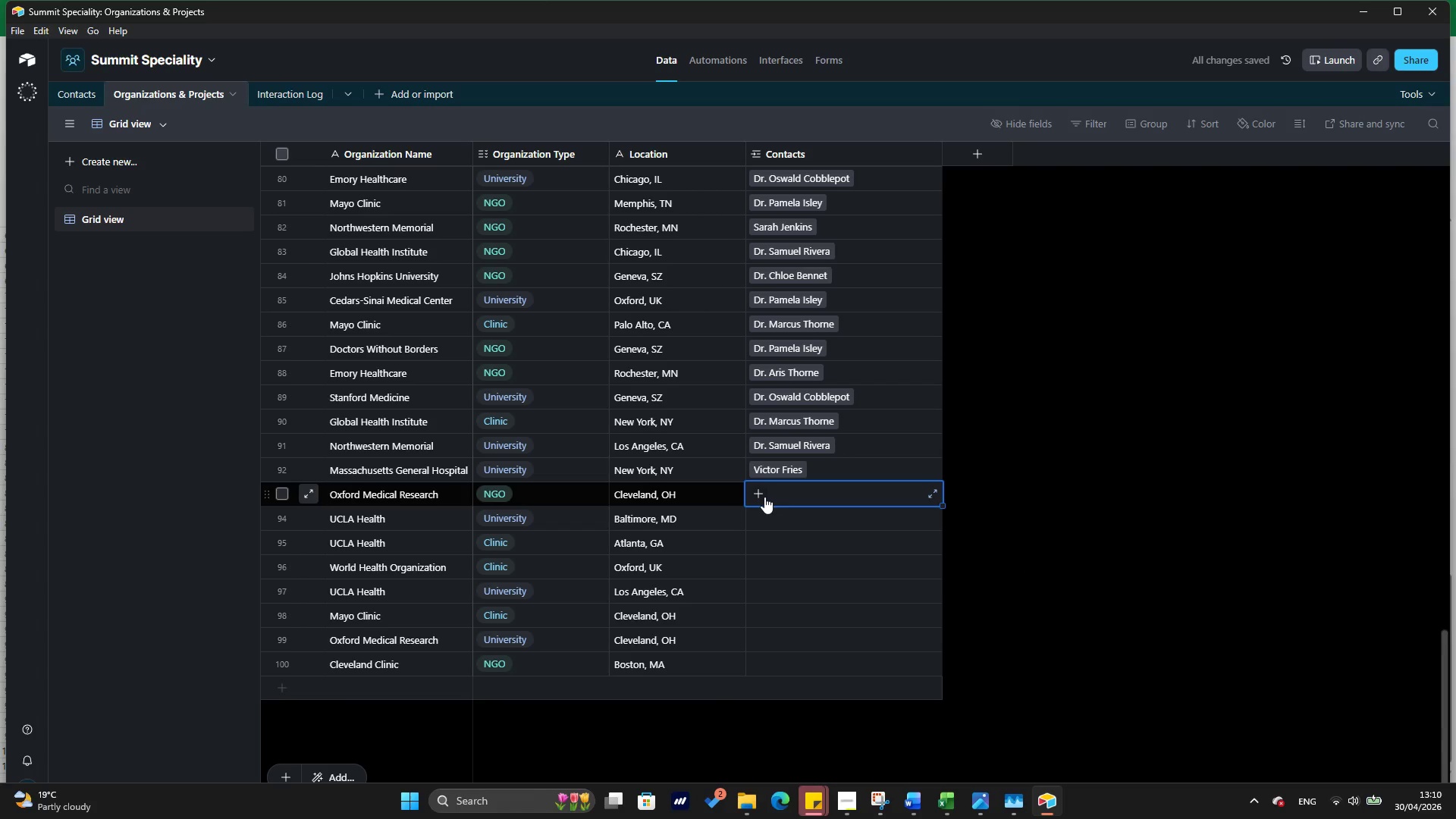 
left_click([764, 497])
 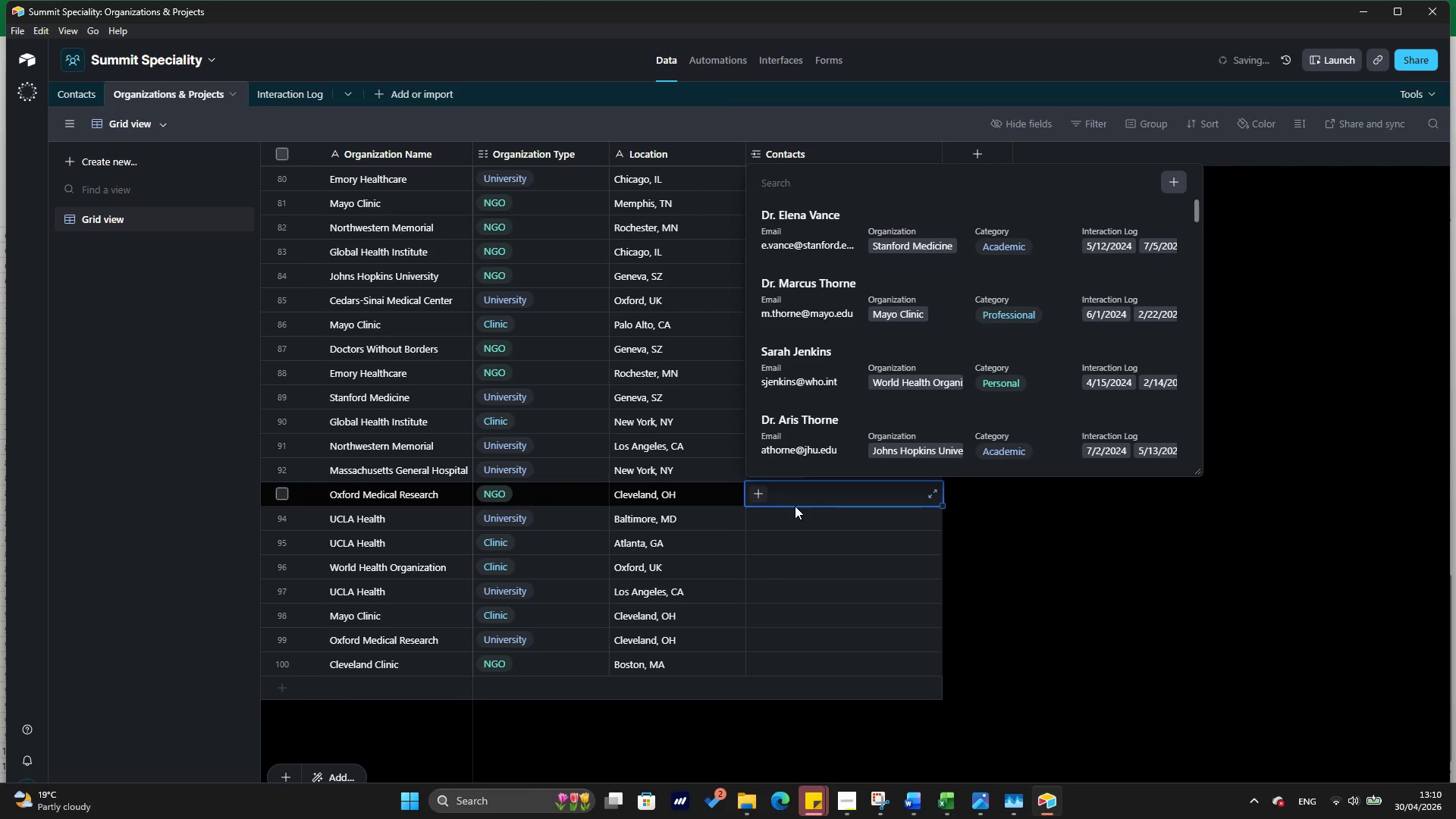 
type(mar)
 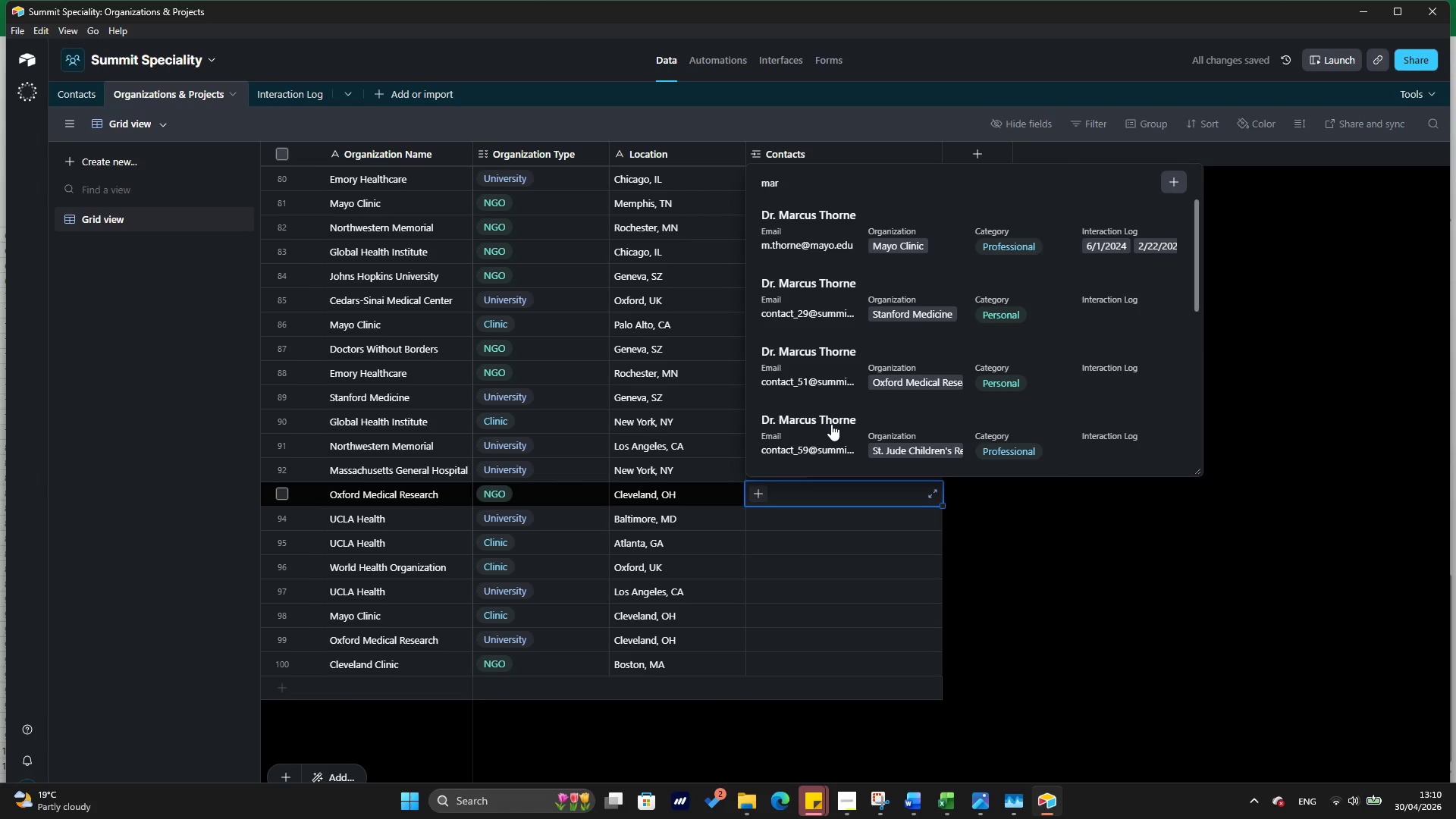 
scroll: coordinate [831, 424], scroll_direction: down, amount: 6.0
 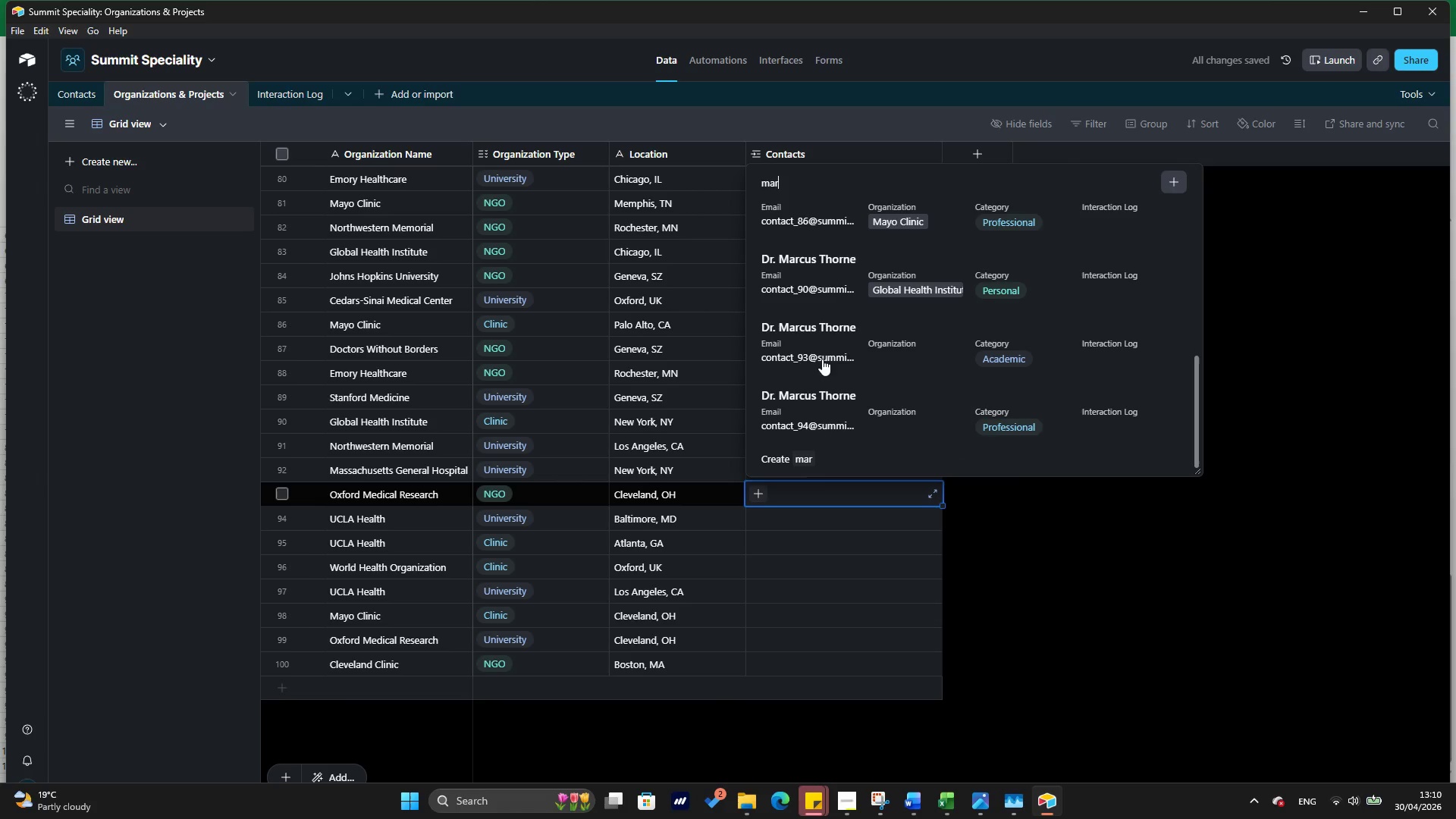 
left_click([826, 349])
 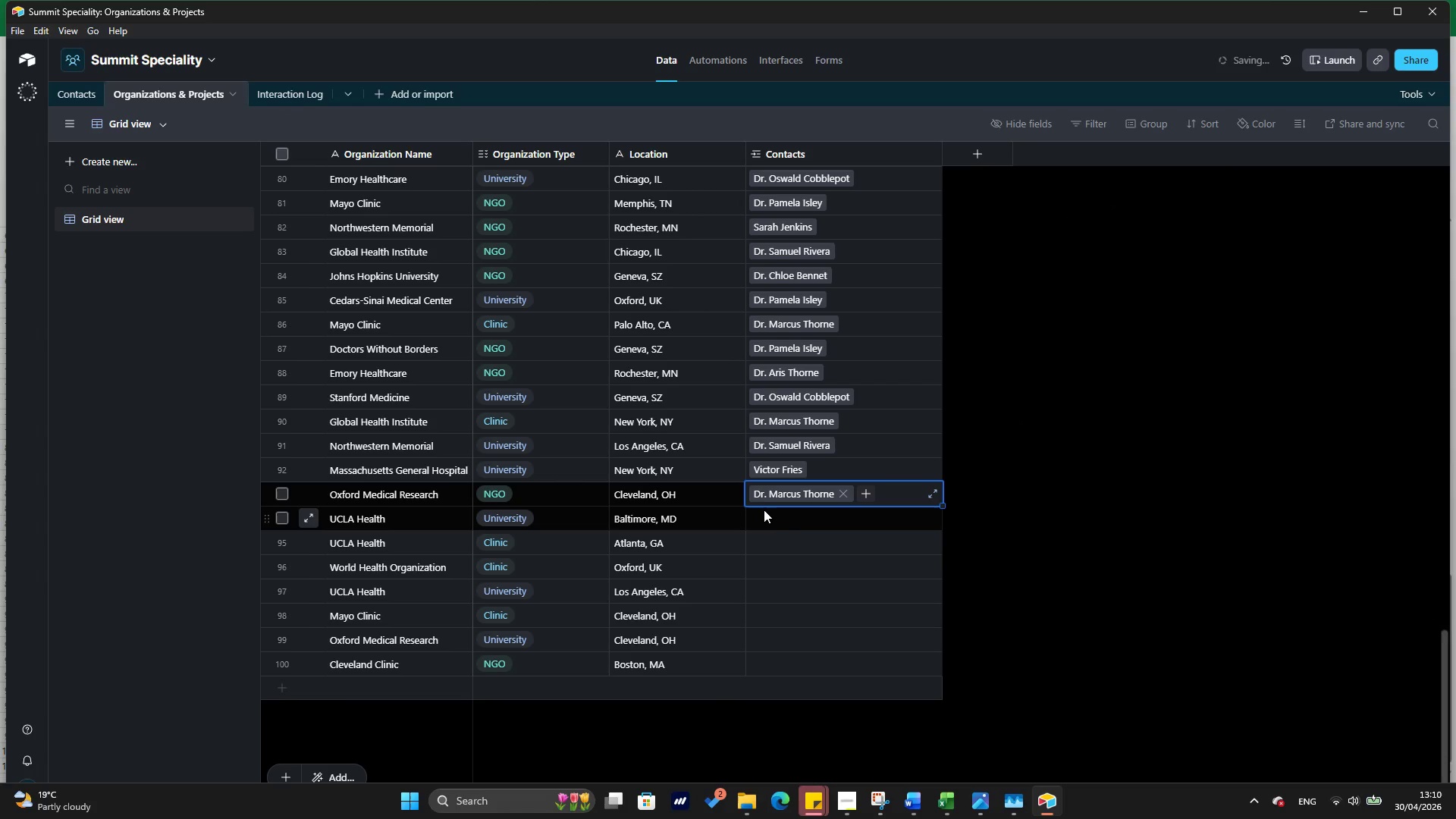 
scroll: coordinate [826, 349], scroll_direction: down, amount: 2.0
 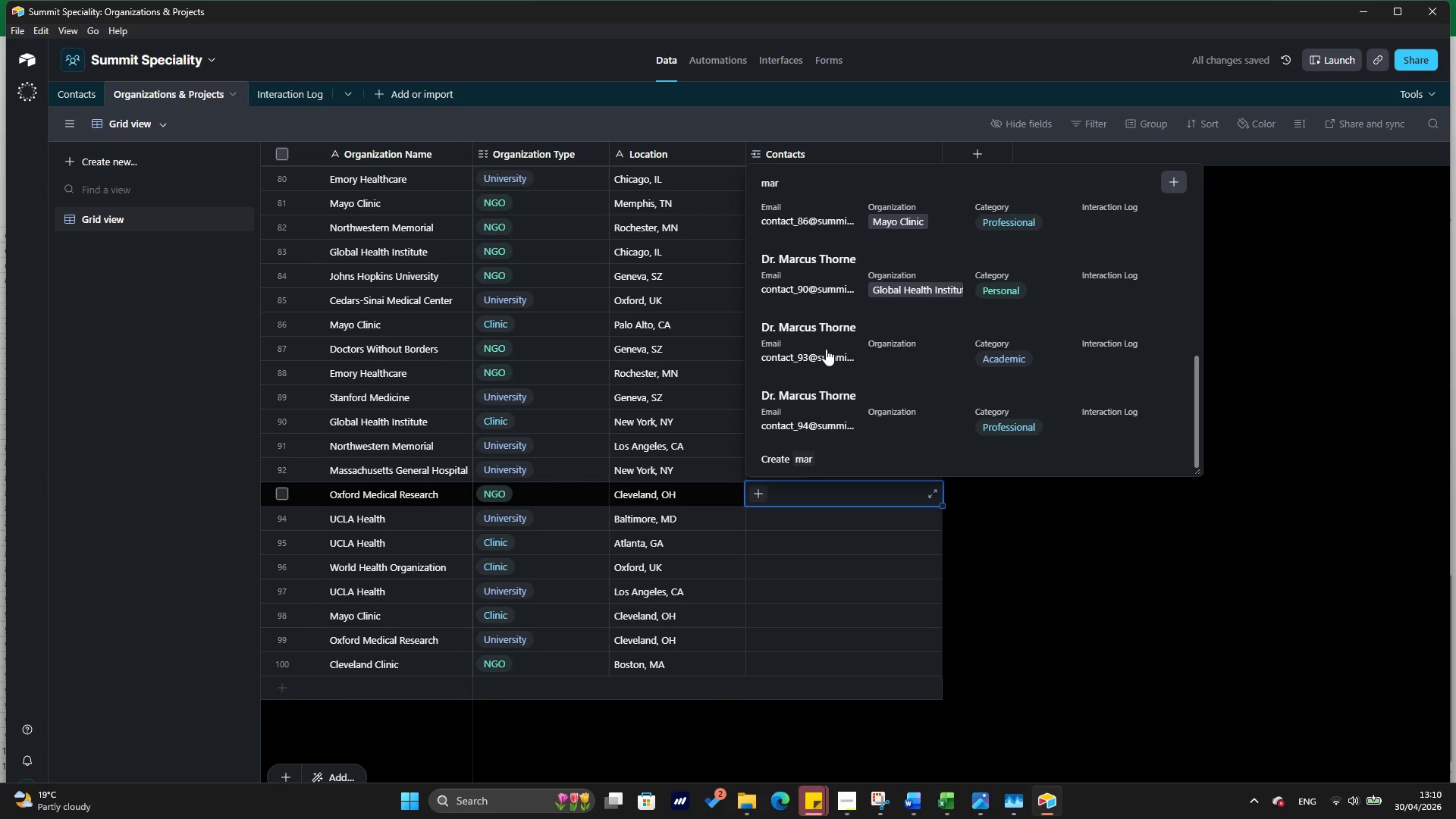 
left_click([764, 513])
 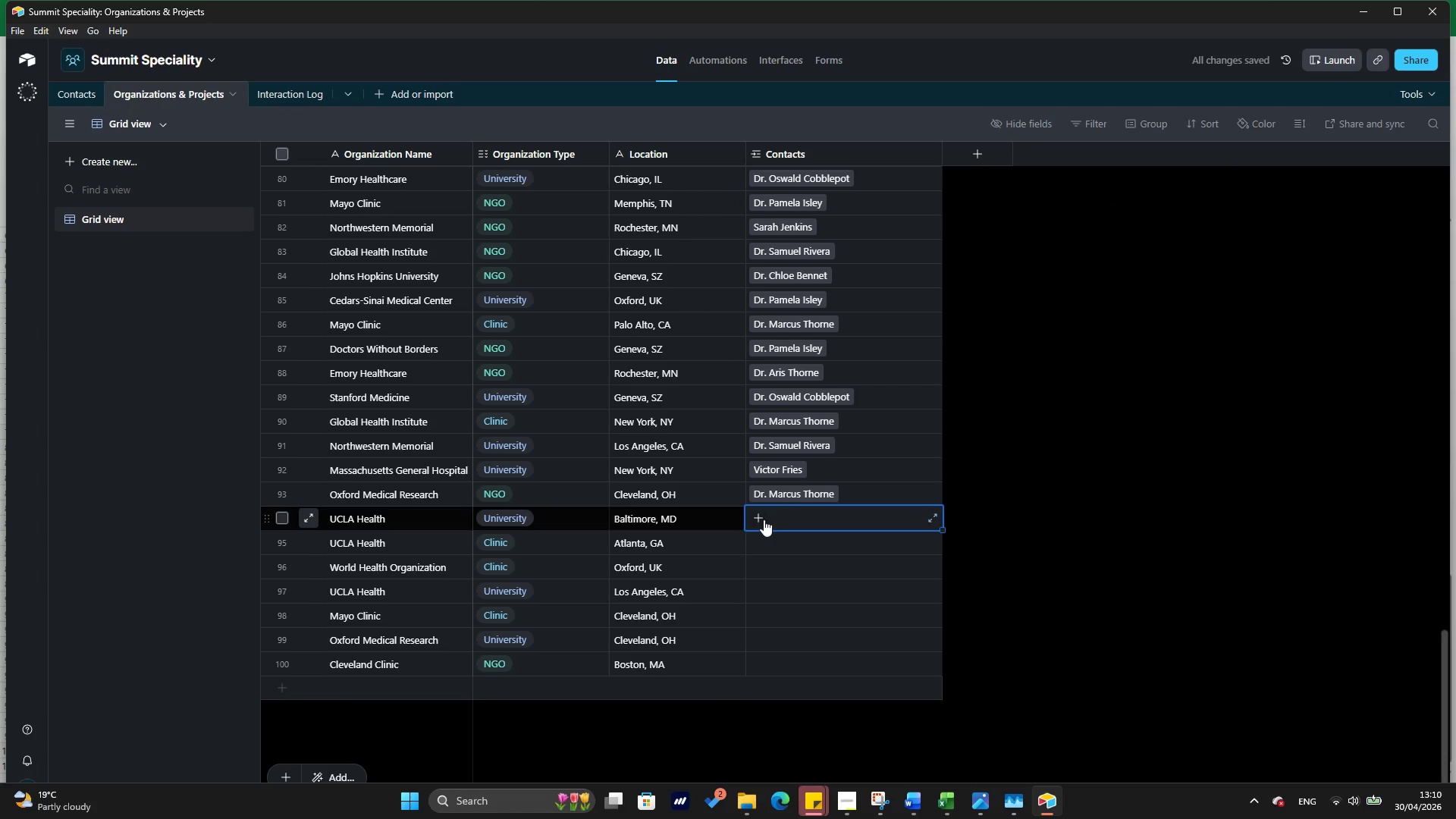 
left_click([764, 519])
 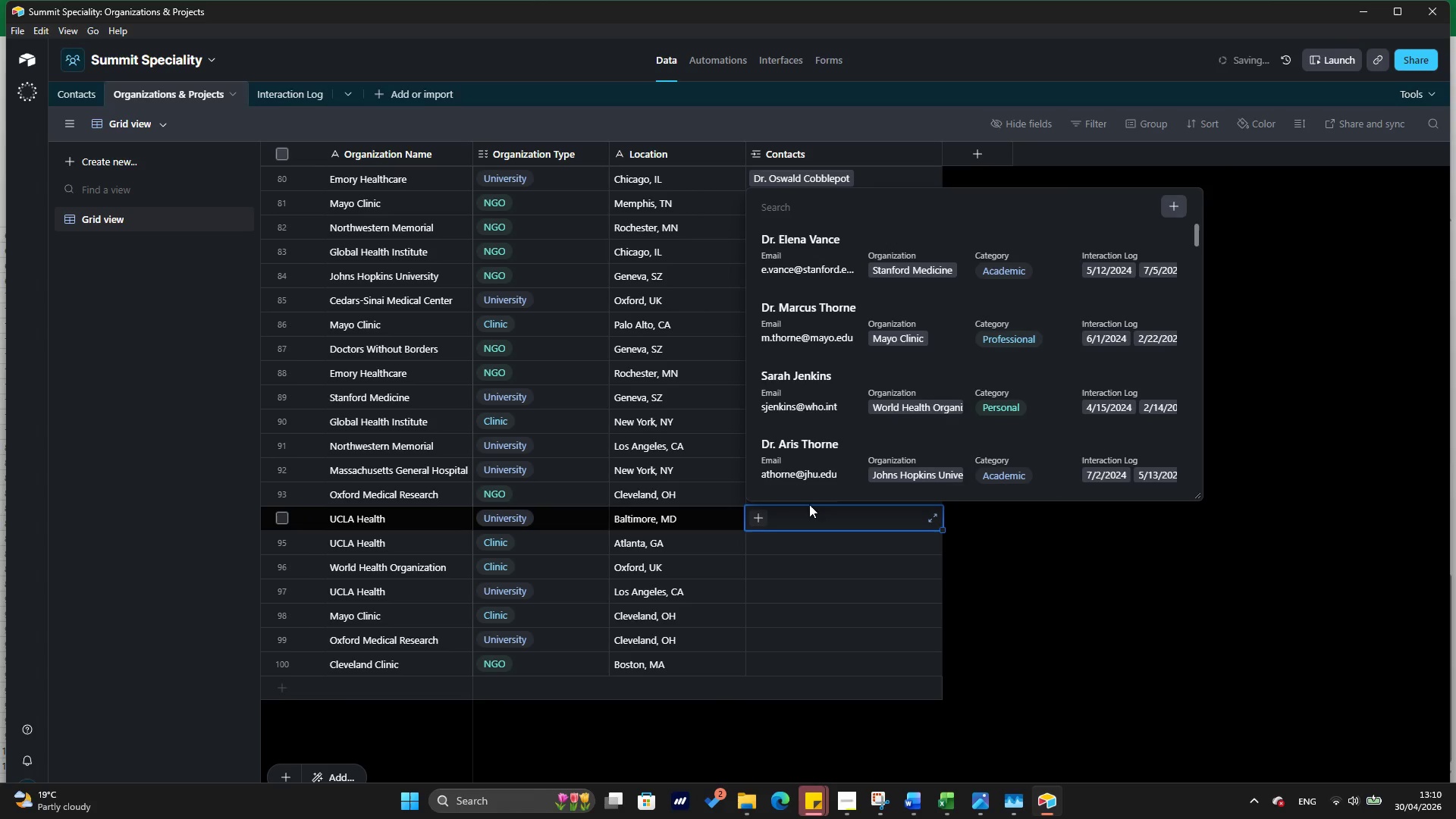 
scroll: coordinate [811, 428], scroll_direction: down, amount: 36.0
 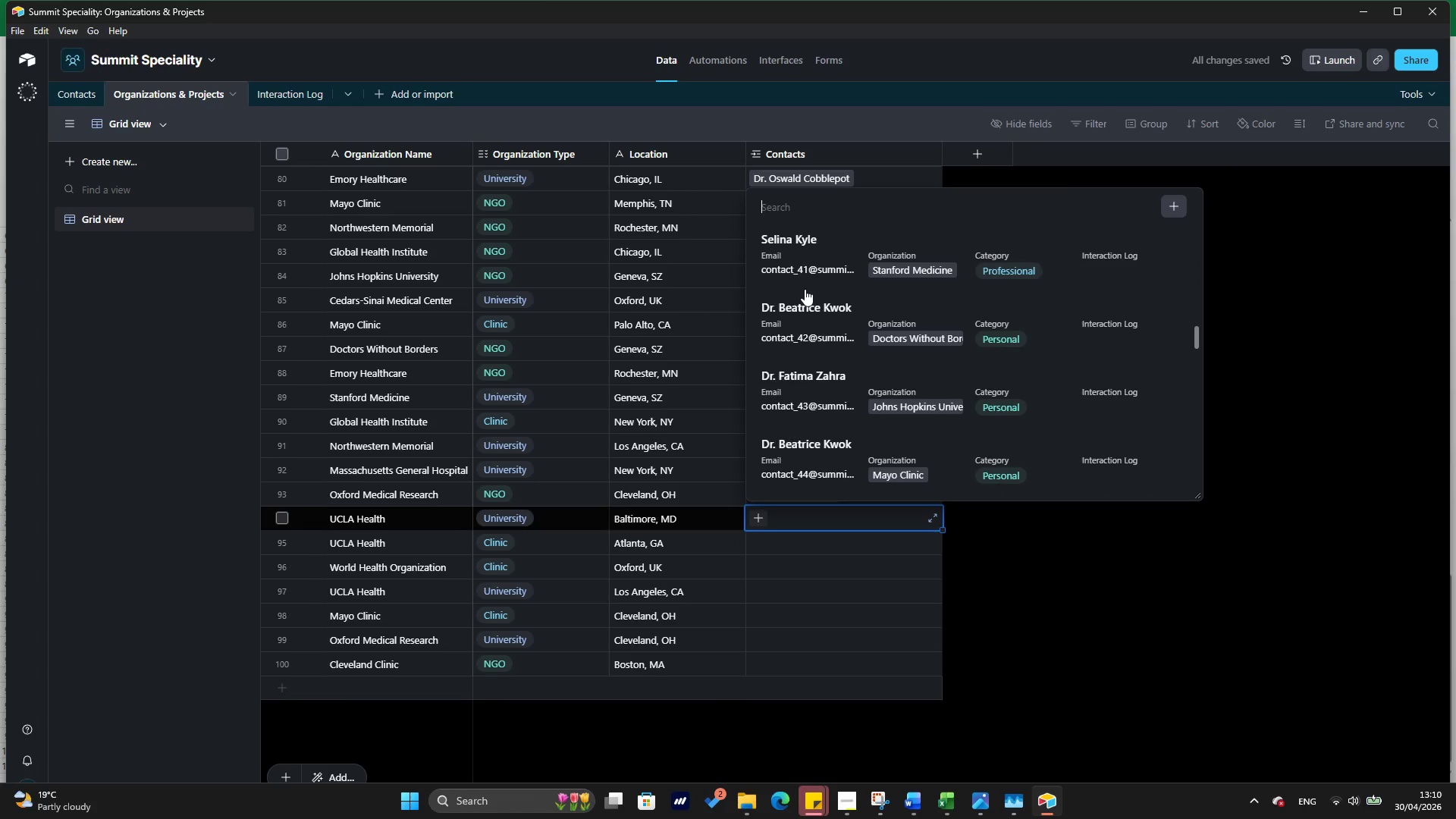 
type(mar)
 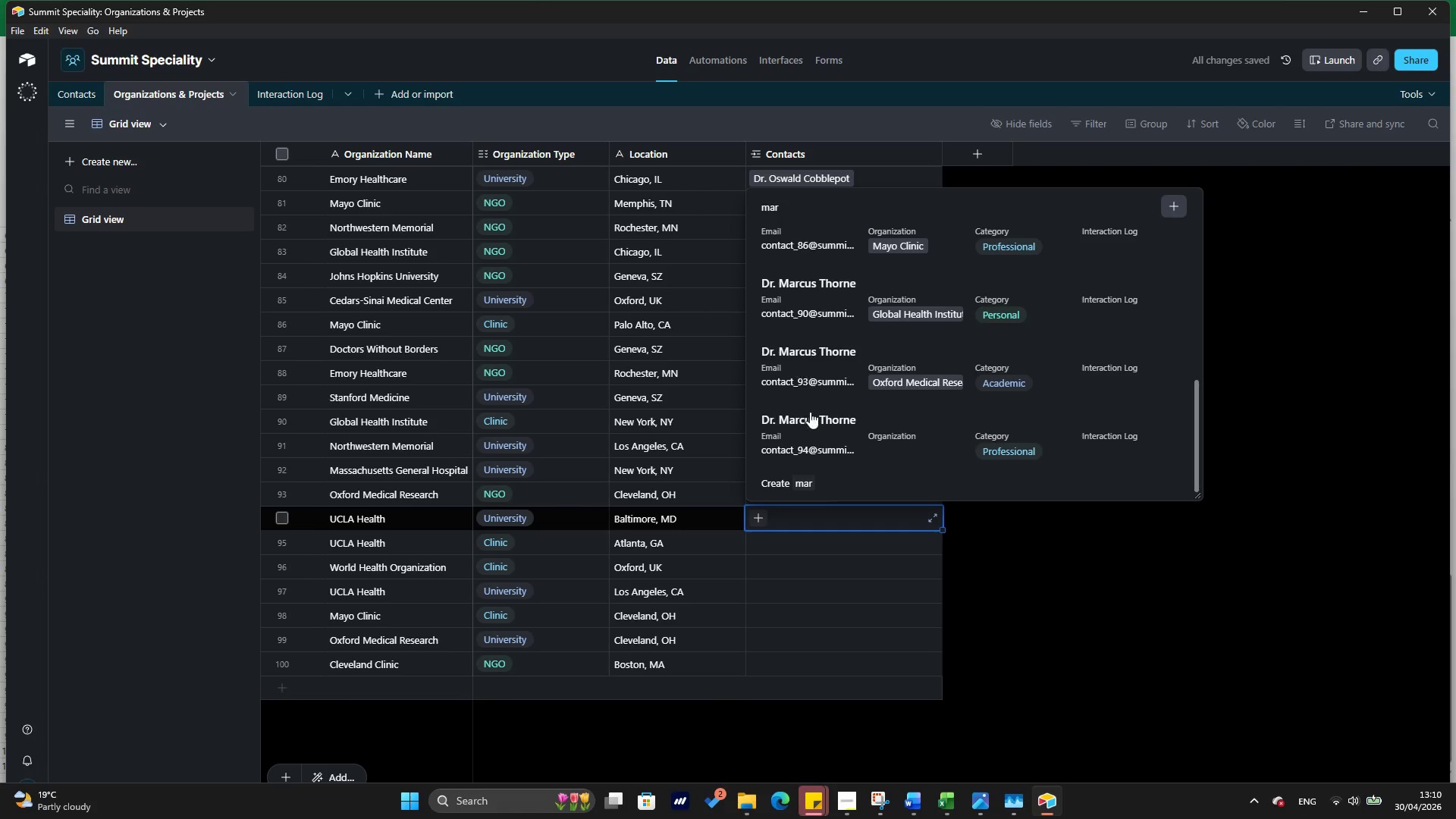 
scroll: coordinate [810, 414], scroll_direction: down, amount: 7.0
 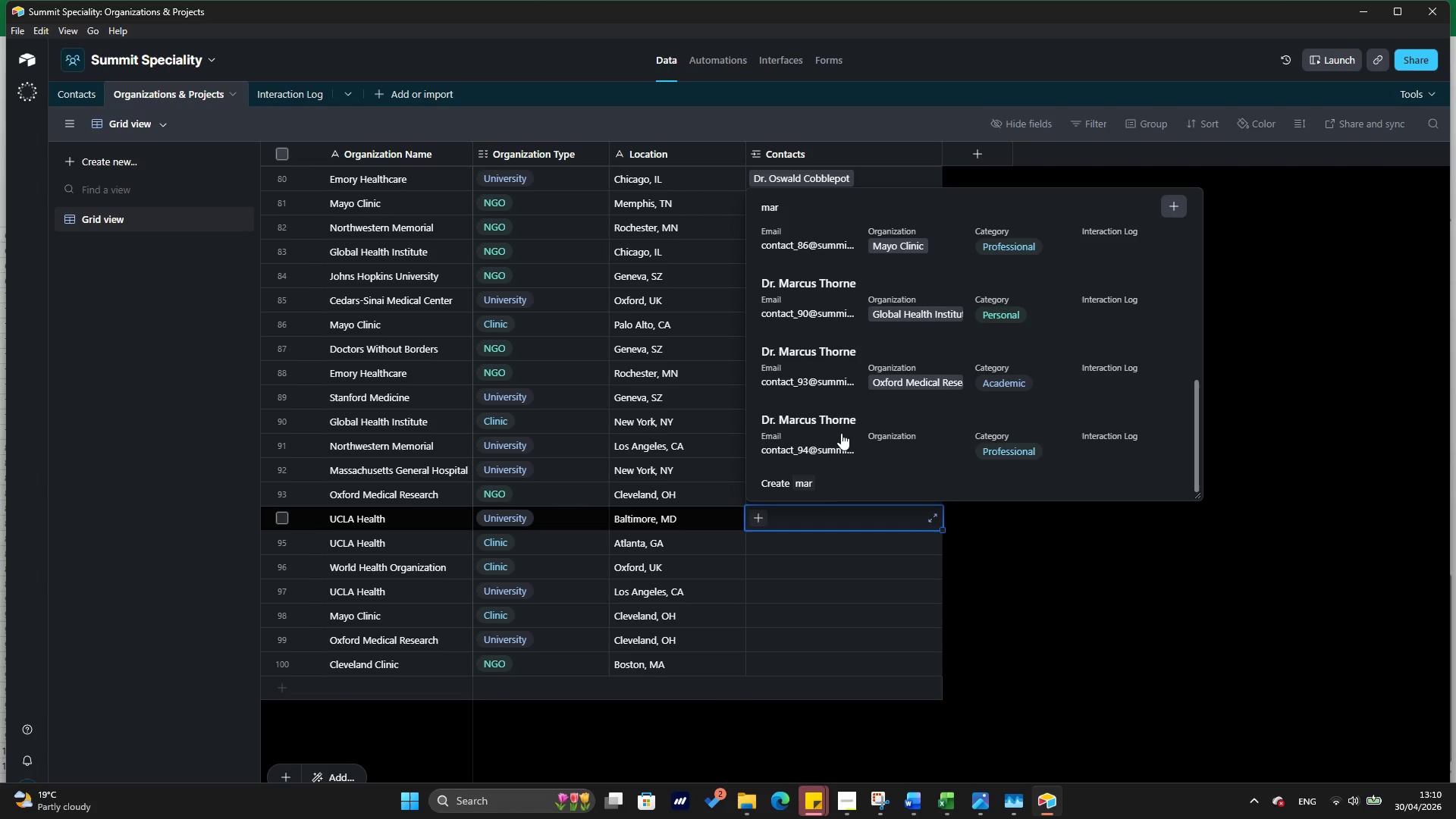 
left_click([841, 433])
 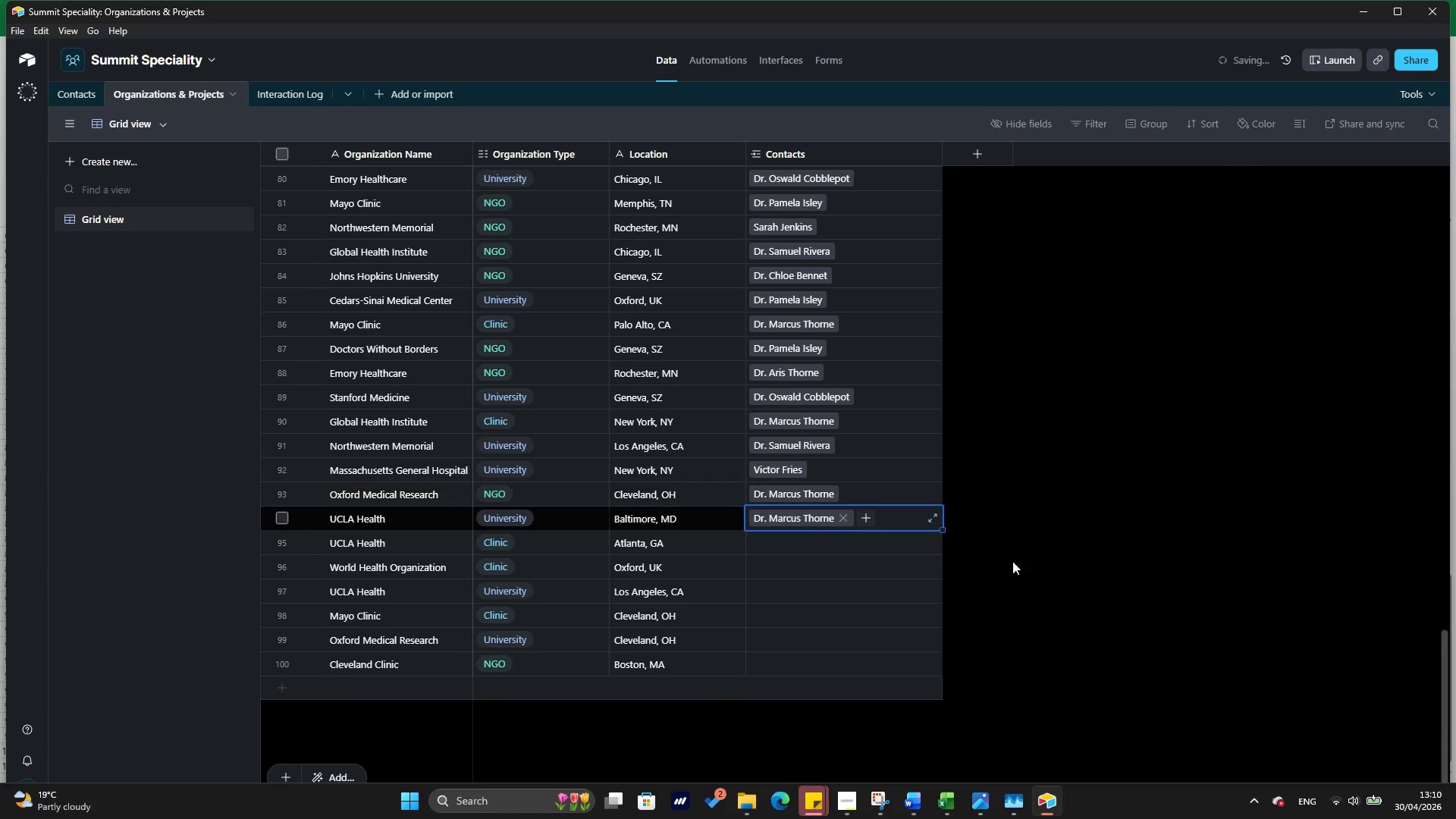 
left_click([1024, 565])
 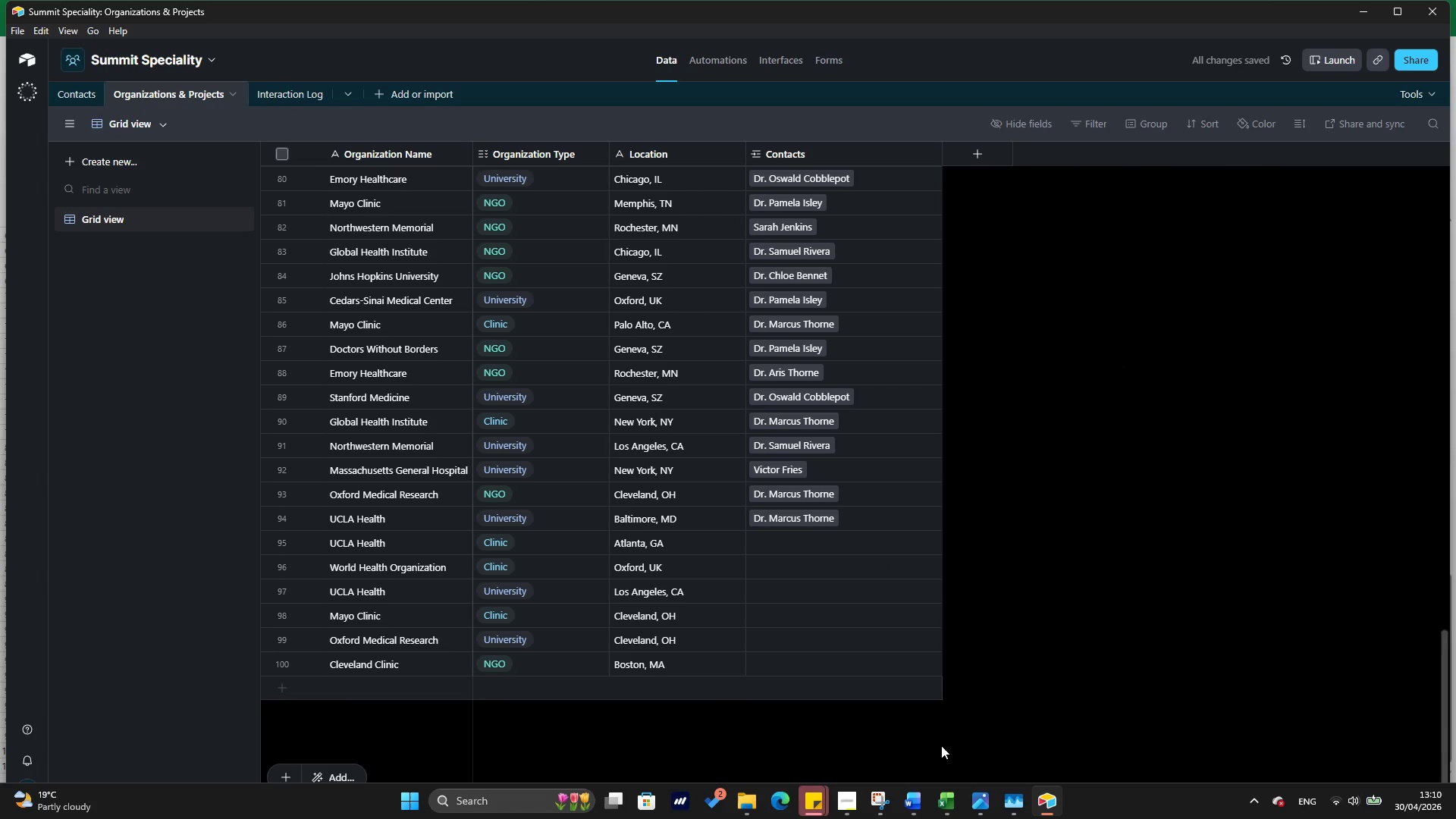 
left_click([949, 794])
 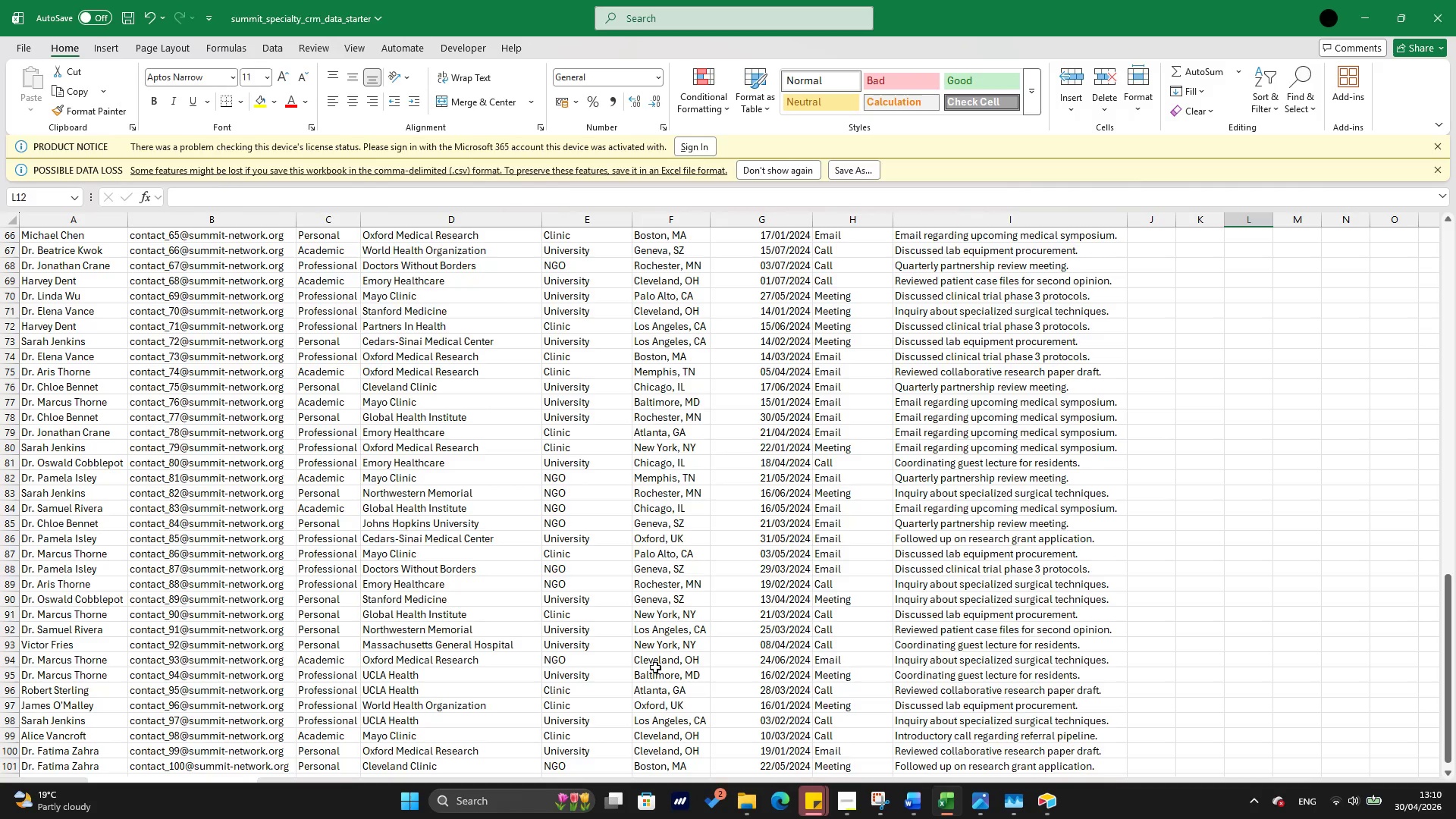 
scroll: coordinate [651, 669], scroll_direction: down, amount: 2.0
 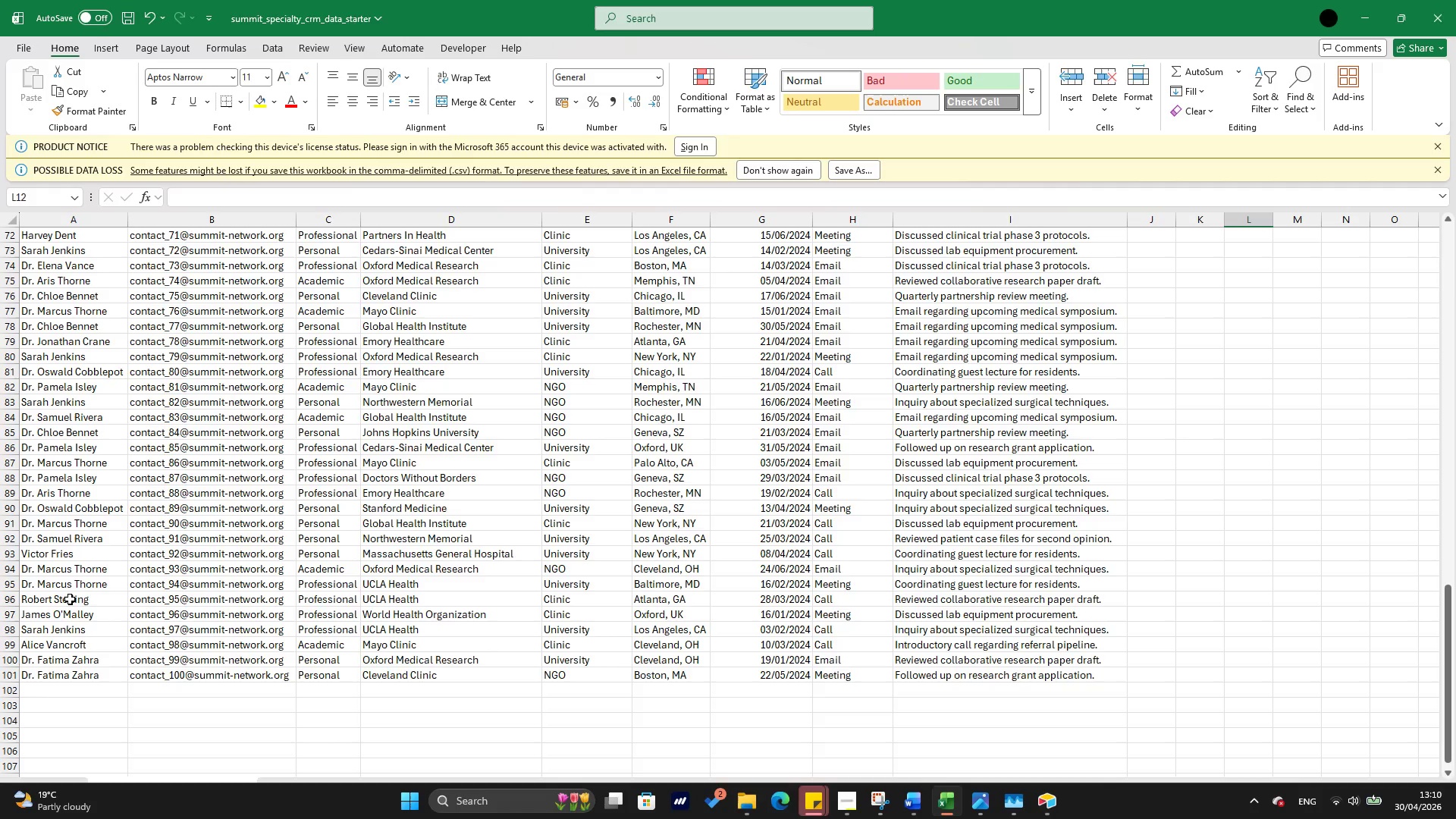 
wait(5.99)
 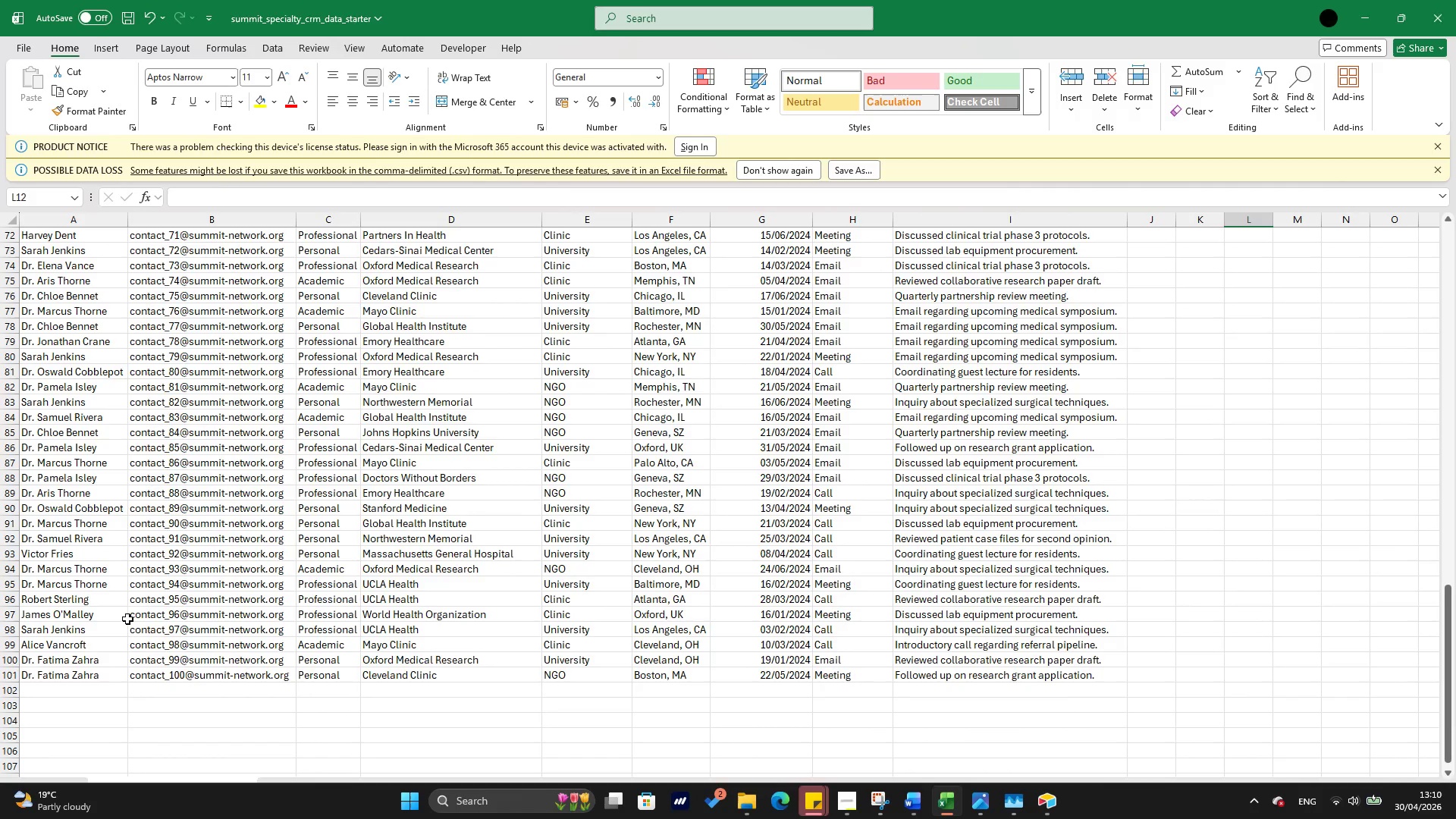 
key(Alt+Tab)
 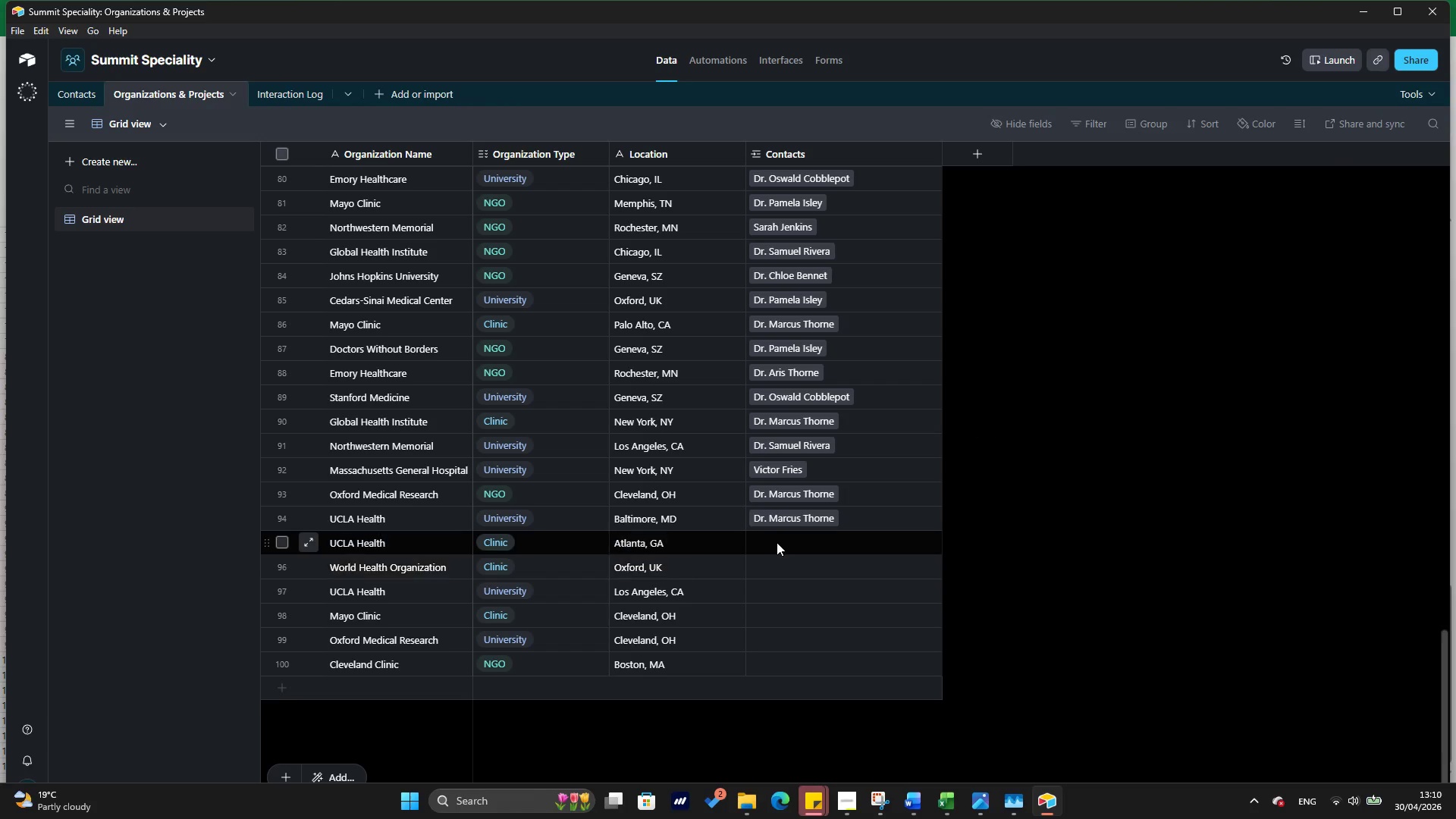 
left_click([781, 538])
 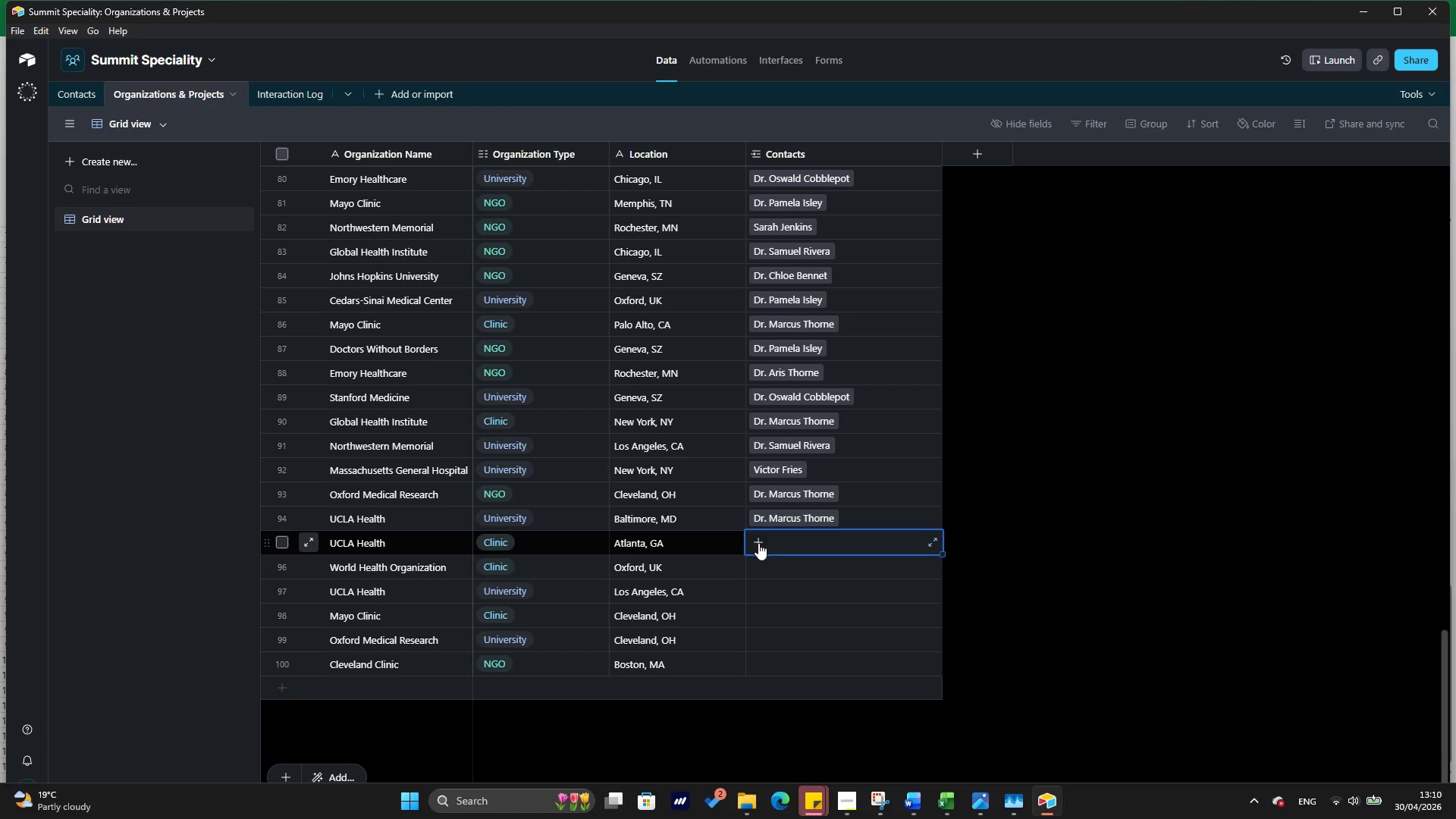 
left_click([758, 543])
 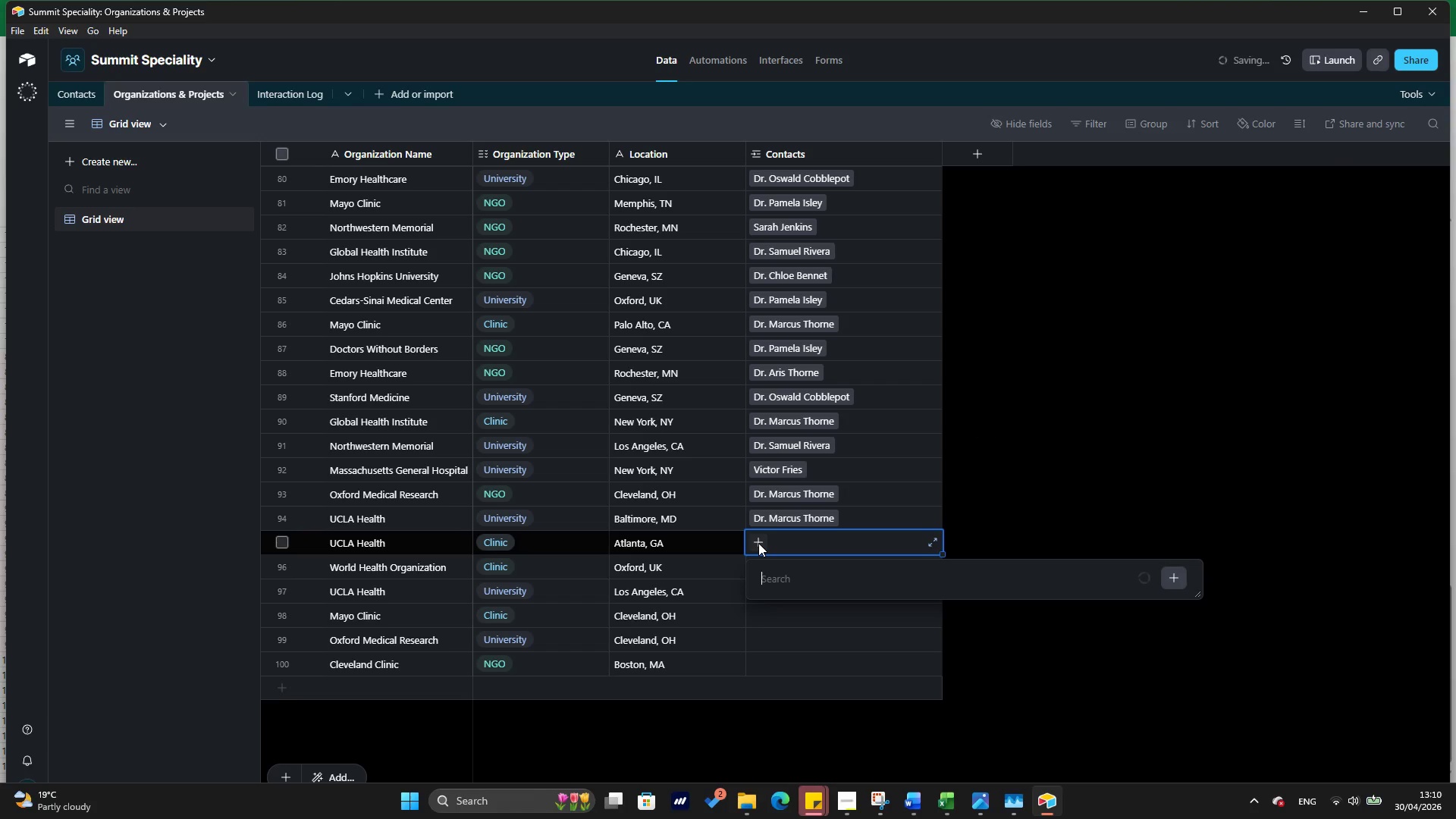 
type(rober)
 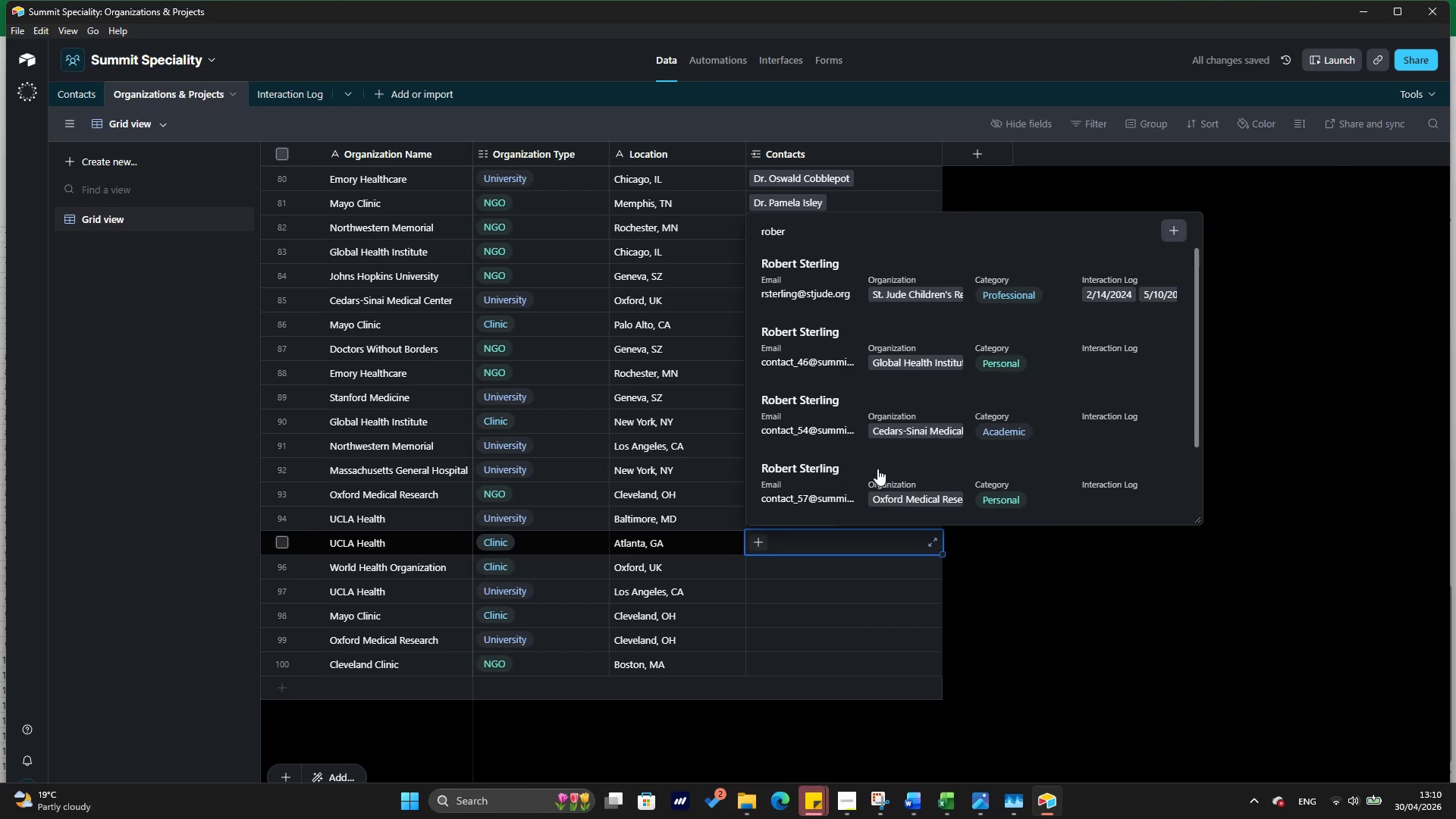 
scroll: coordinate [877, 455], scroll_direction: down, amount: 2.0
 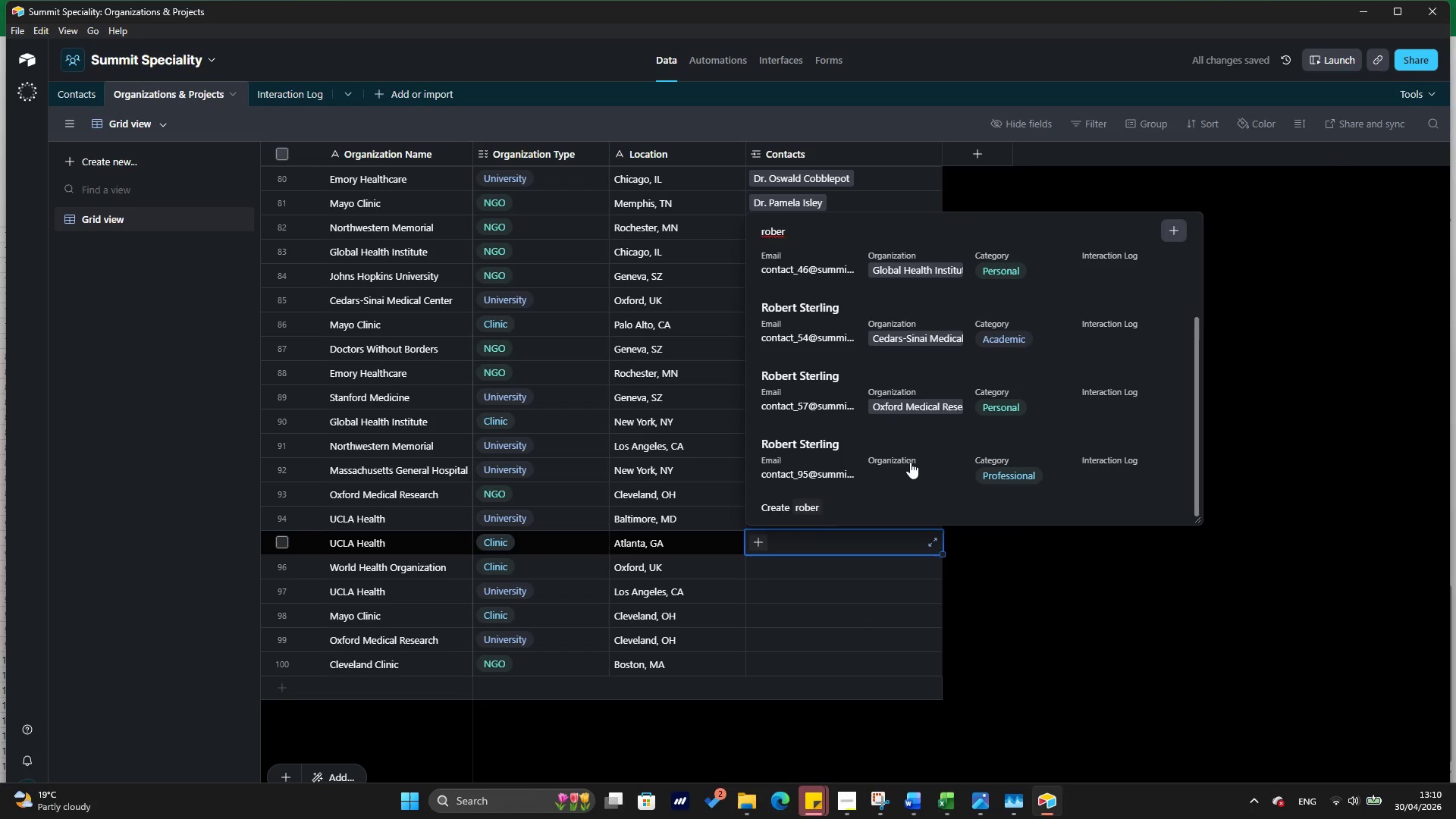 
left_click_drag(start_coordinate=[910, 462], to_coordinate=[792, 585])
 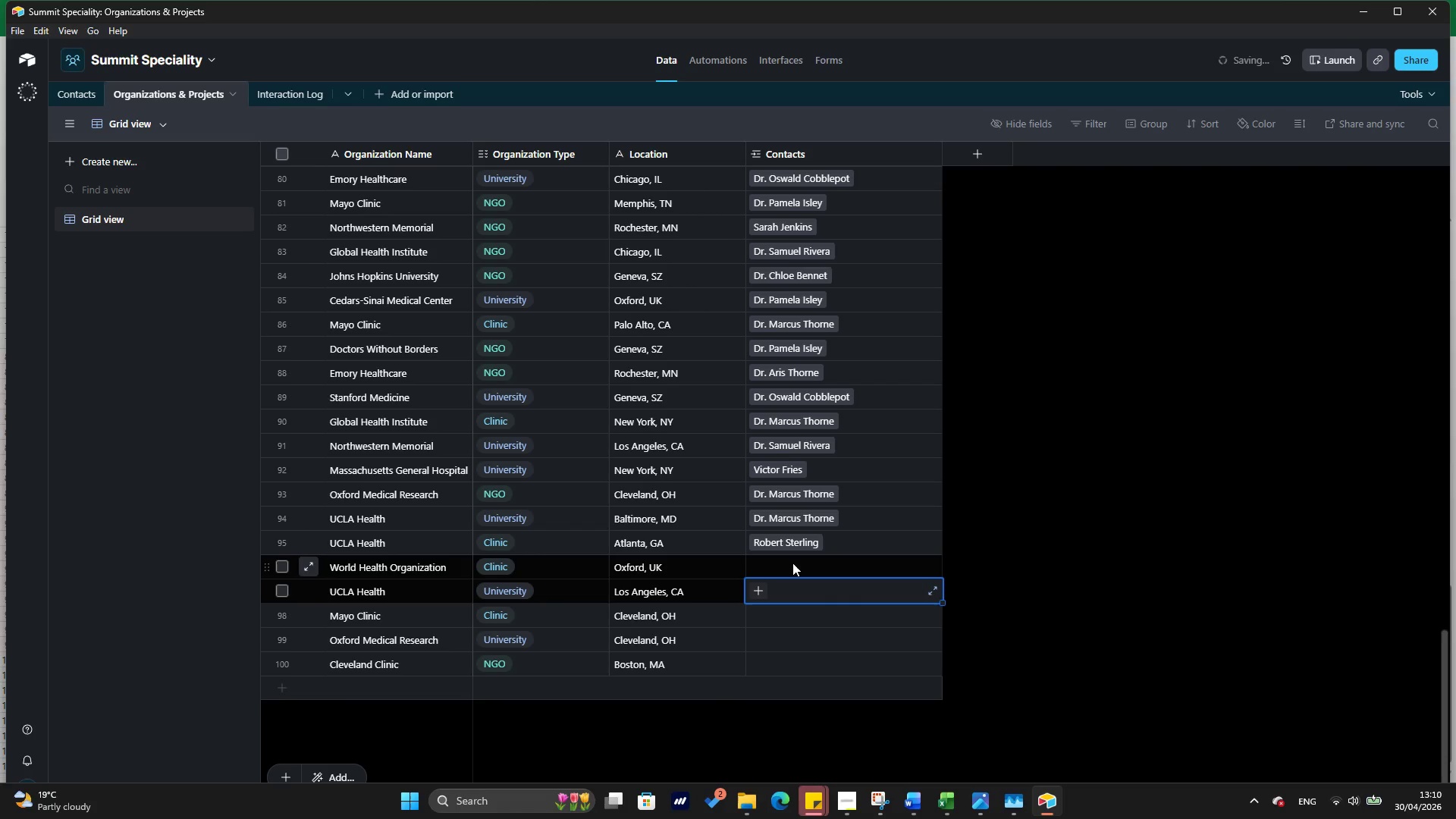 
left_click([792, 585])
 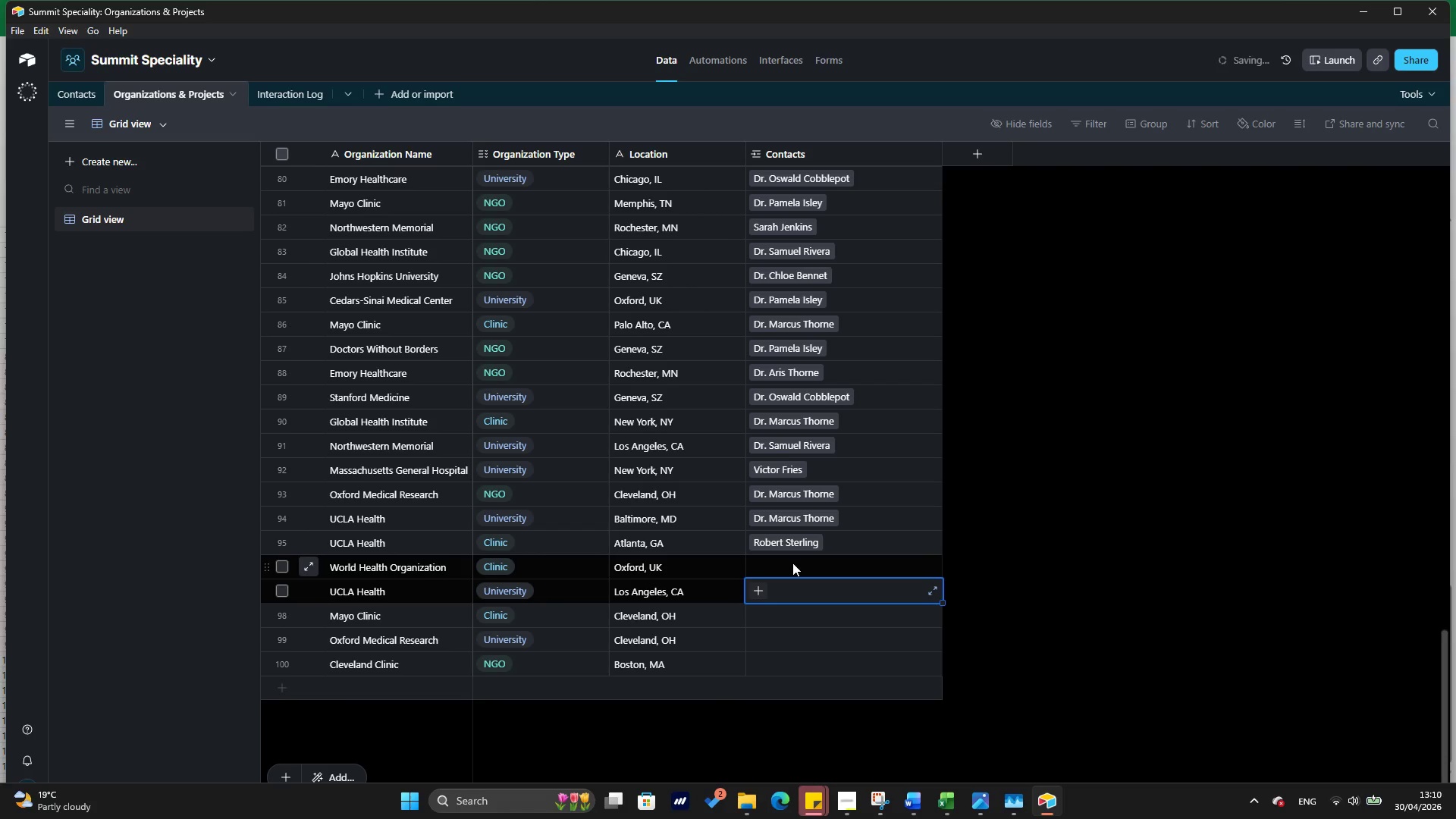 
left_click([792, 563])
 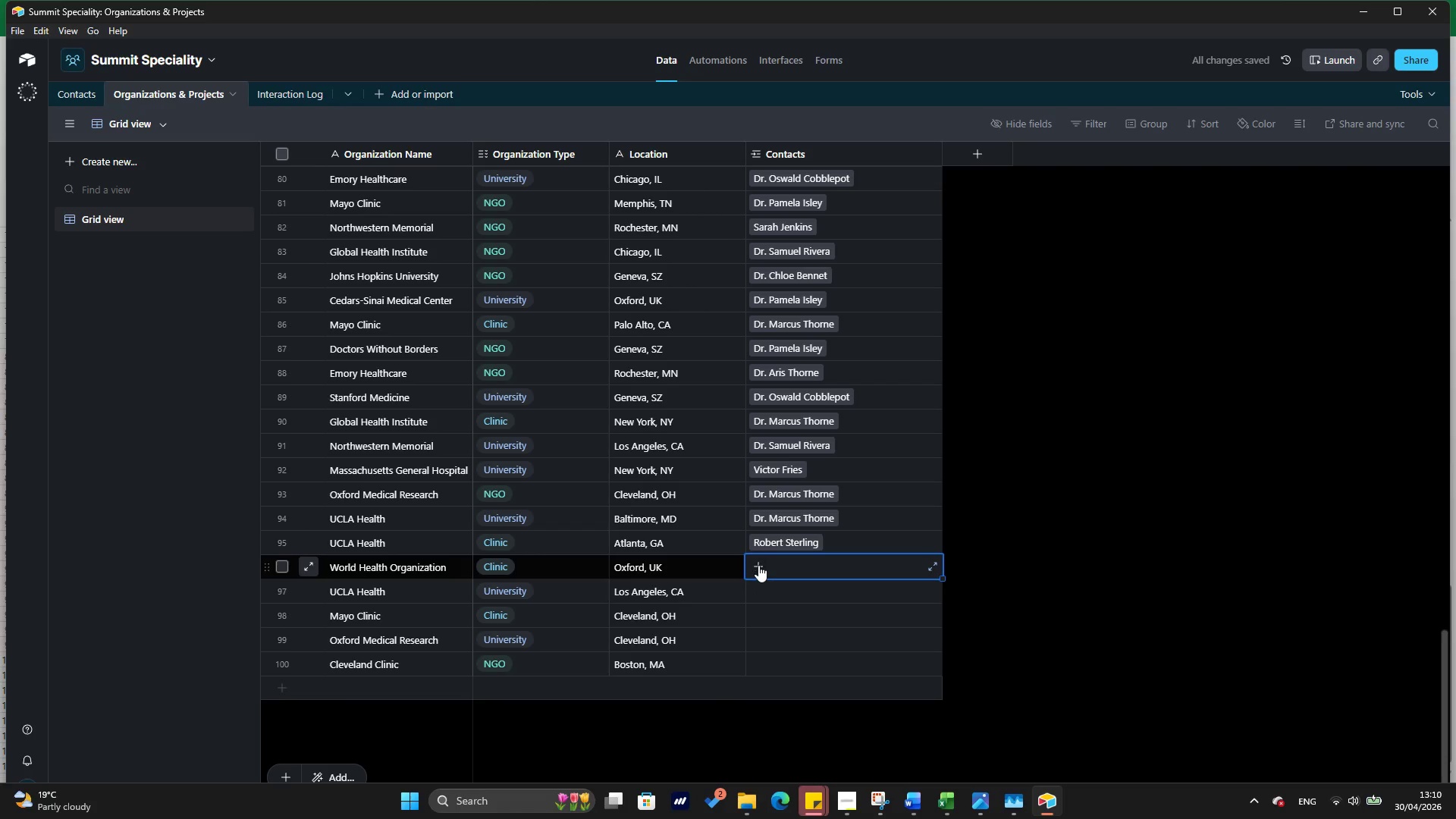 
left_click([758, 565])
 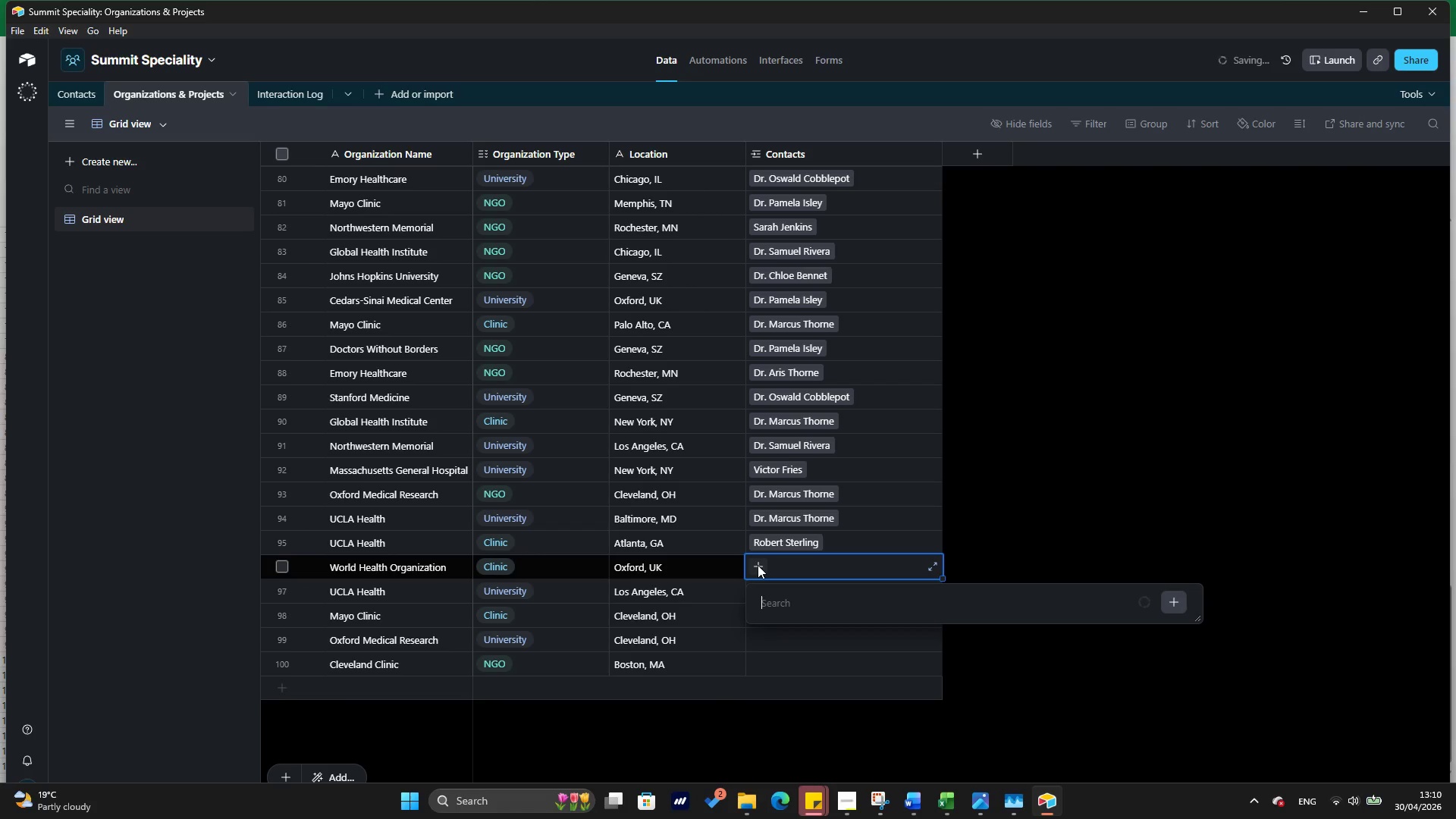 
type(james)
 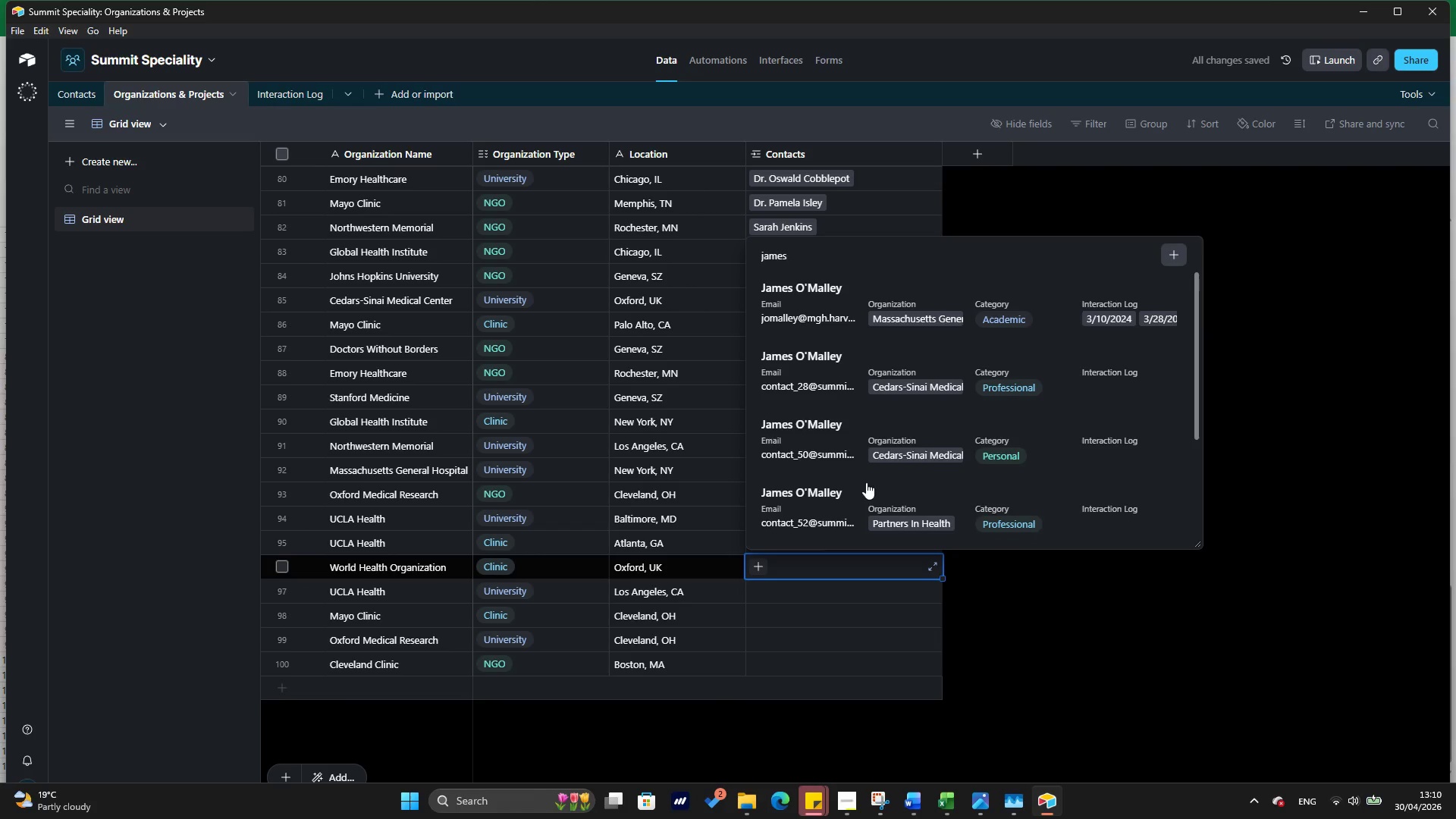 
scroll: coordinate [866, 482], scroll_direction: down, amount: 3.0
 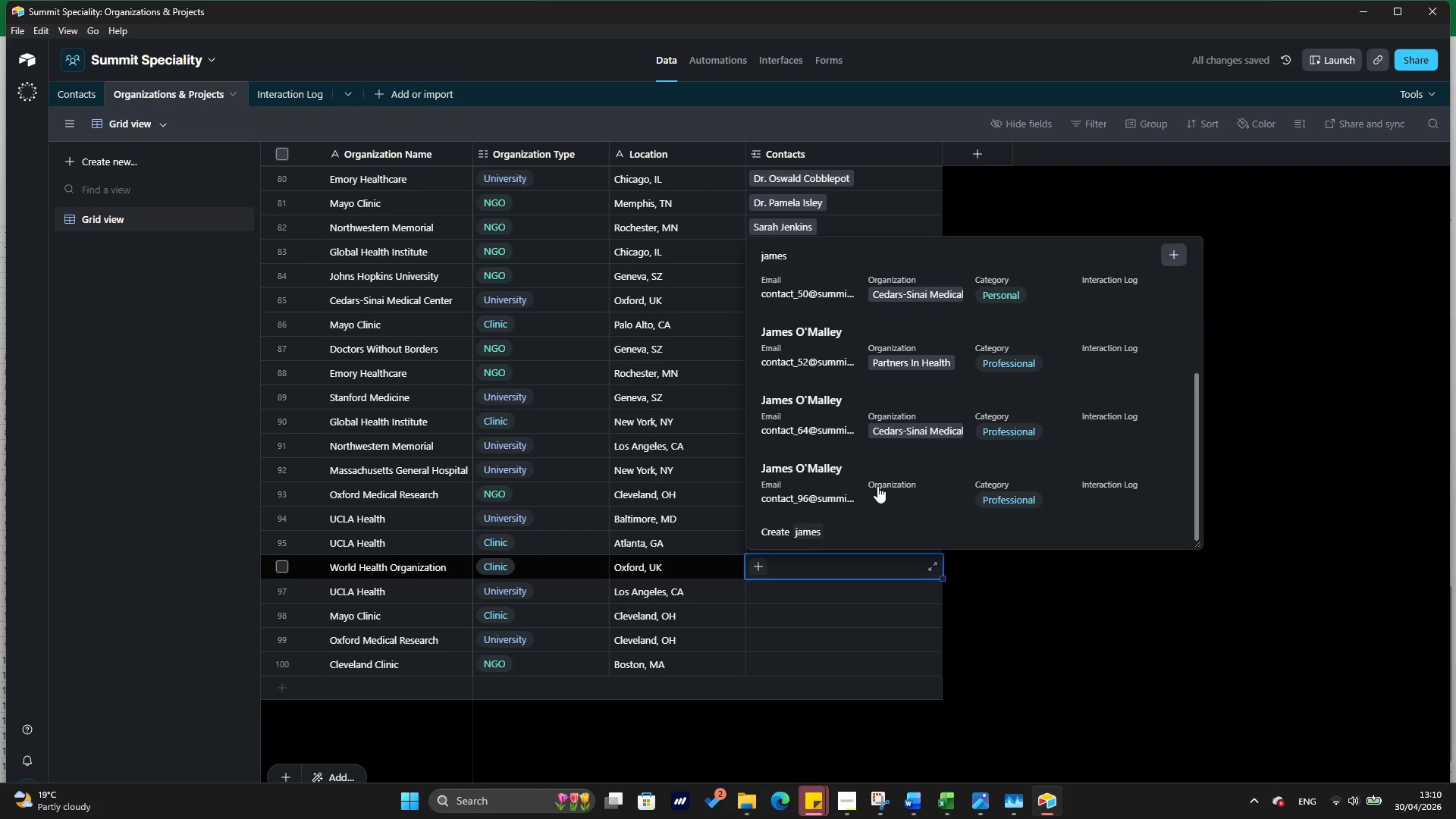 
left_click([877, 486])
 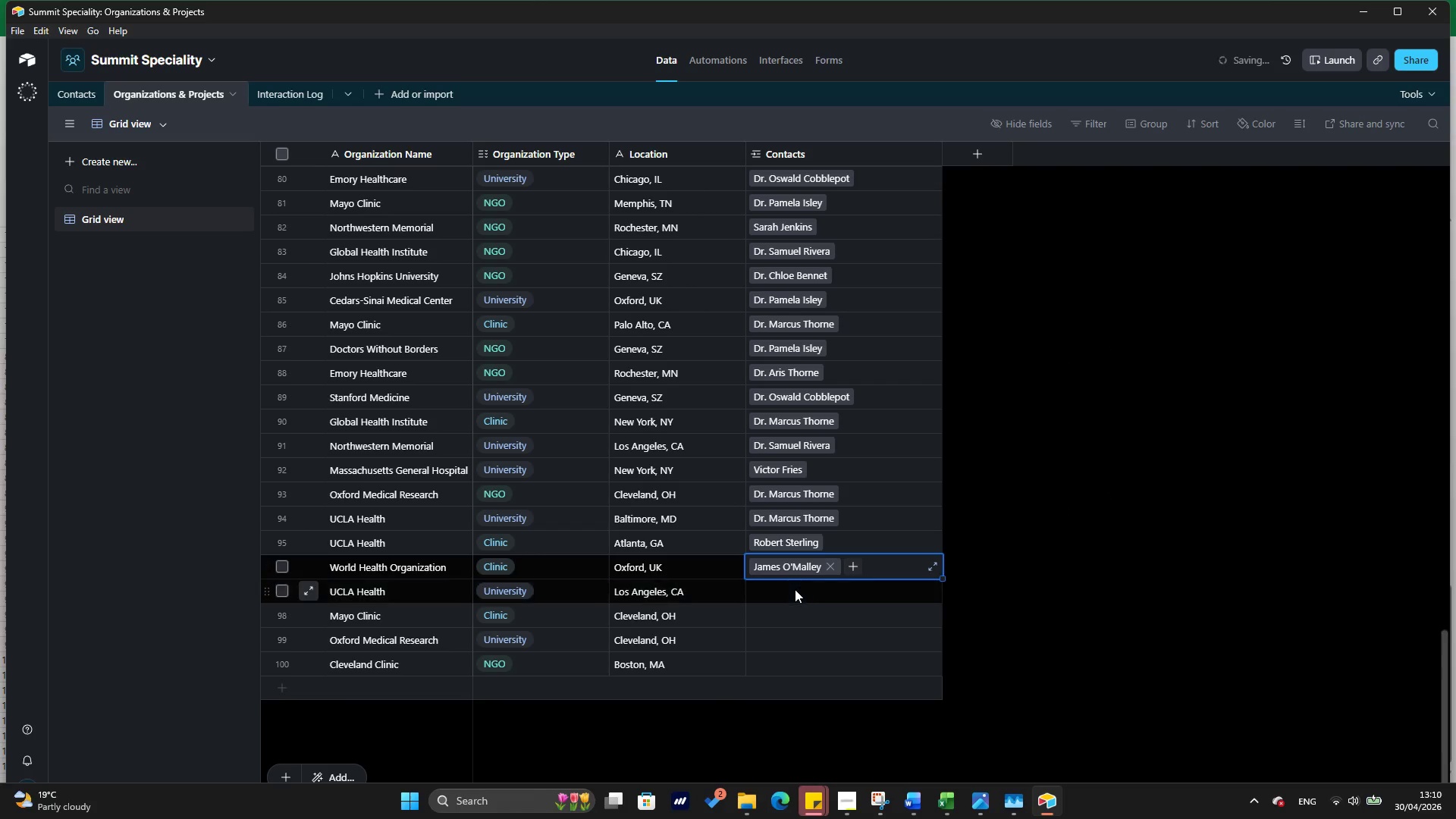 
left_click([795, 590])
 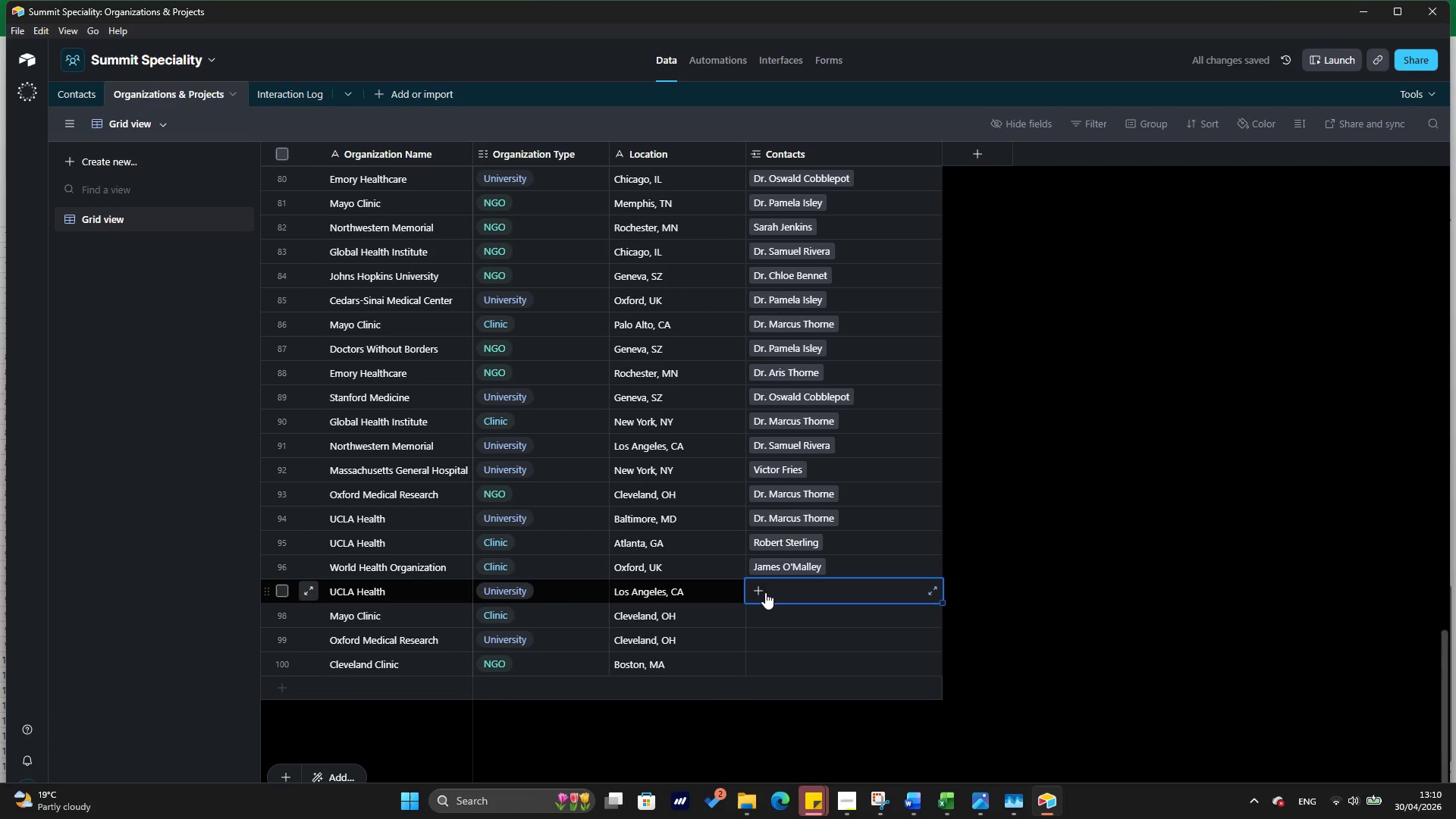 
left_click([765, 593])
 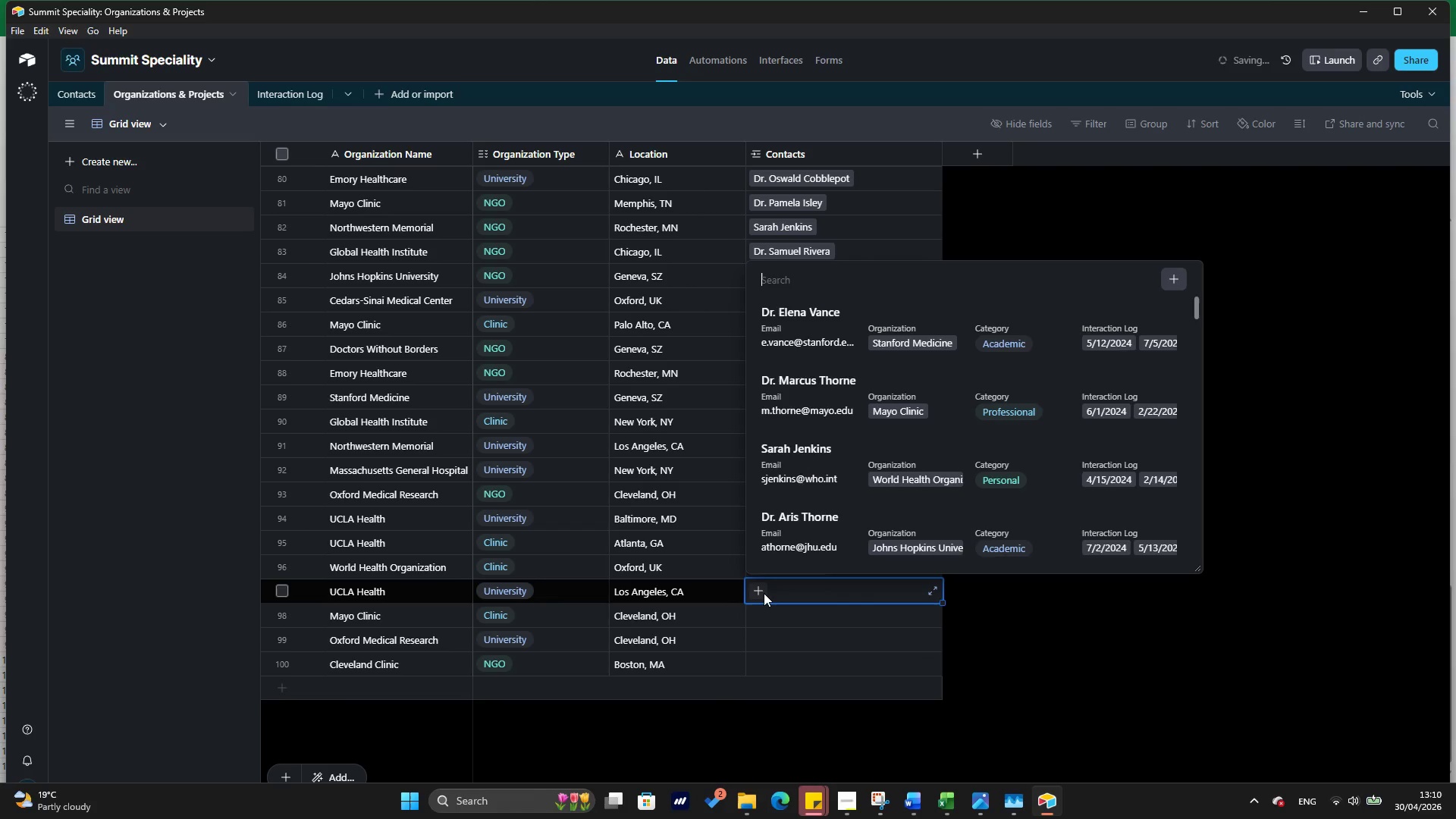 
type(sara)
 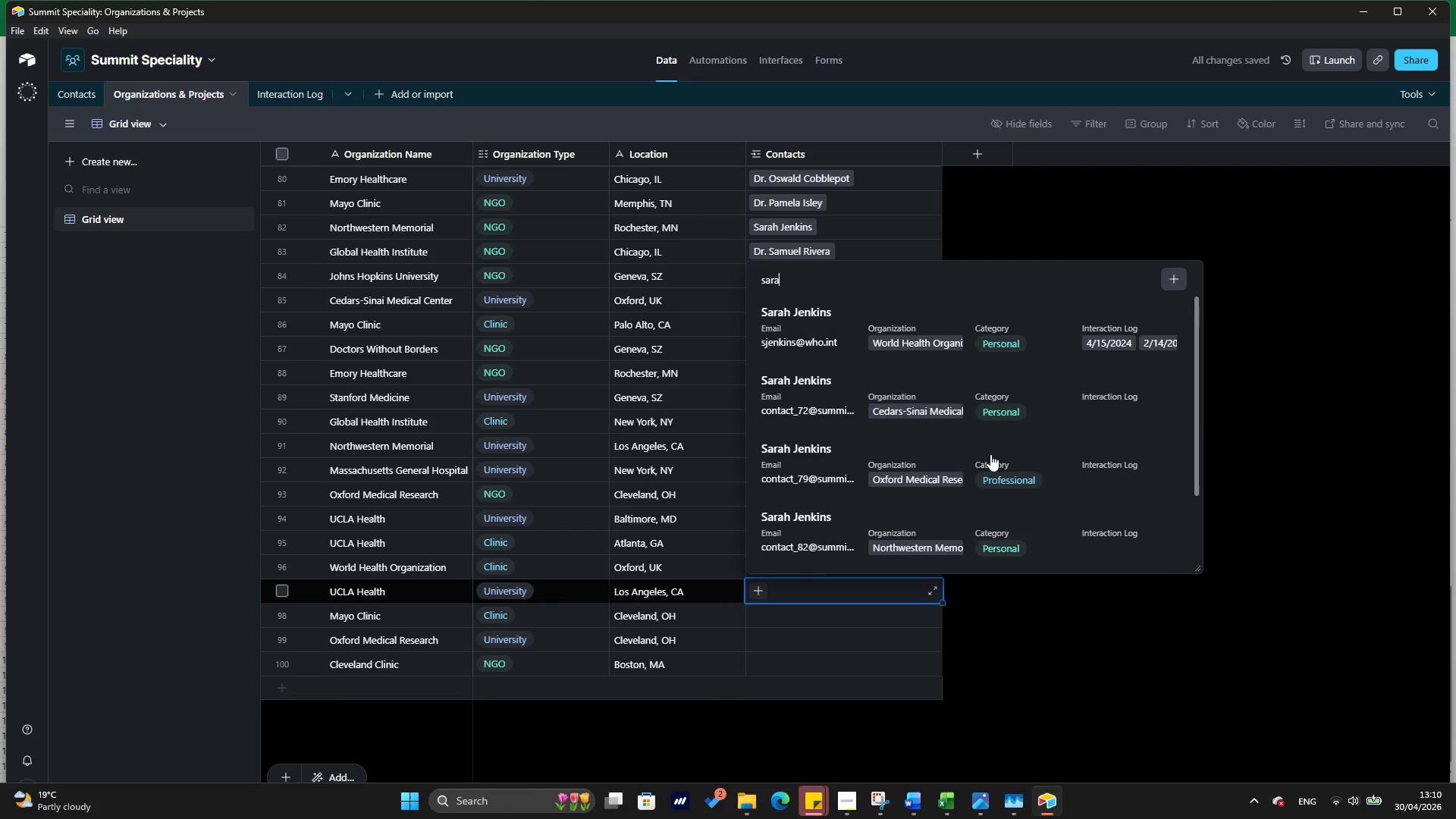 
scroll: coordinate [990, 454], scroll_direction: down, amount: 6.0
 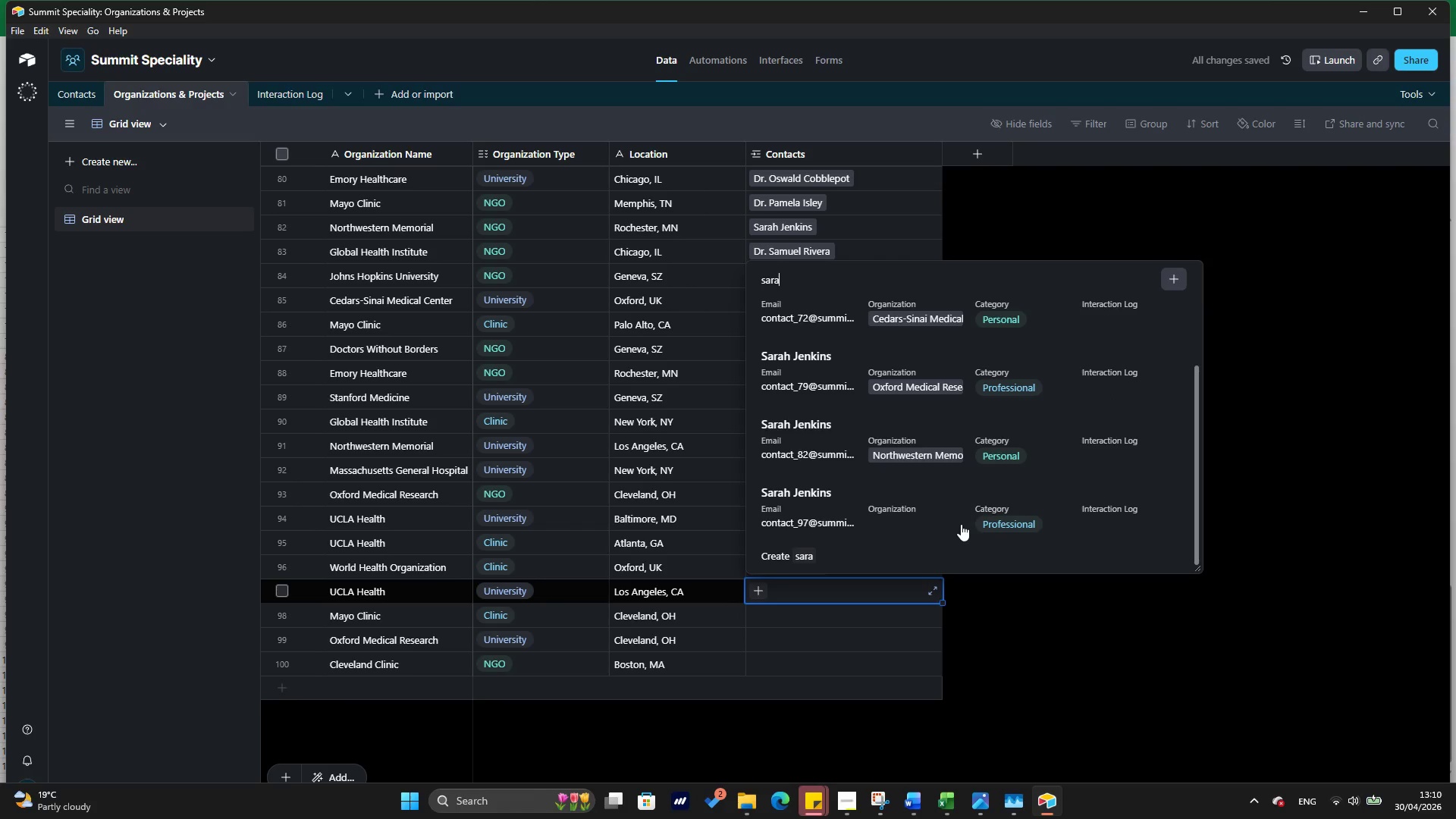 
left_click([961, 524])
 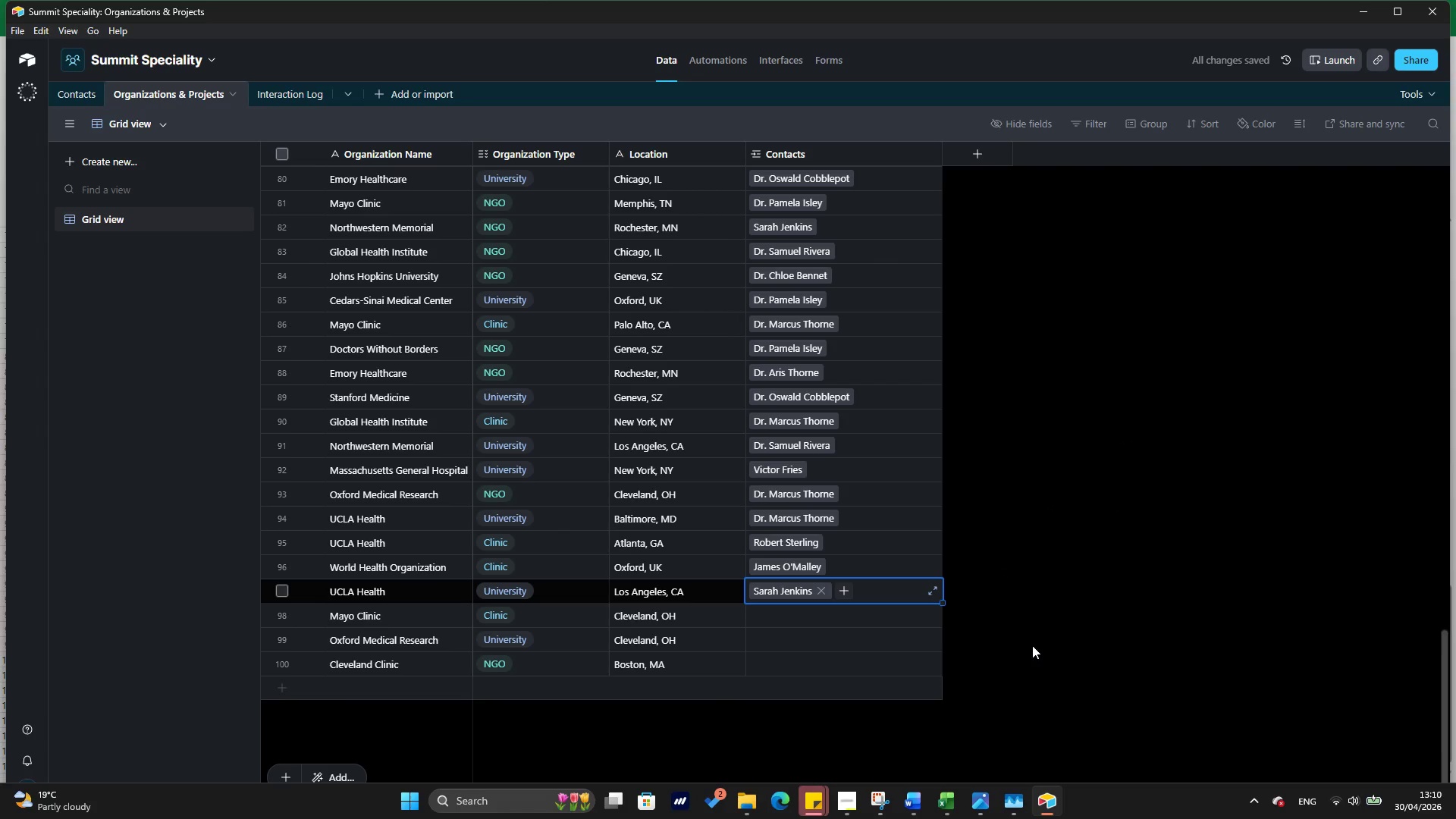 
left_click([949, 795])
 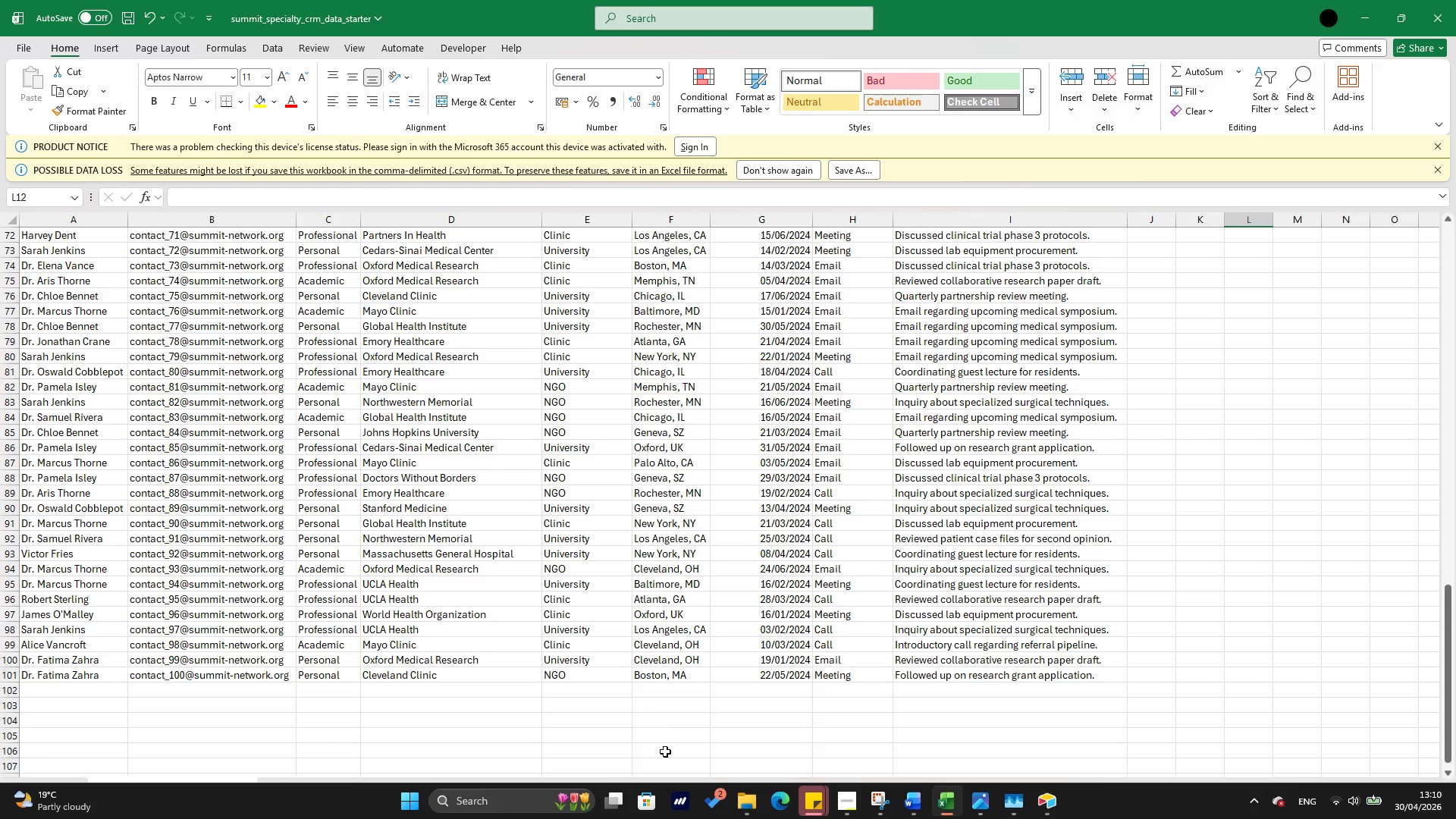 
left_click([1053, 802])
 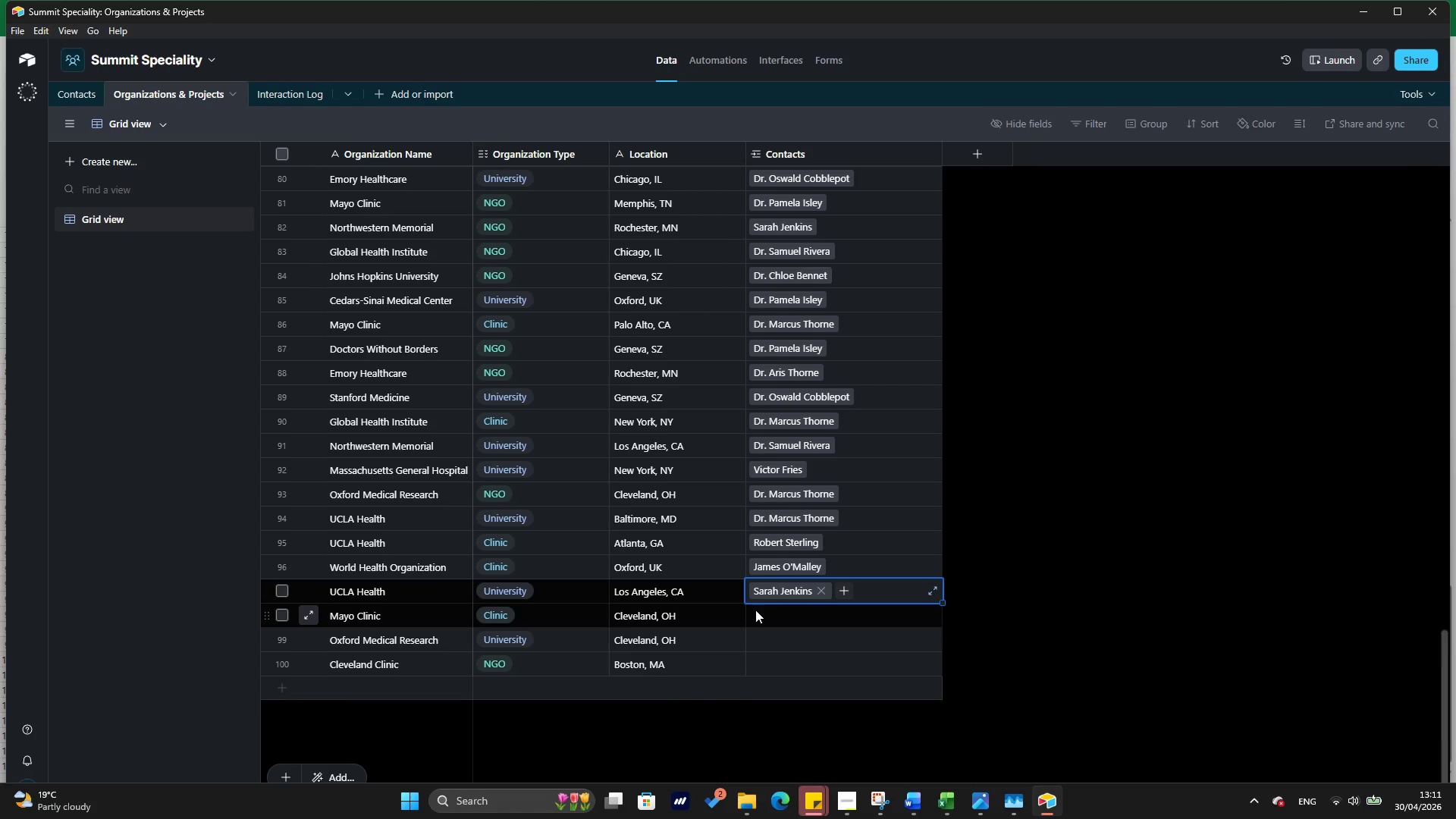 
left_click([755, 610])
 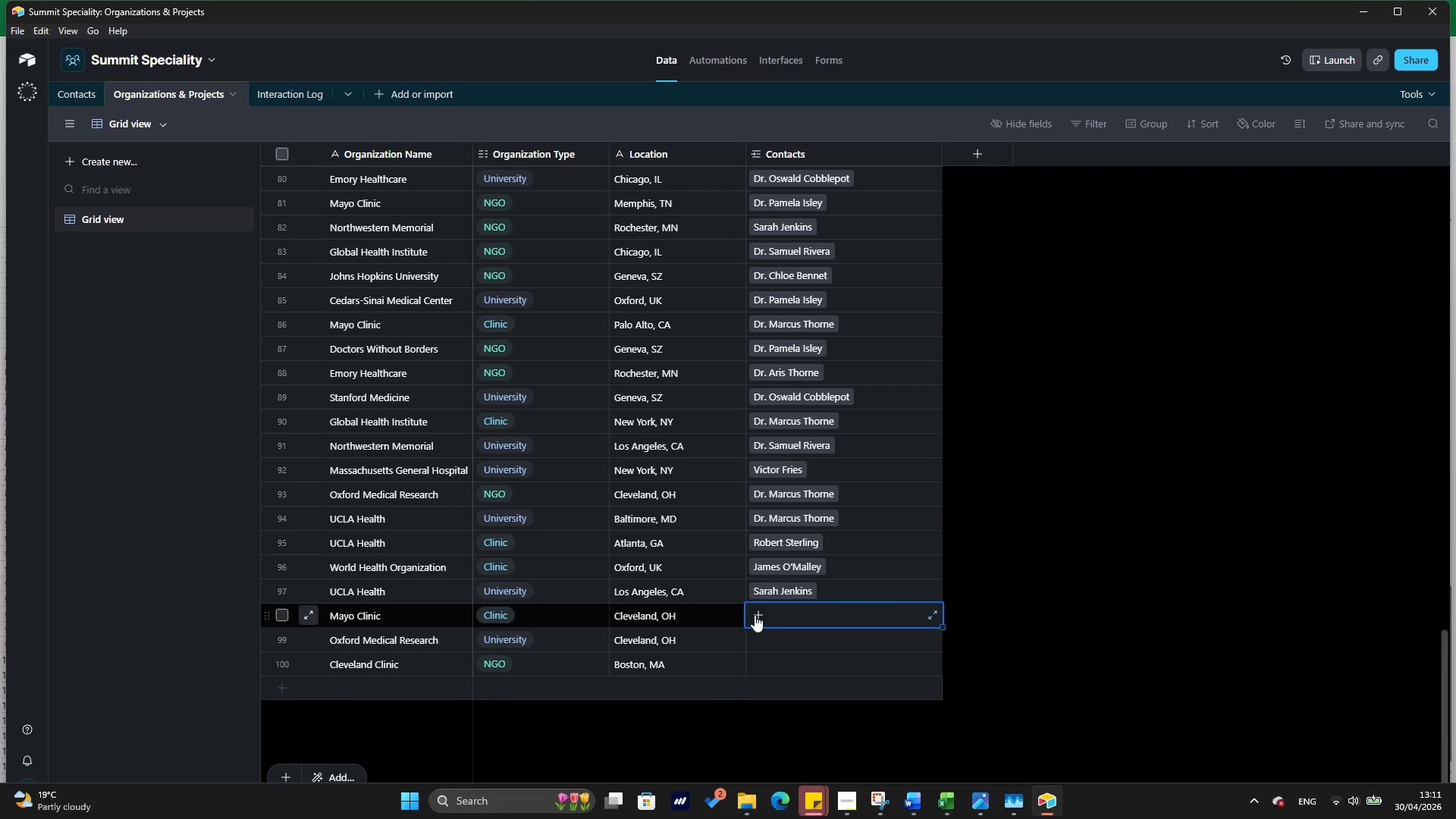 
left_click([755, 615])
 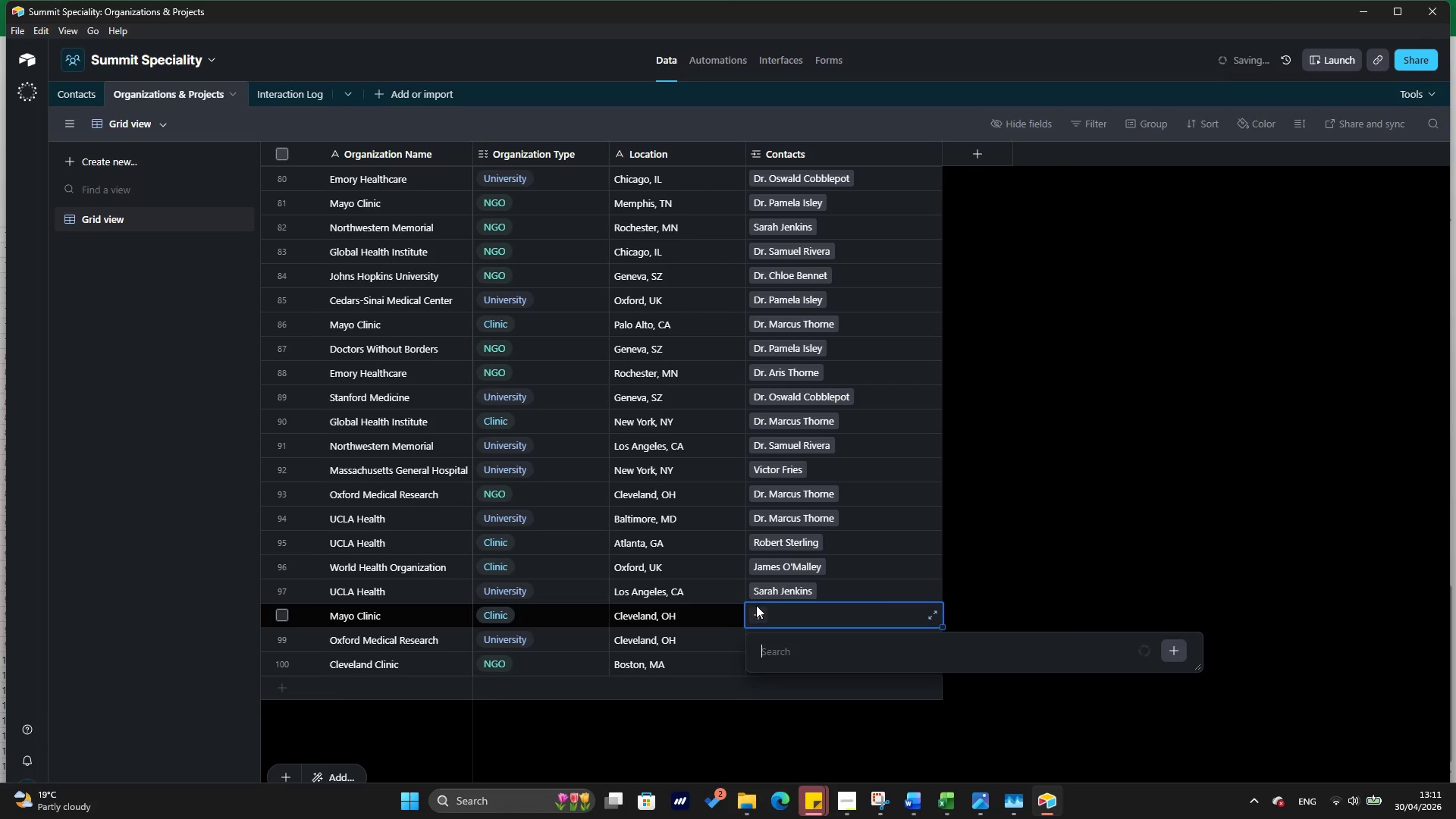 
type(ali)
 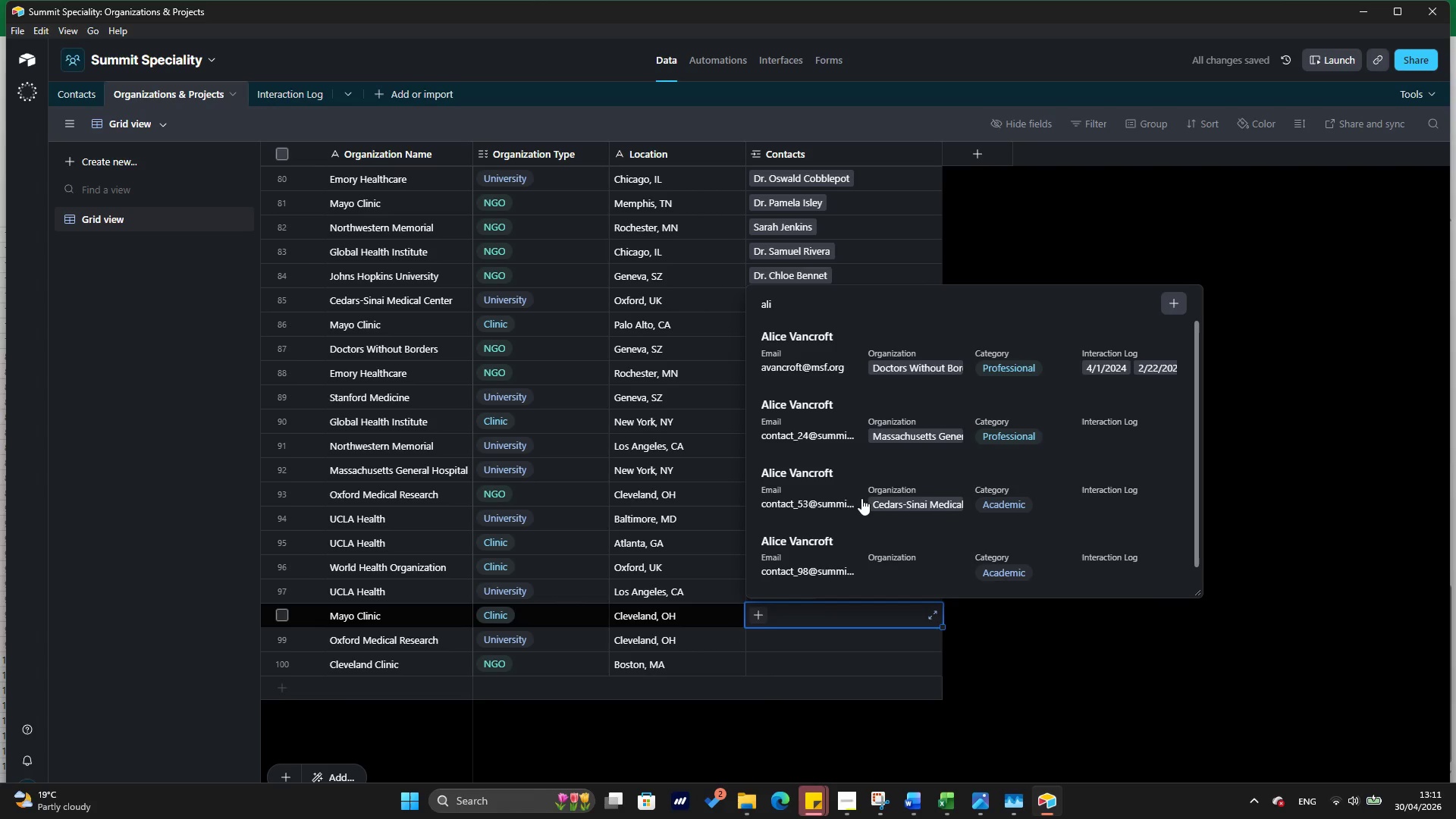 
scroll: coordinate [861, 498], scroll_direction: down, amount: 1.0
 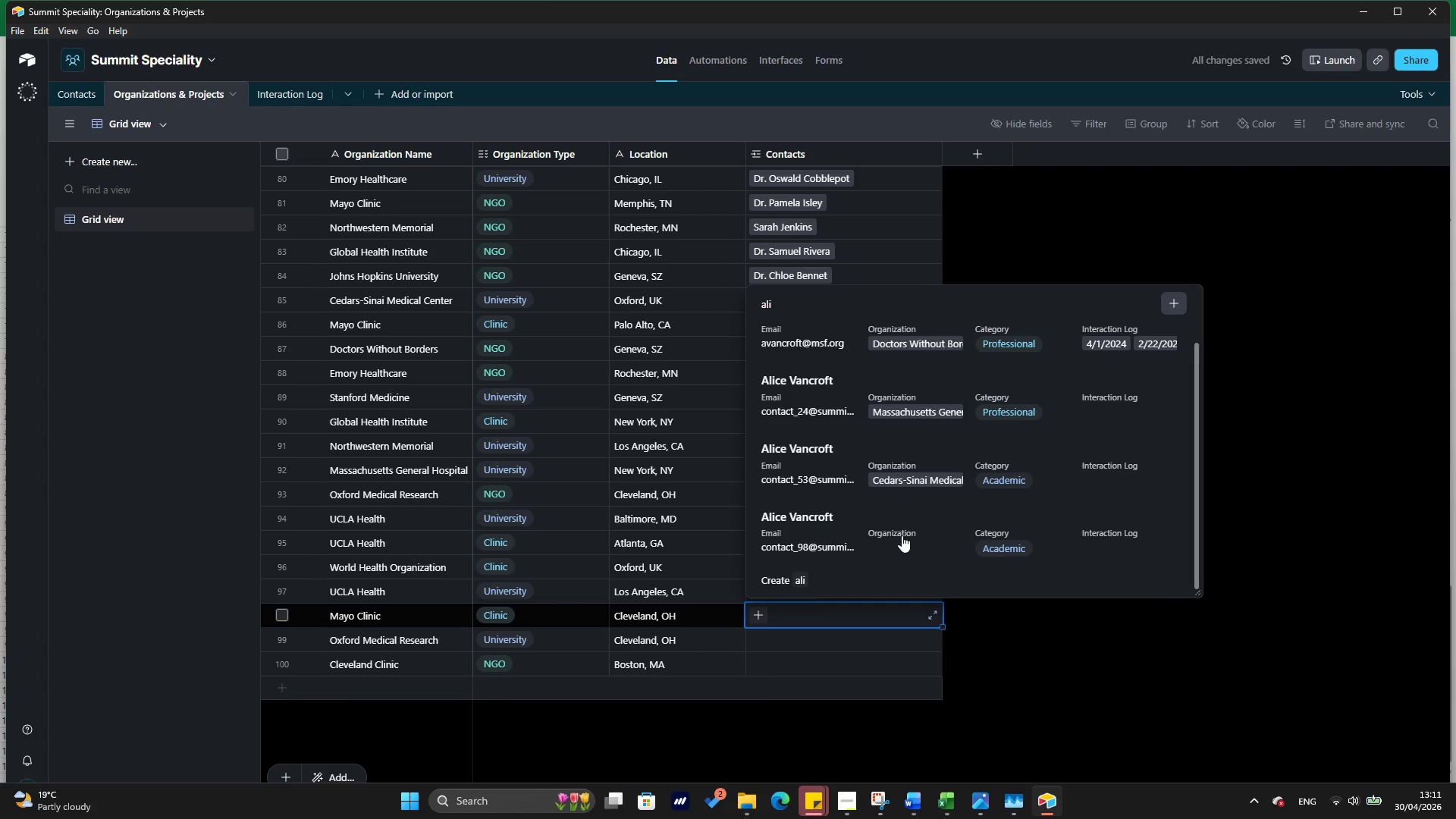 
left_click([902, 535])
 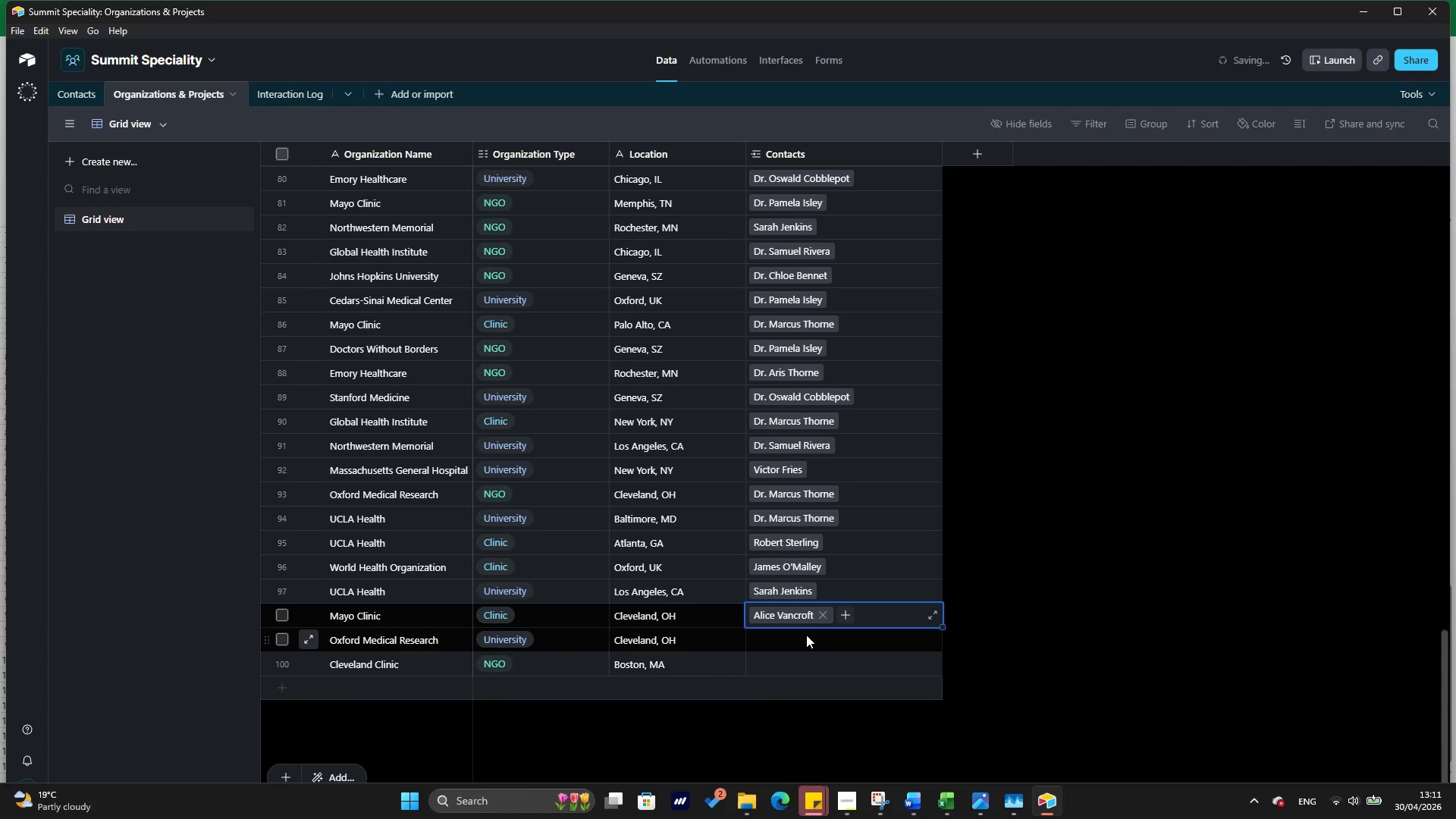 
left_click([805, 635])
 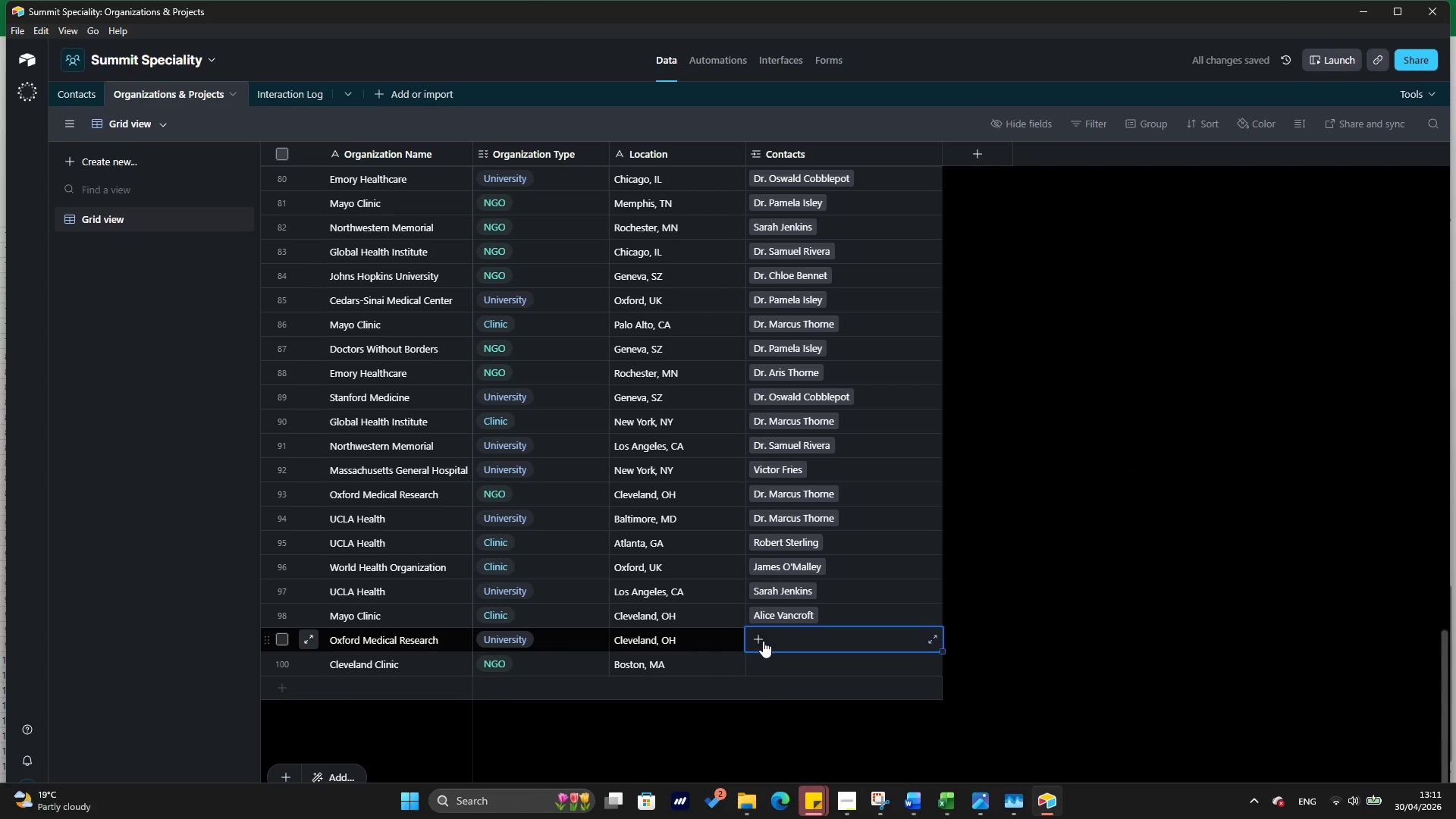 
left_click([763, 641])
 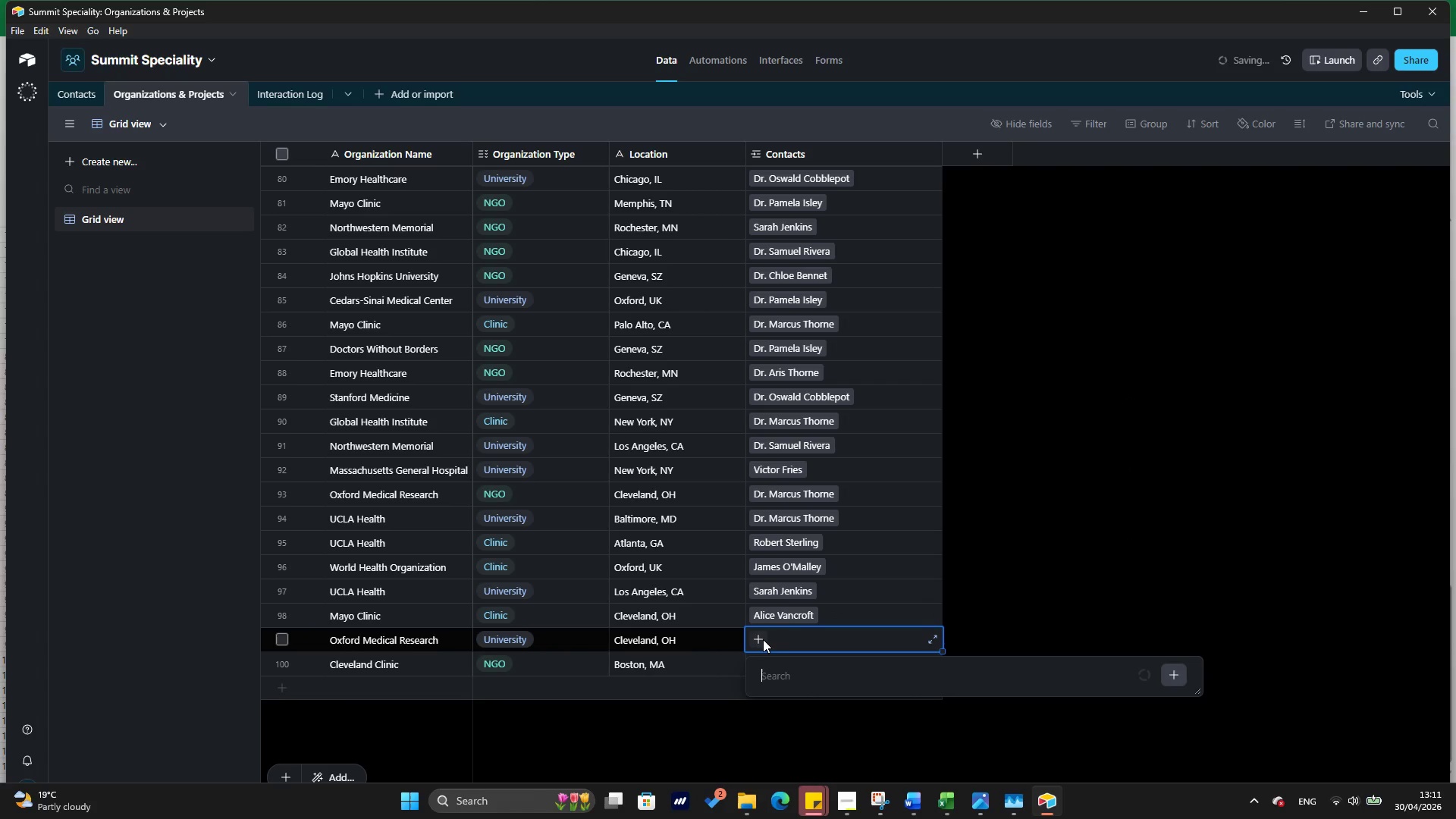 
type(fat)
 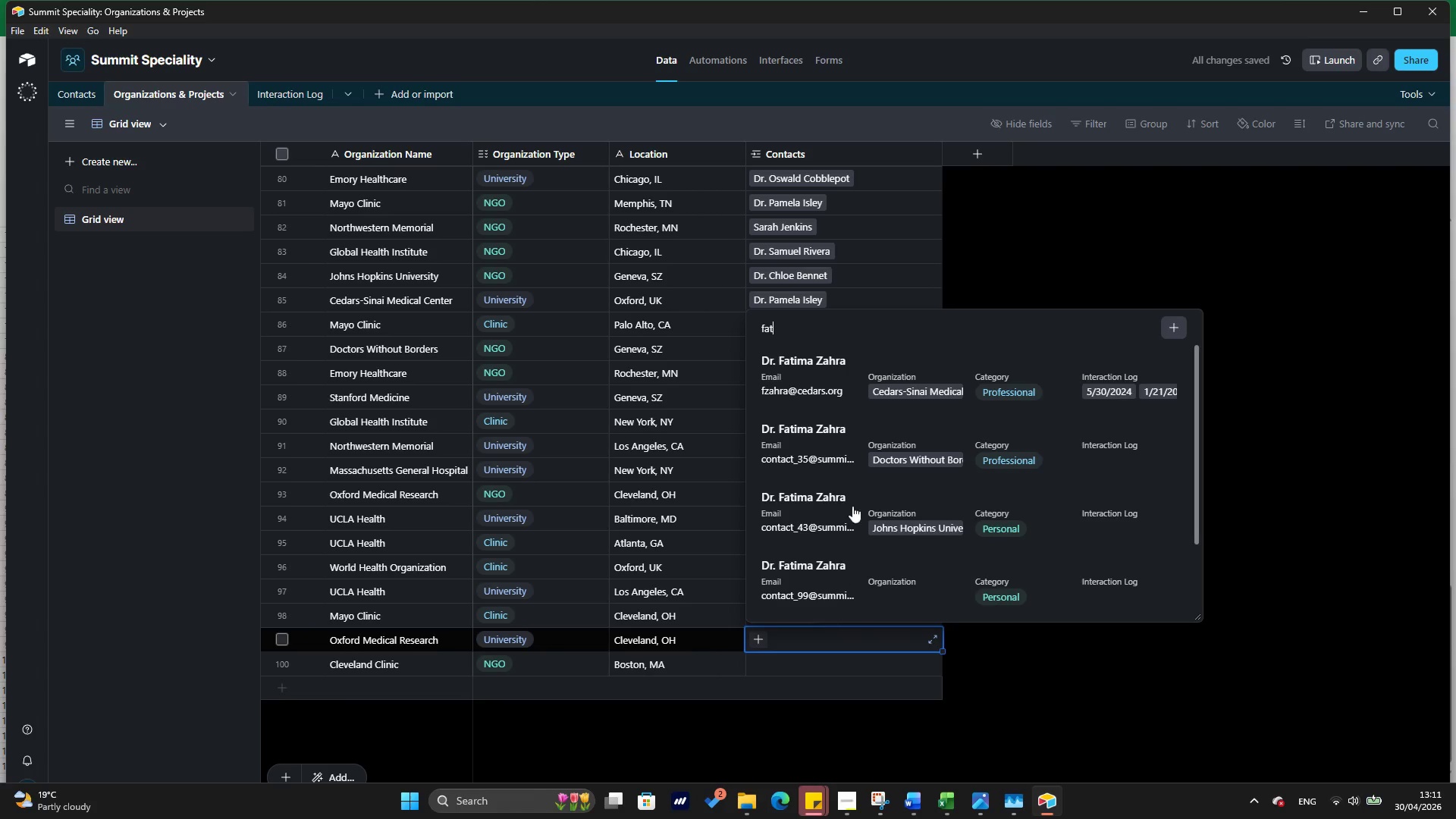 
scroll: coordinate [858, 481], scroll_direction: down, amount: 5.0
 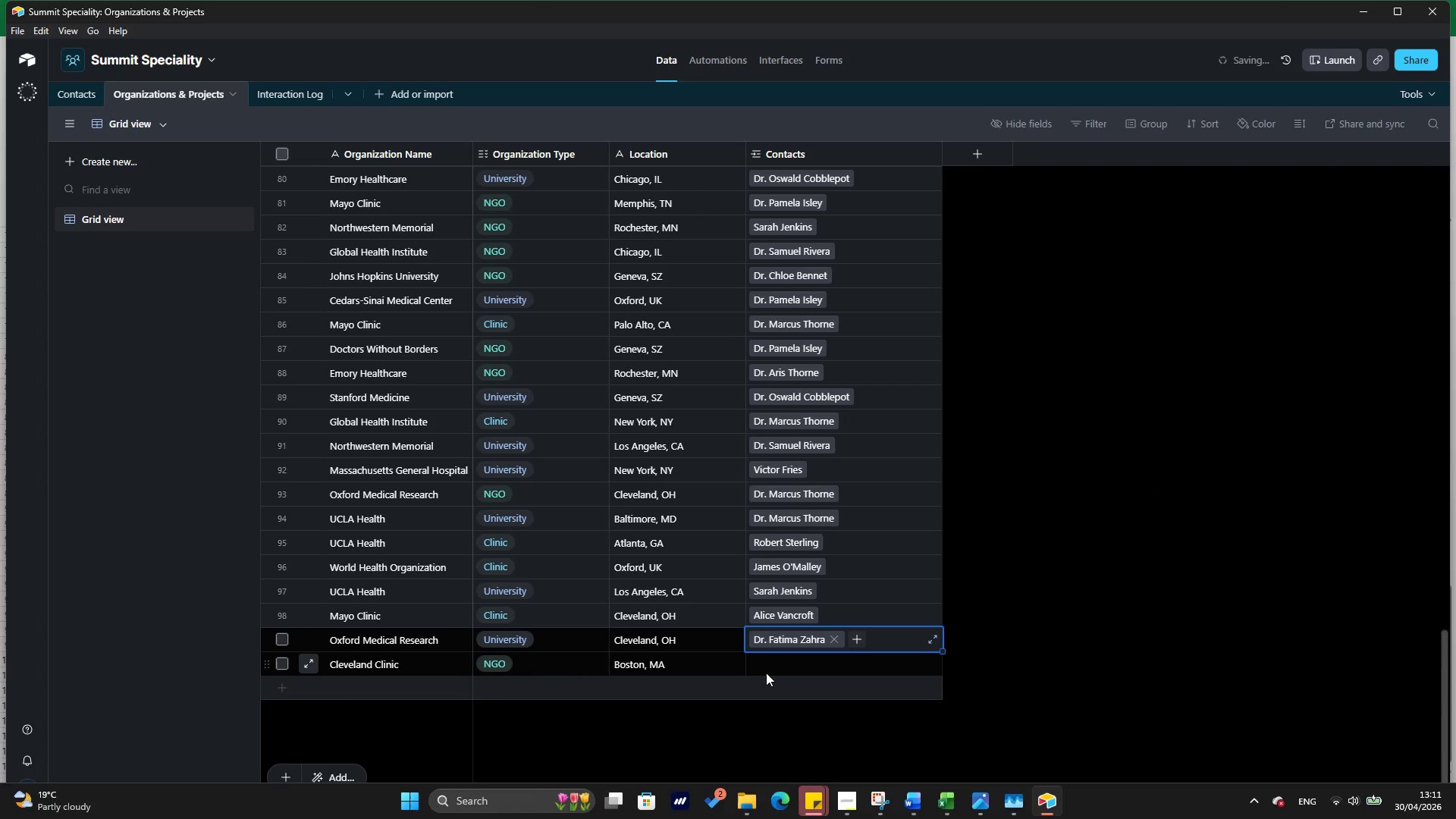 
left_click([763, 661])
 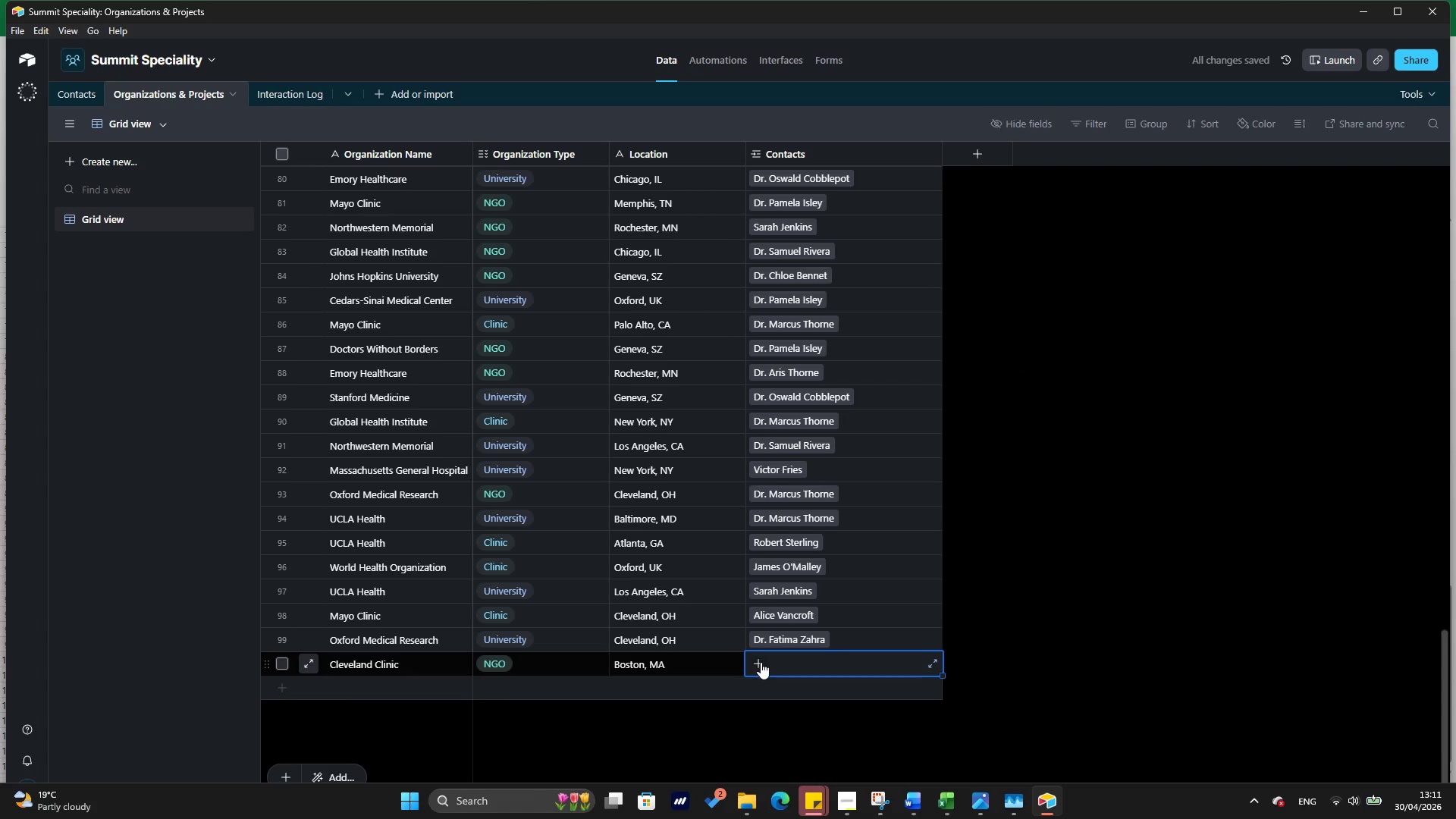 
left_click([761, 662])
 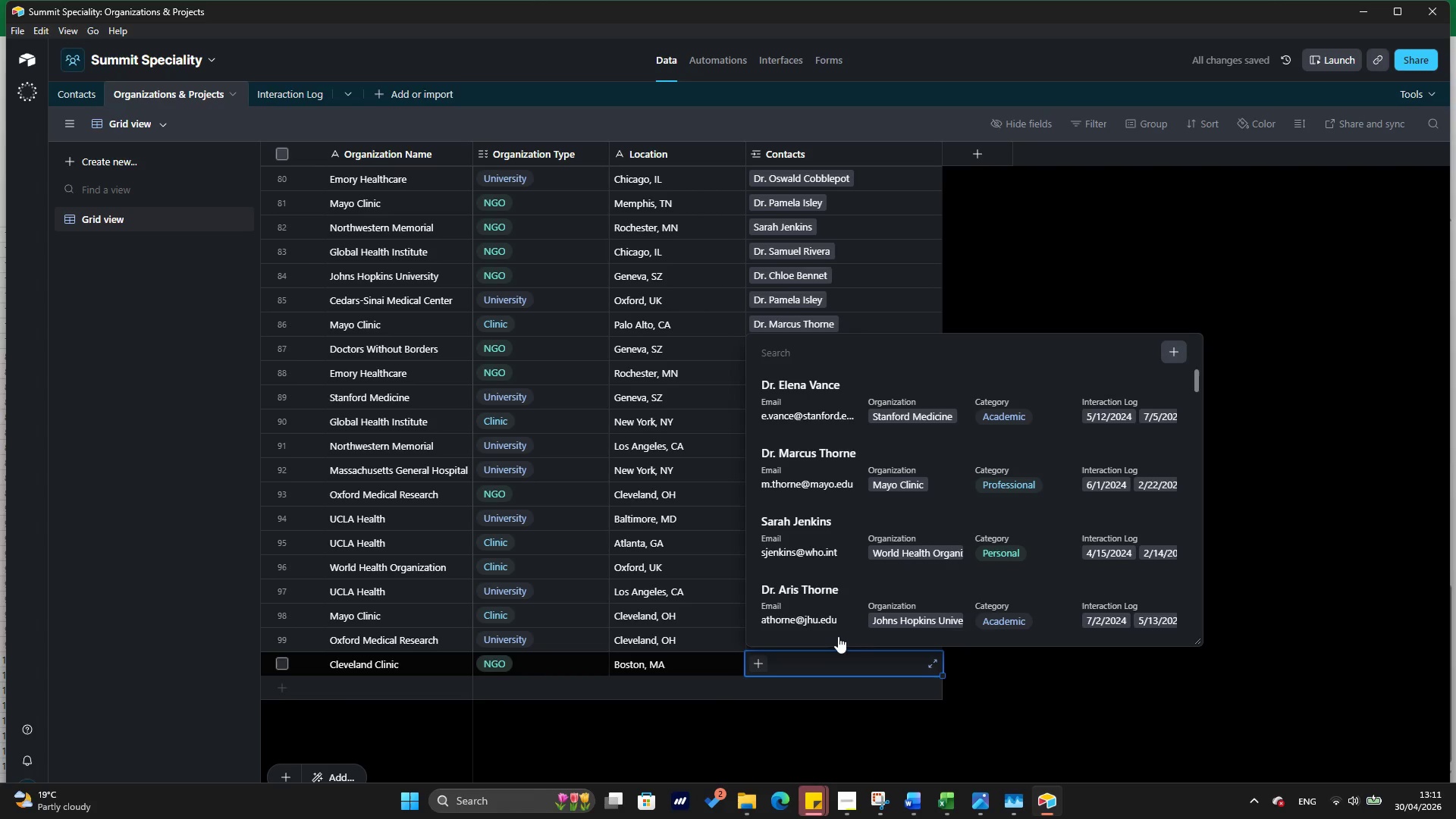 
type(fat)
 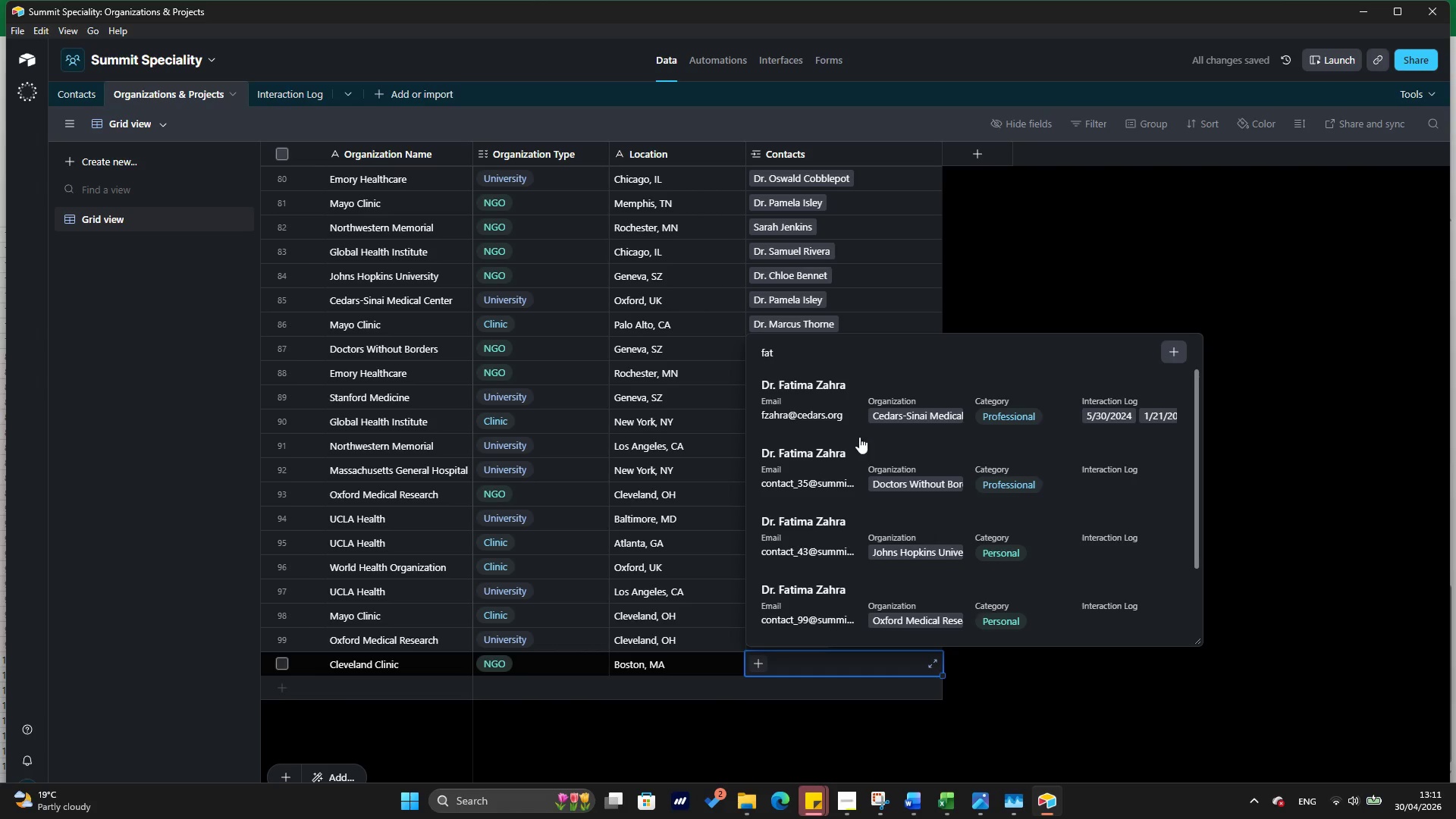 
scroll: coordinate [856, 426], scroll_direction: down, amount: 8.0
 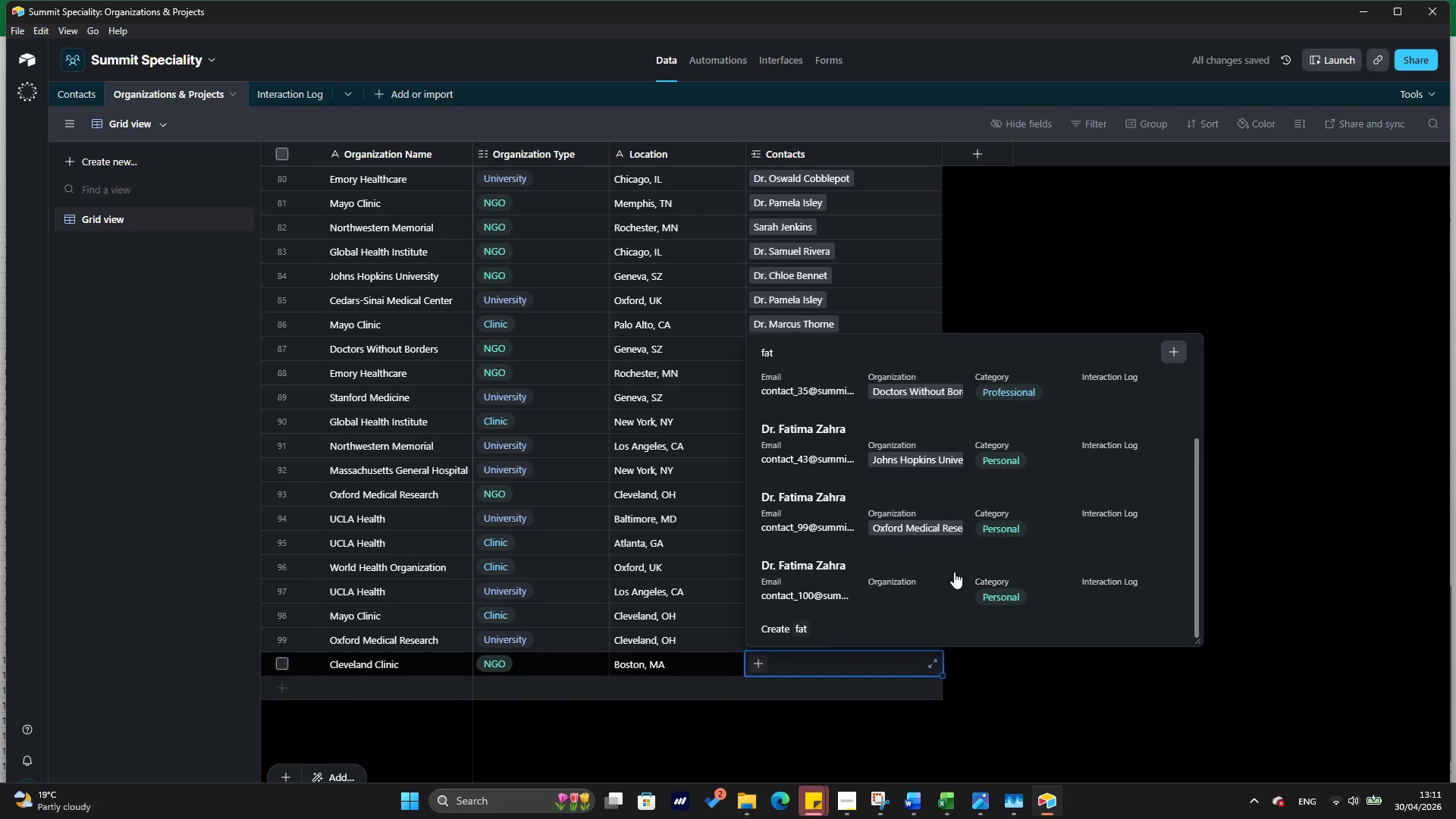 
left_click([954, 572])
 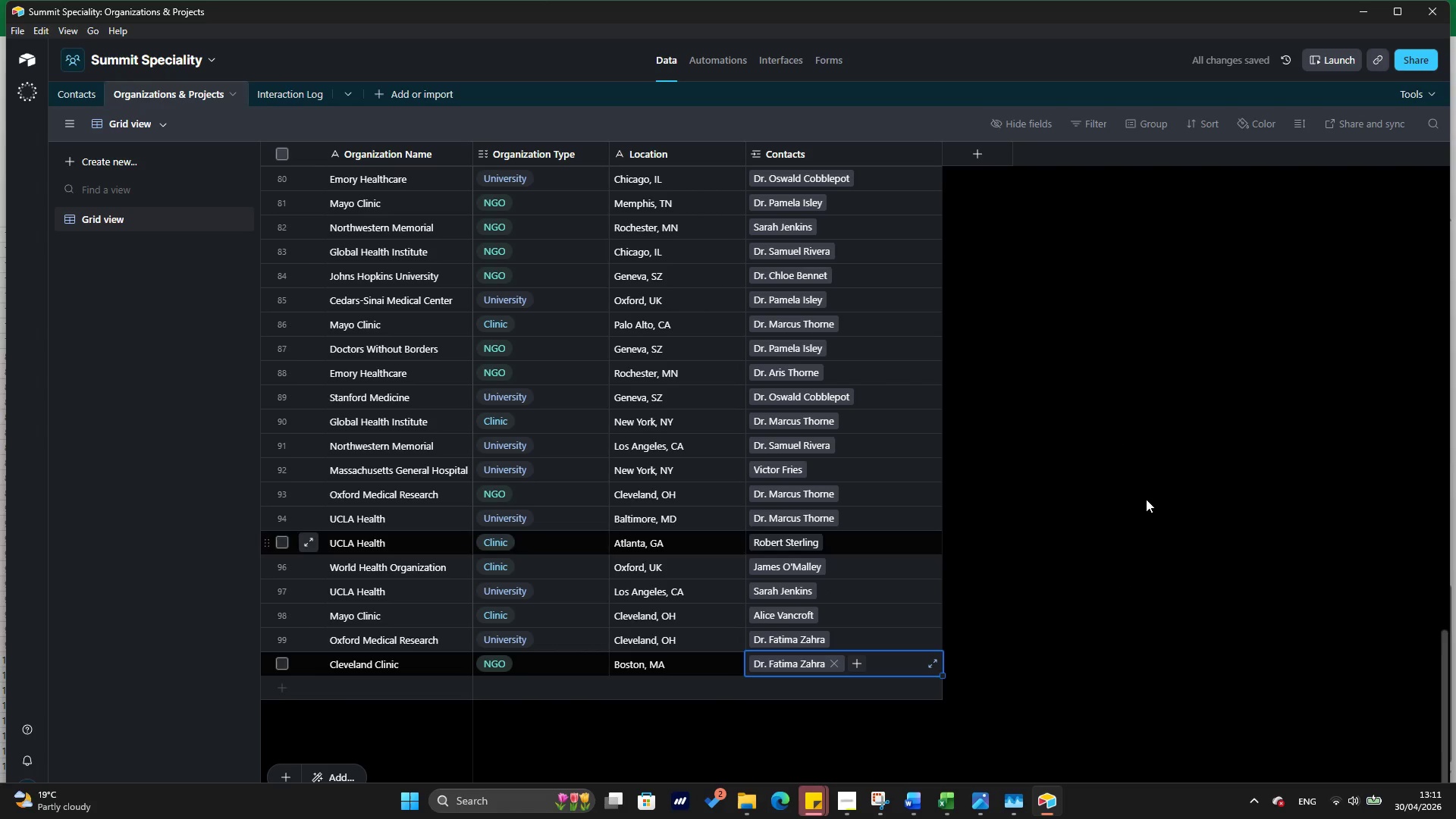 
left_click([1191, 458])
 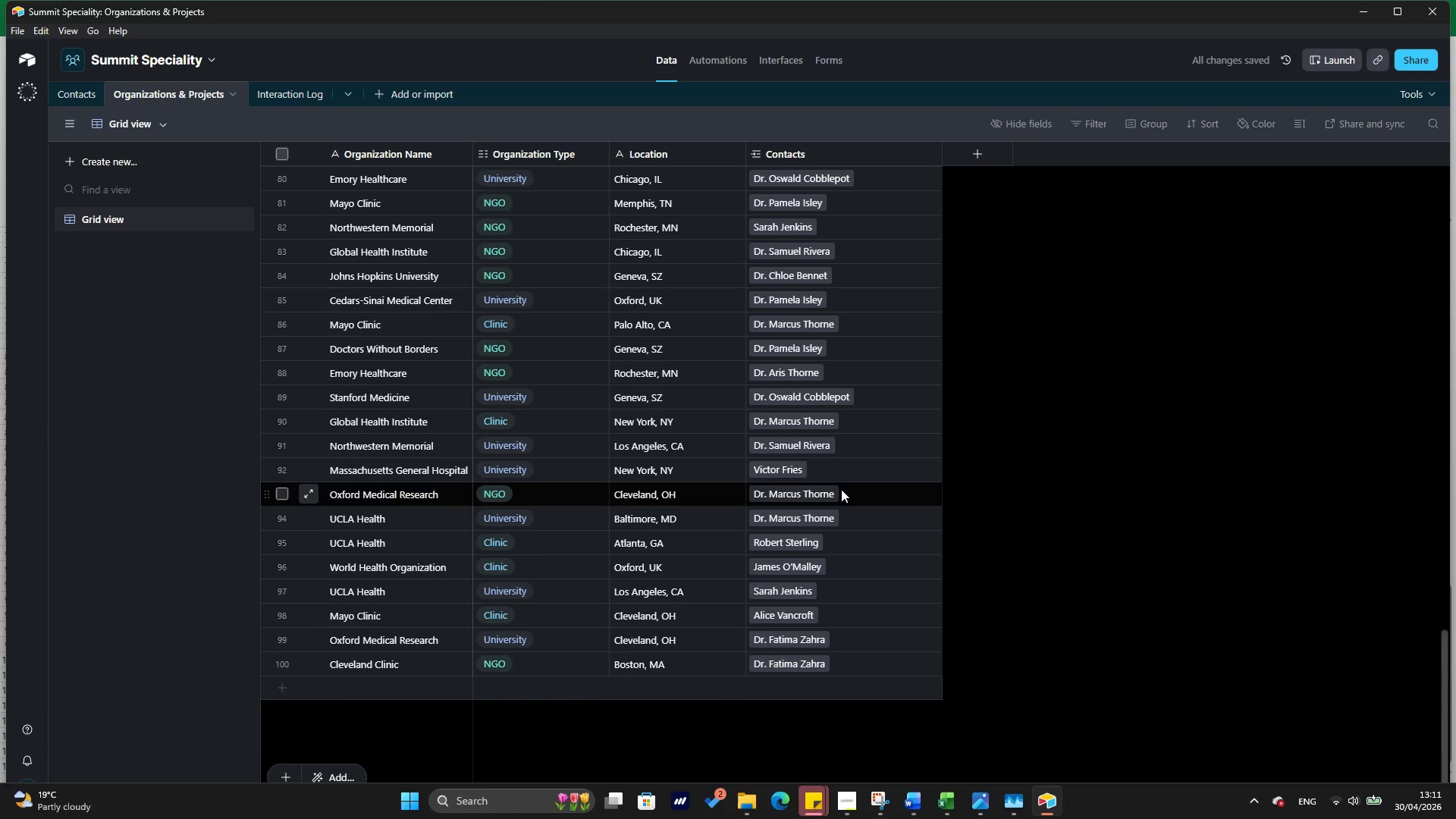 
scroll: coordinate [993, 487], scroll_direction: up, amount: 40.0
 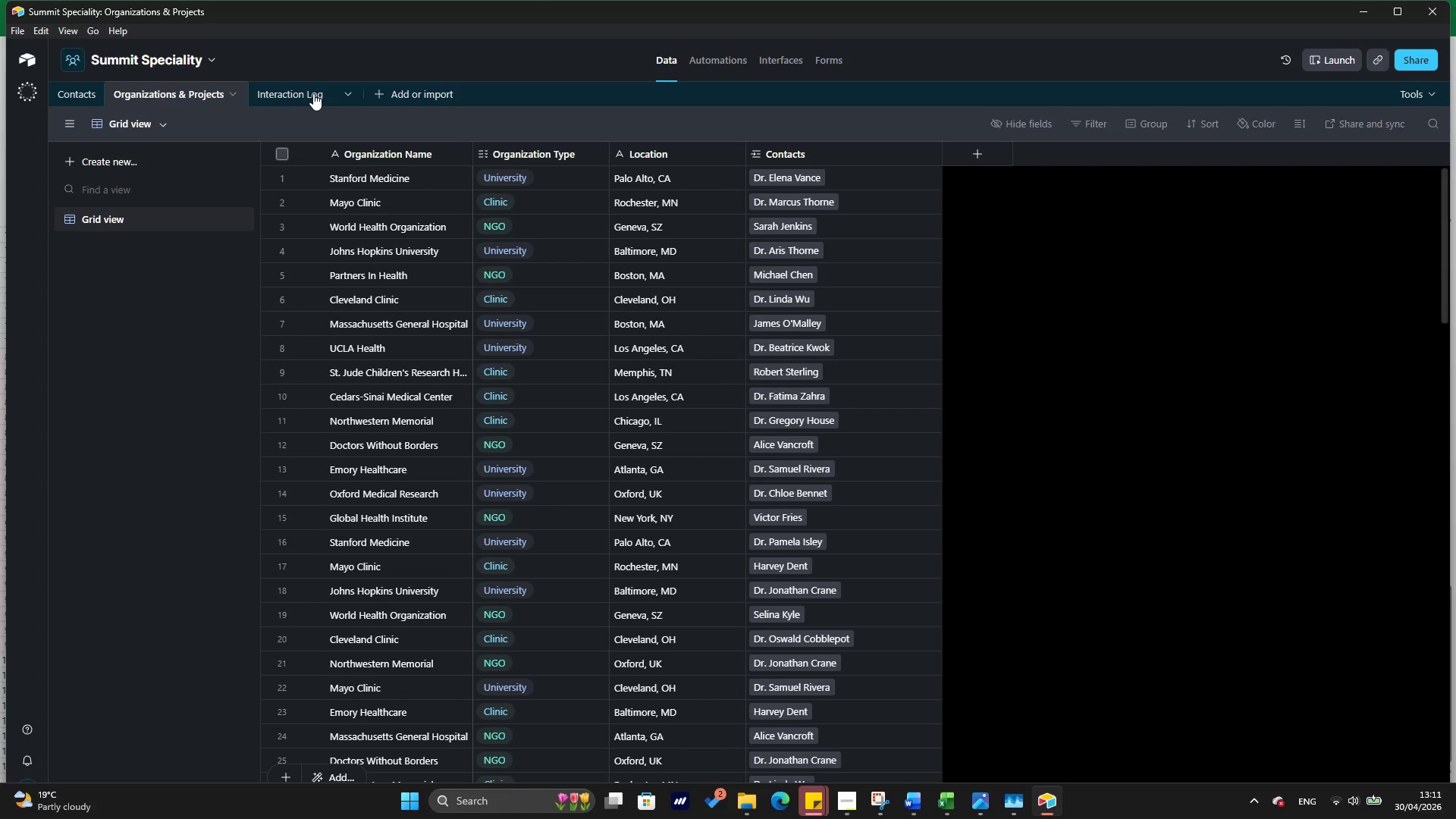 
left_click([313, 93])
 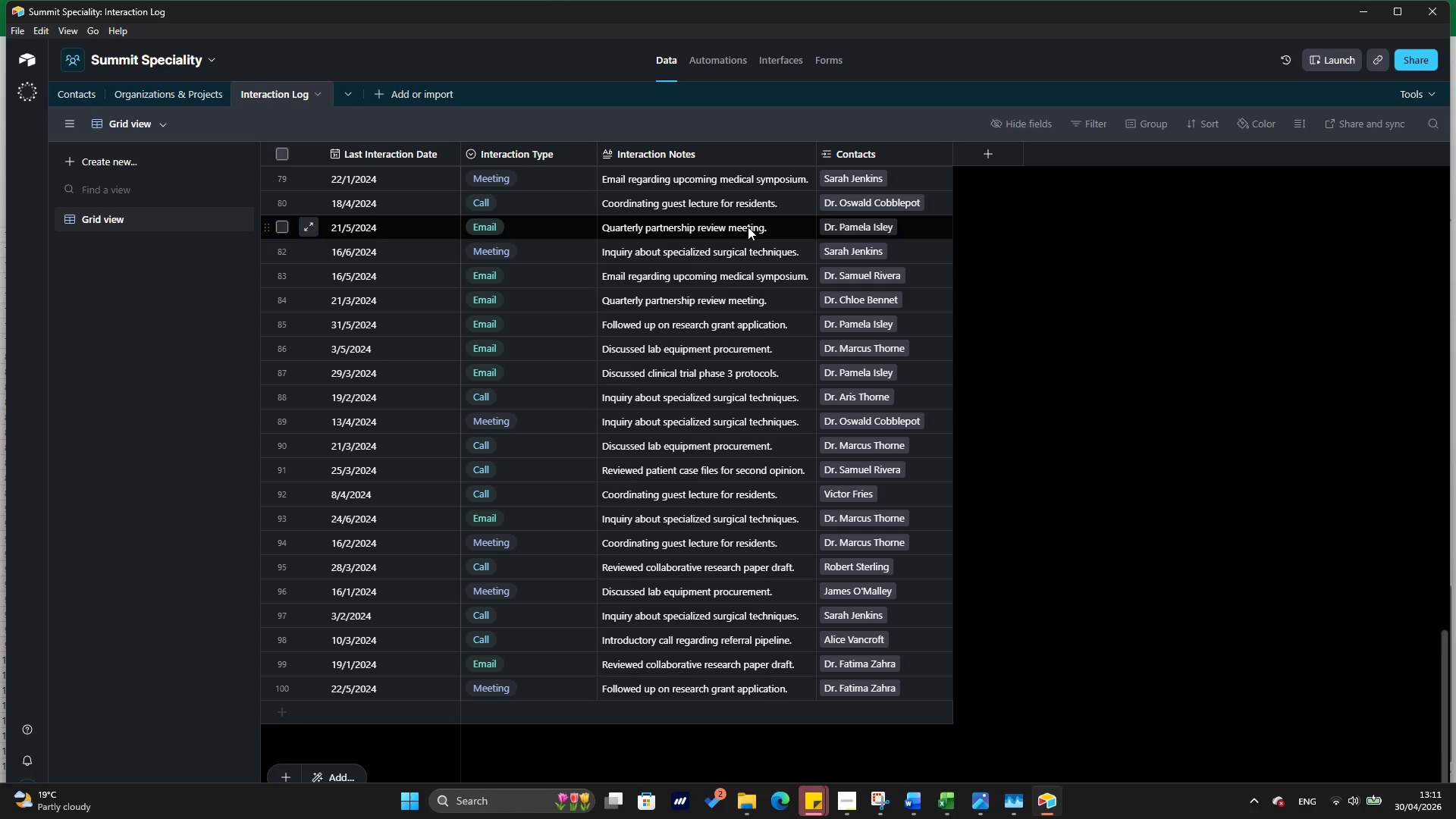 
wait(5.06)
 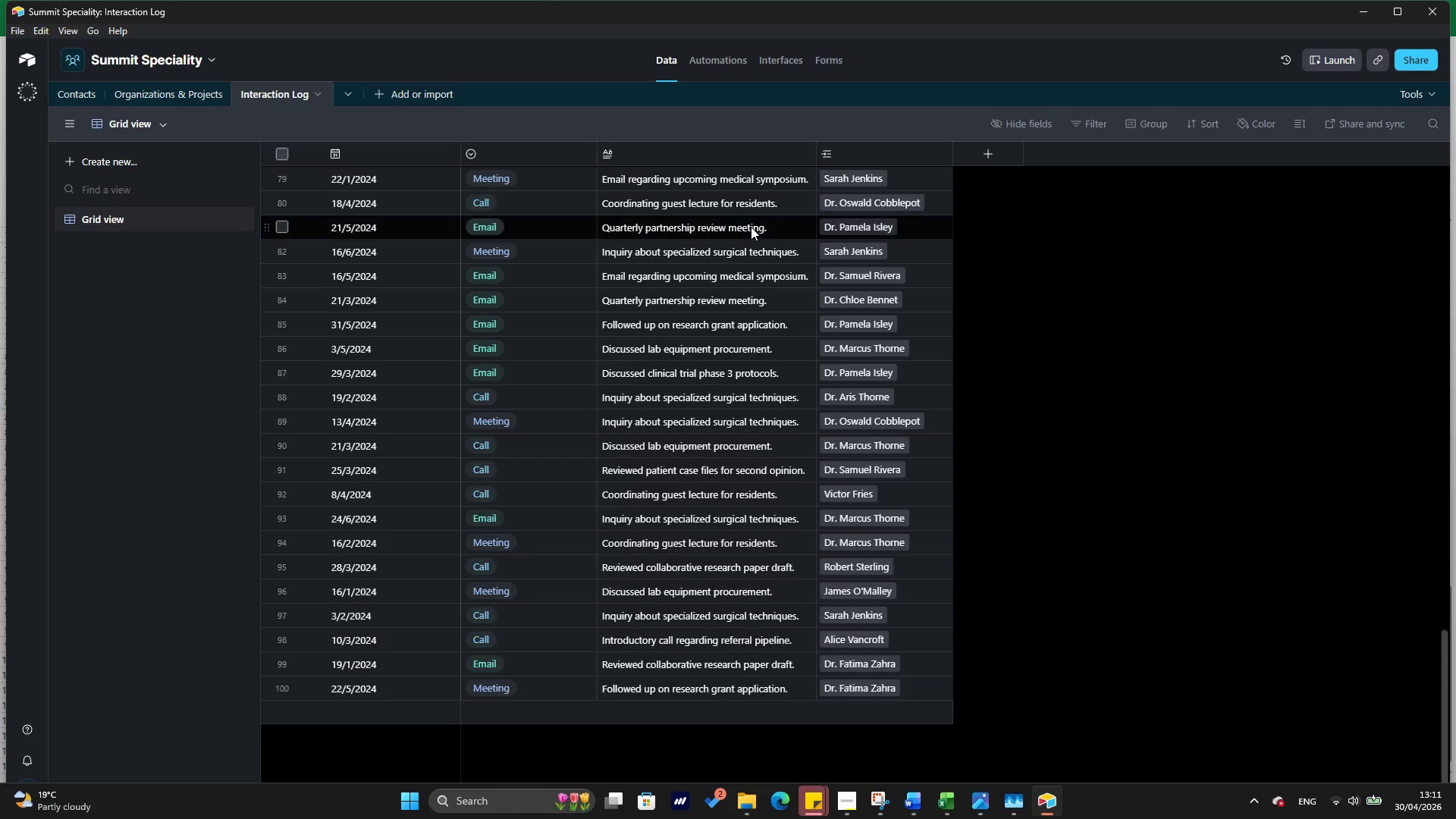 
scroll: coordinate [748, 225], scroll_direction: up, amount: 33.0
 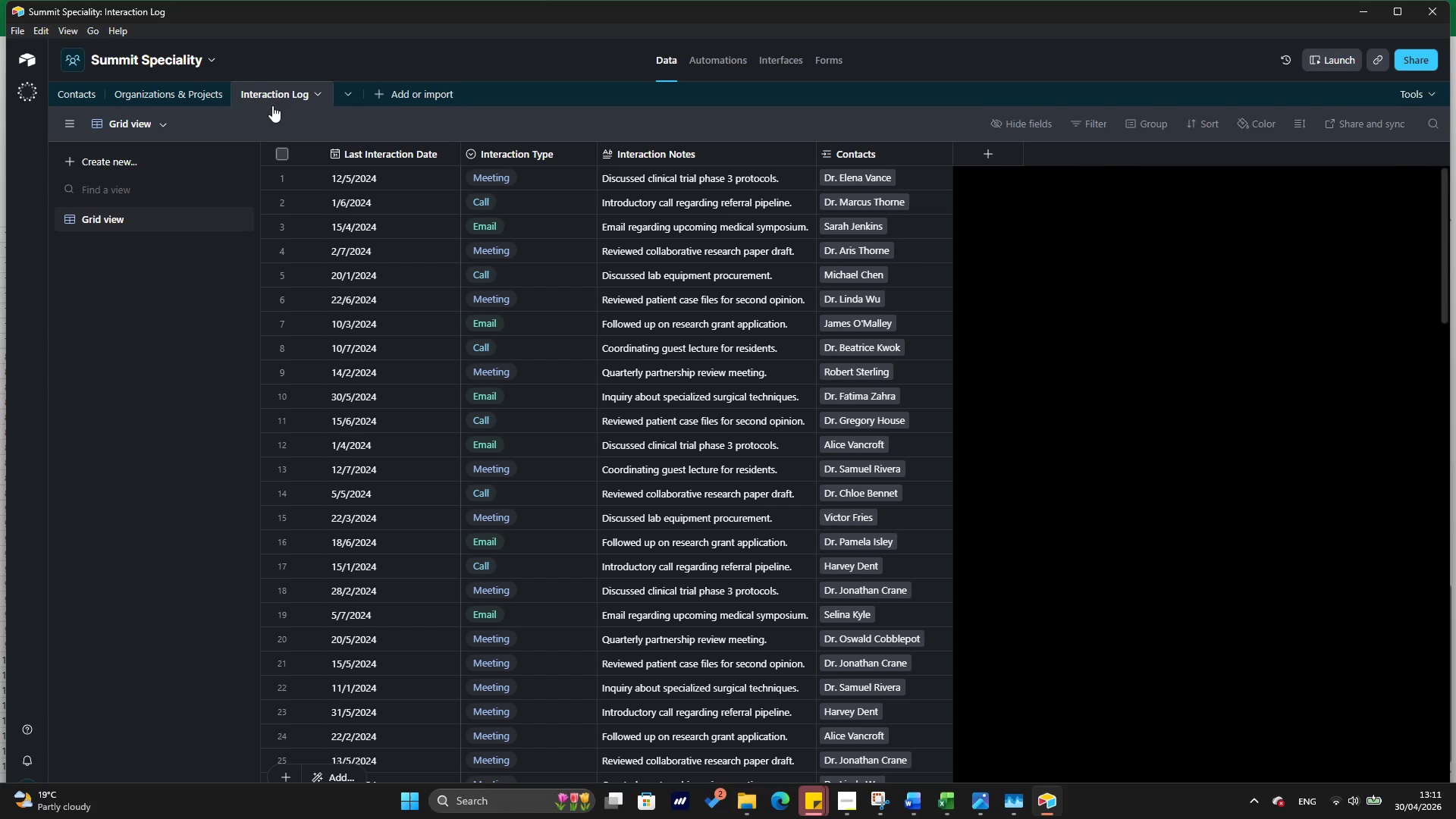 
wait(5.09)
 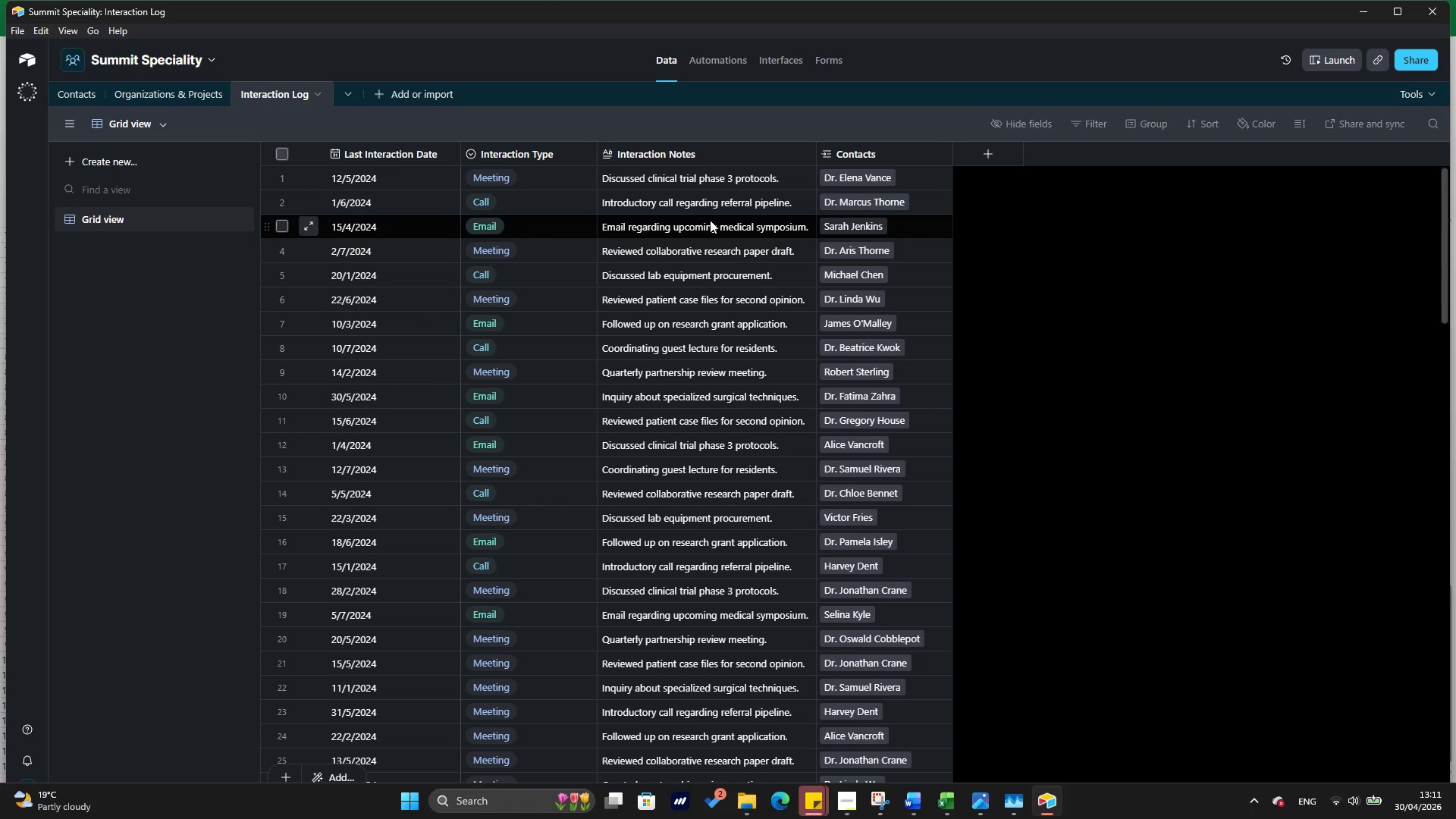 
left_click([155, 85])
 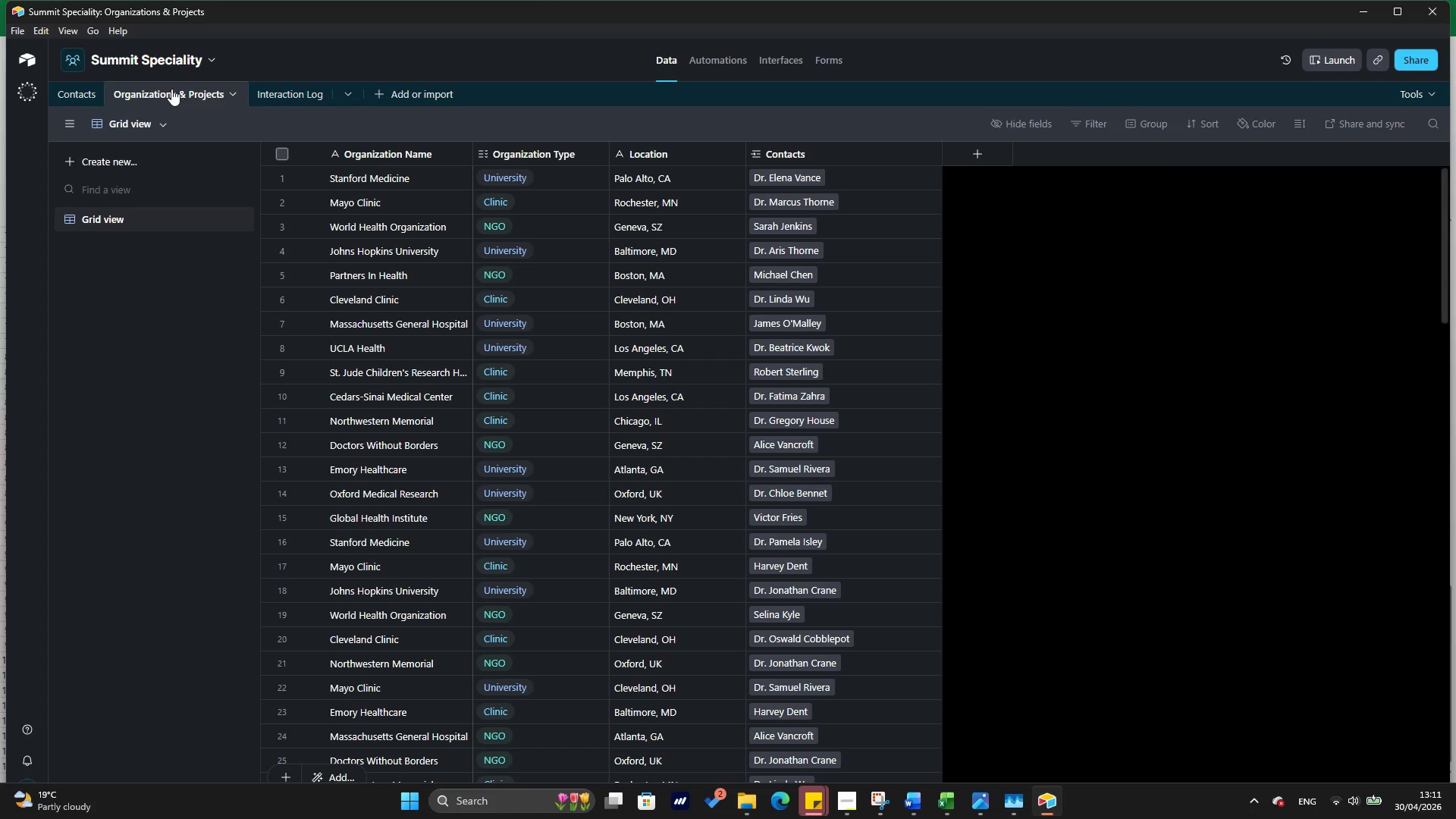 
wait(5.45)
 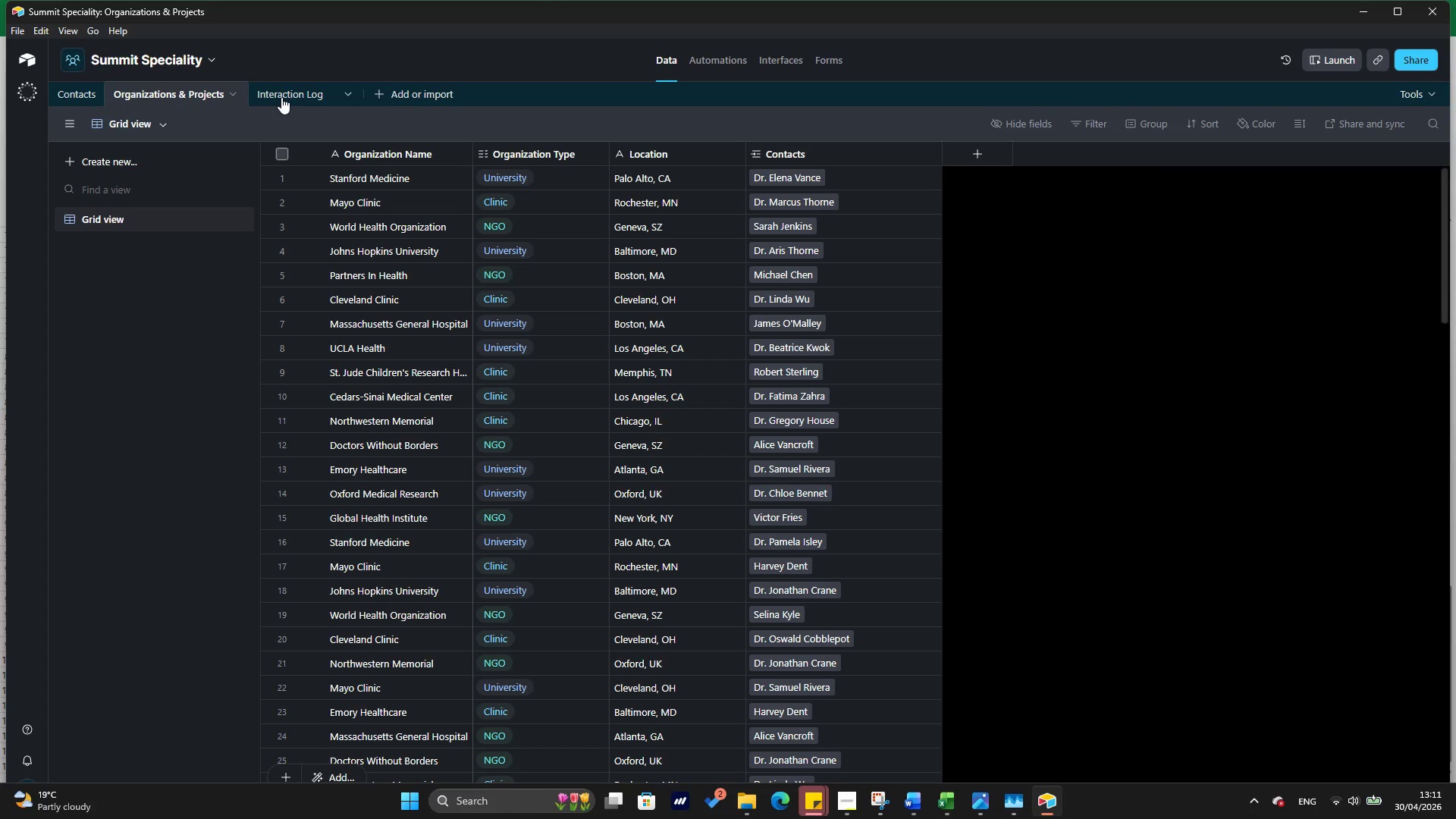 
left_click([86, 95])
 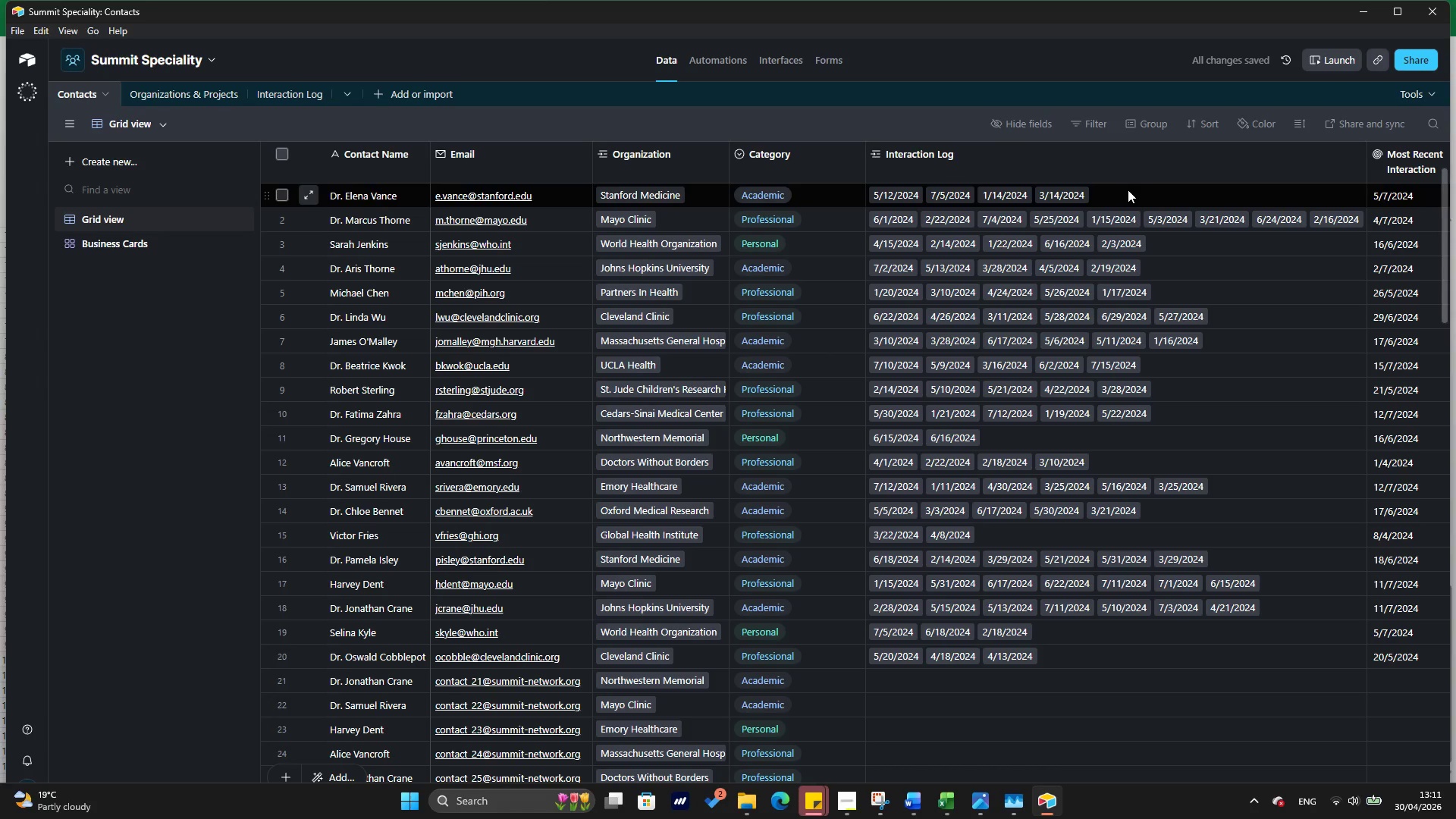 
wait(5.95)
 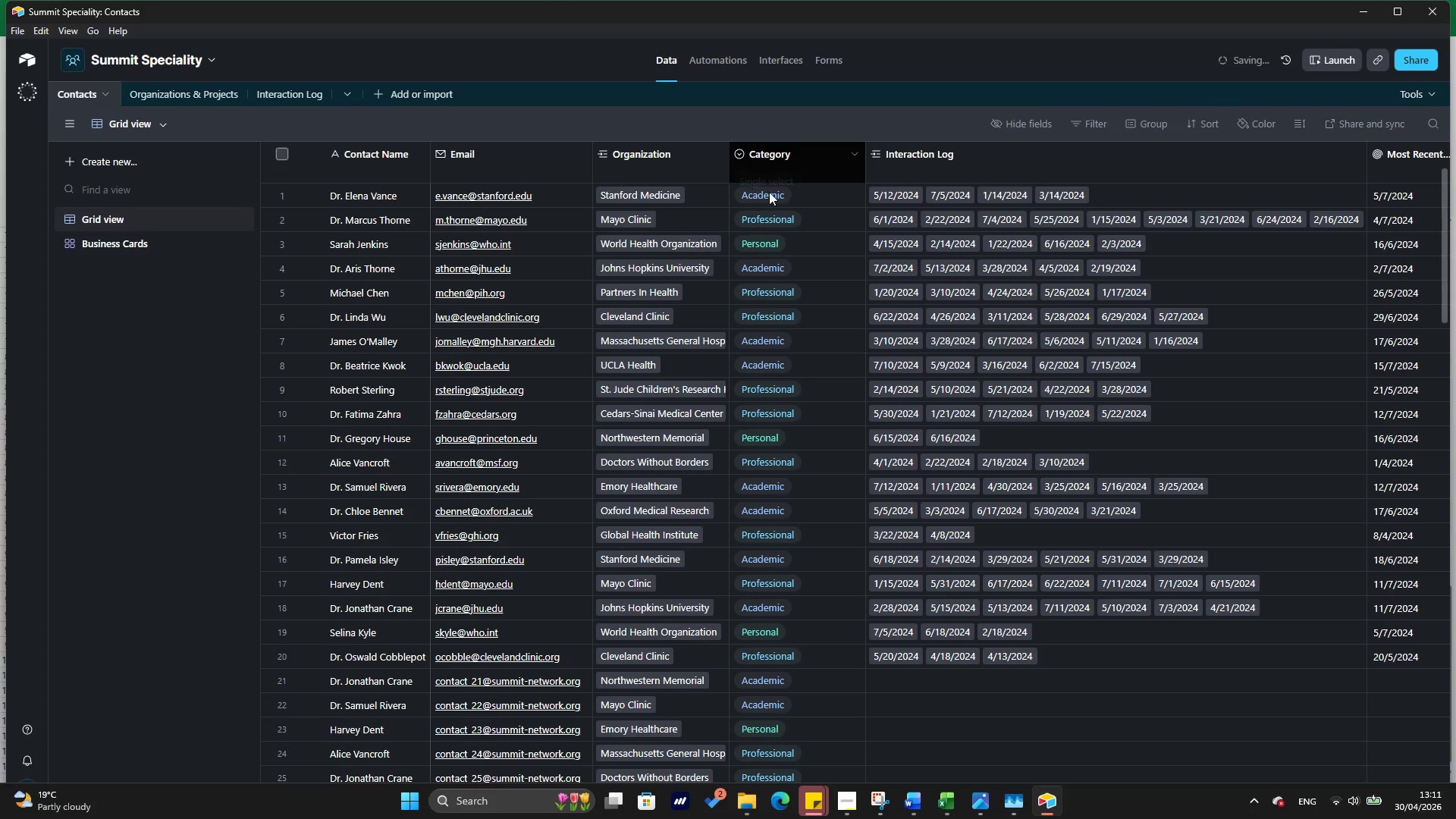 
left_click([1134, 195])
 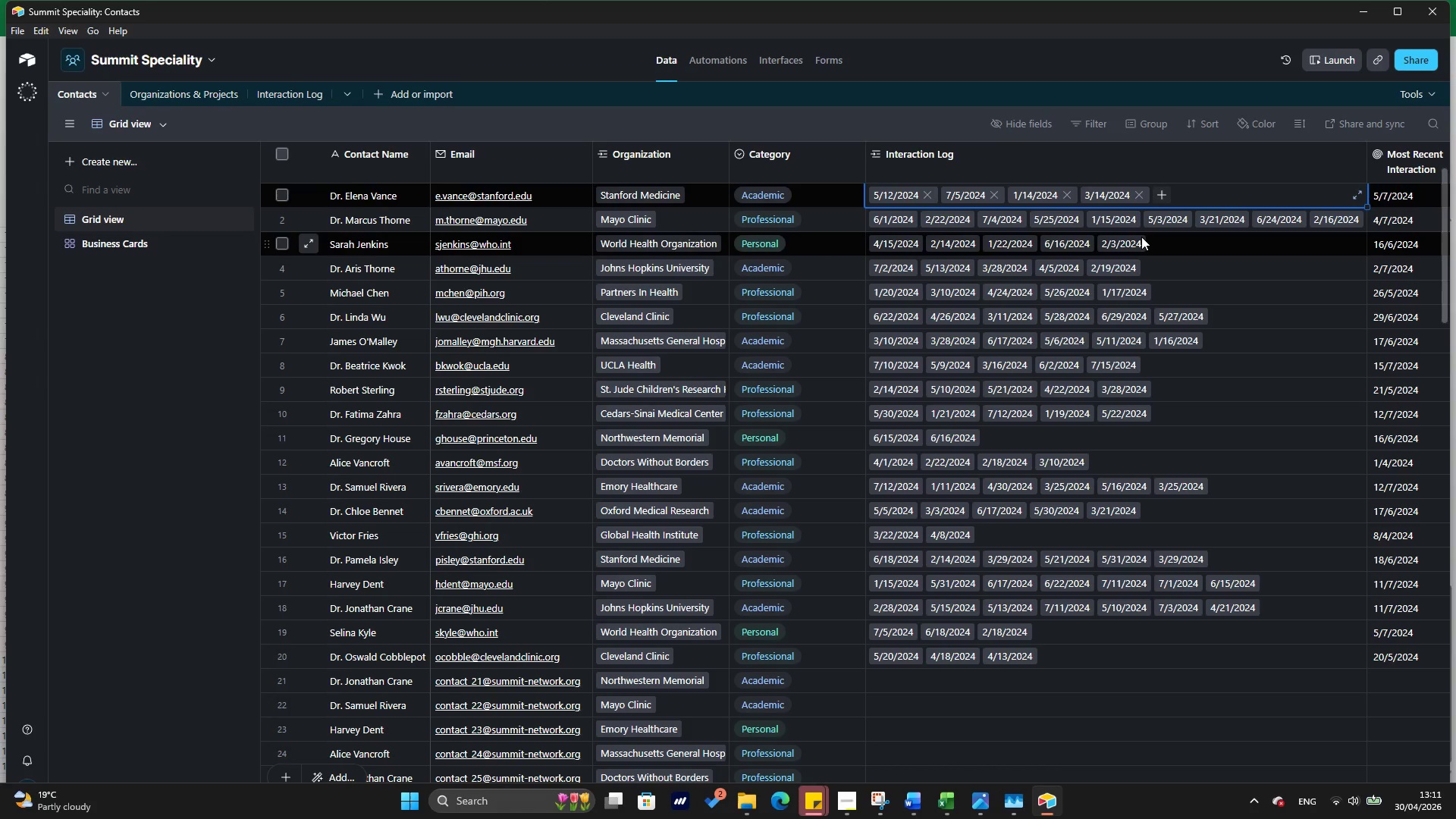 
key(Shift+ArrowRight)
 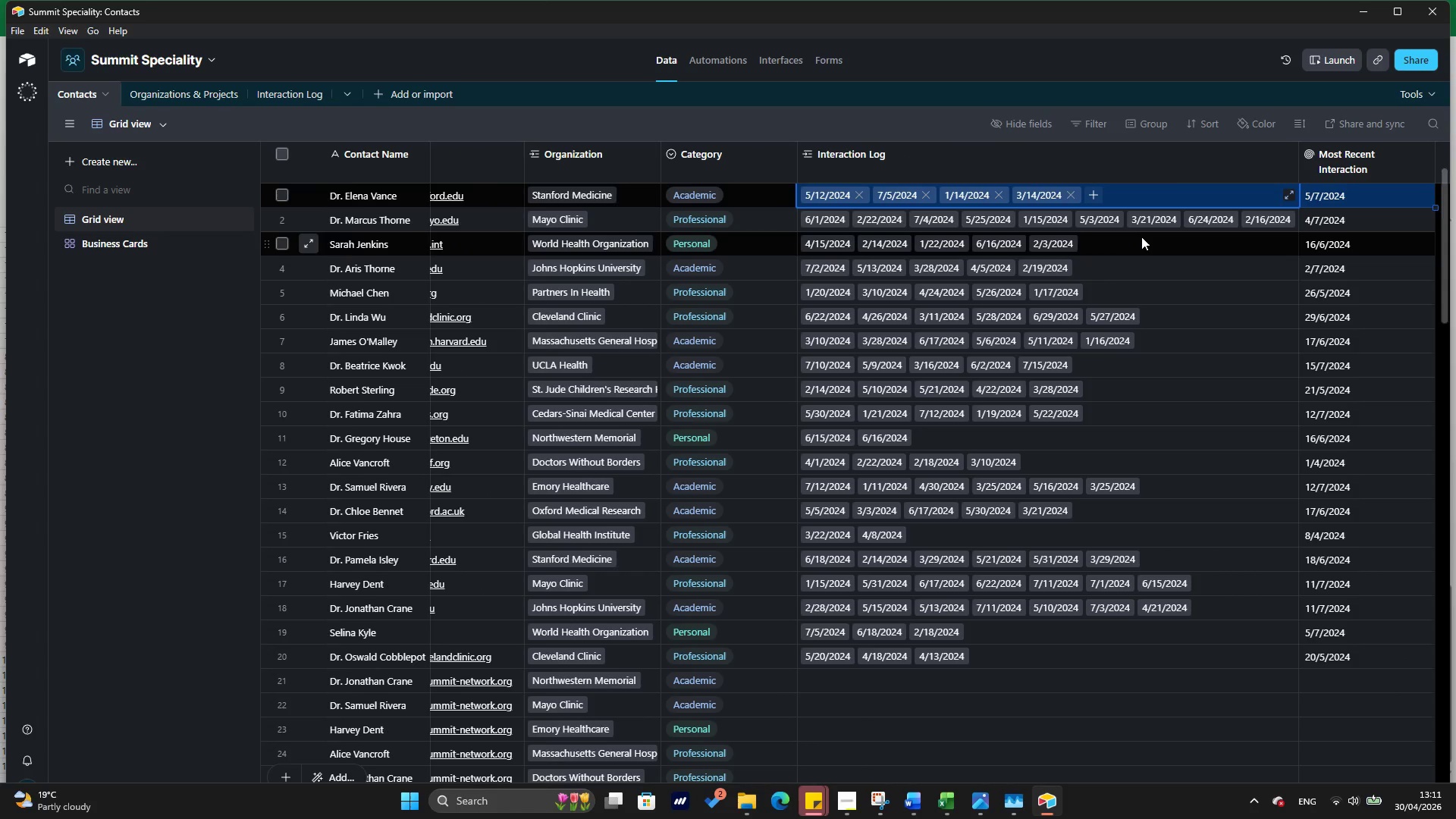 
key(Shift+ArrowDown)
 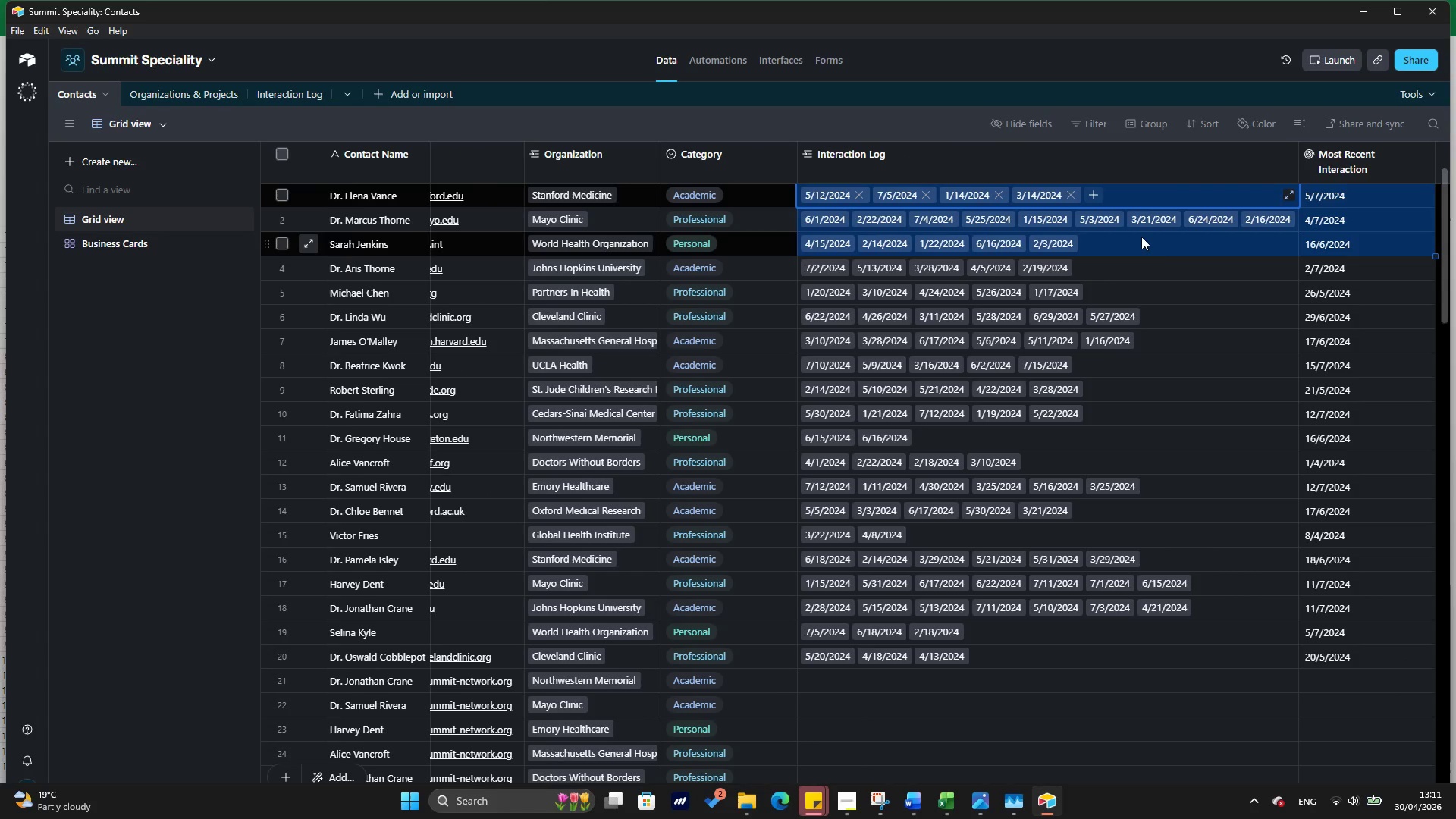 
key(Shift+ArrowDown)
 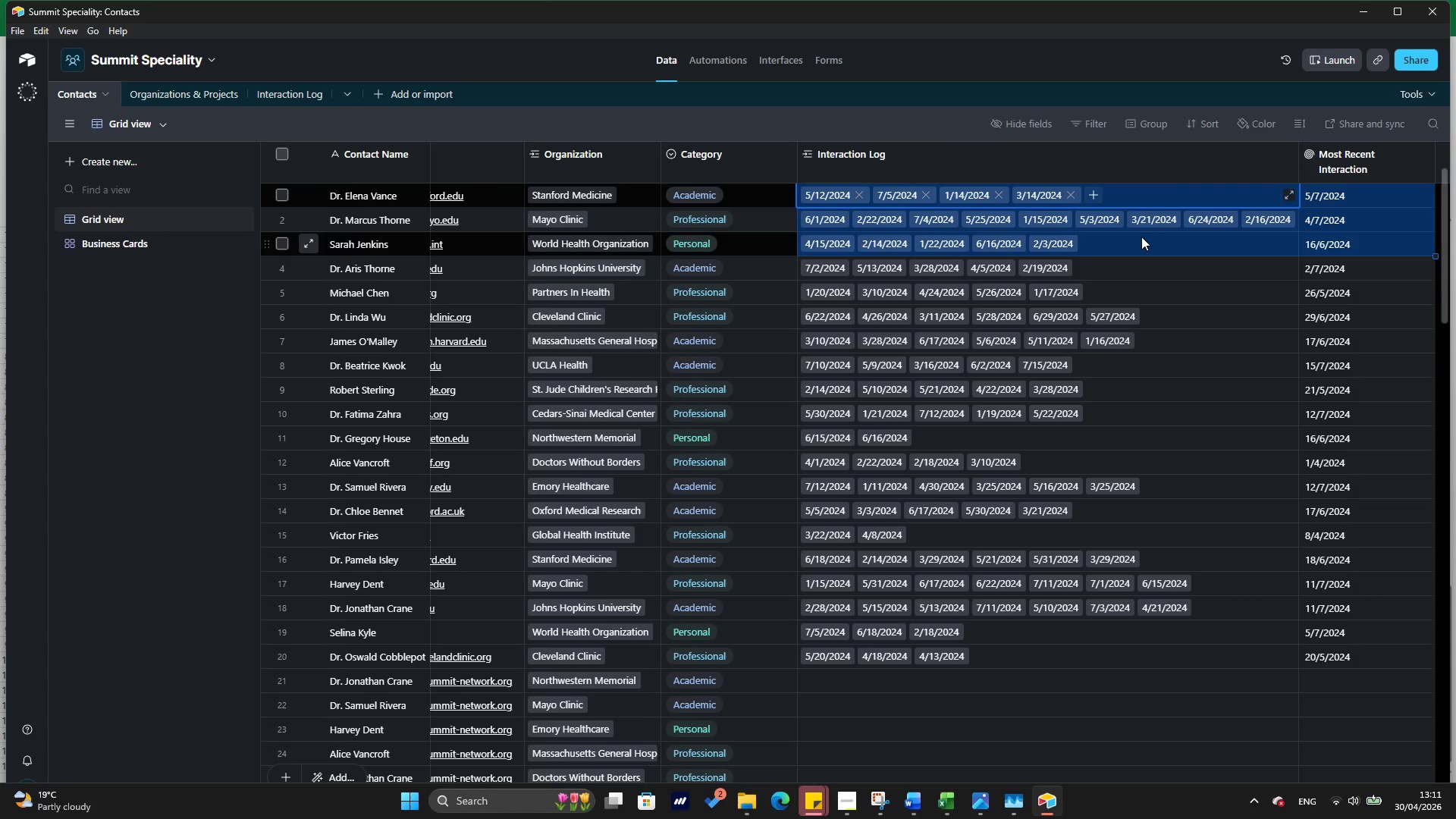 
key(Shift+ArrowDown)
 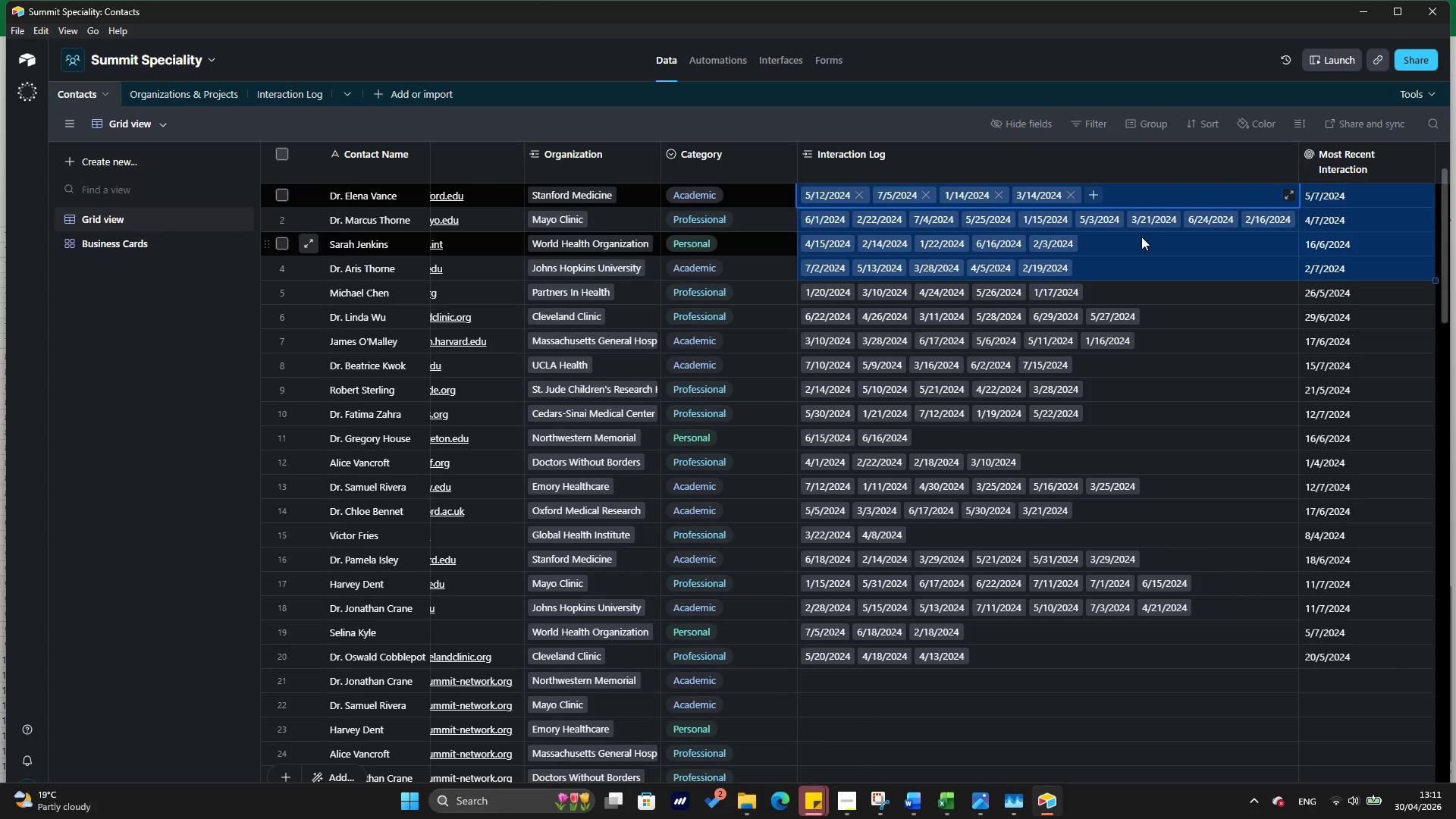 
key(Shift+ArrowDown)
 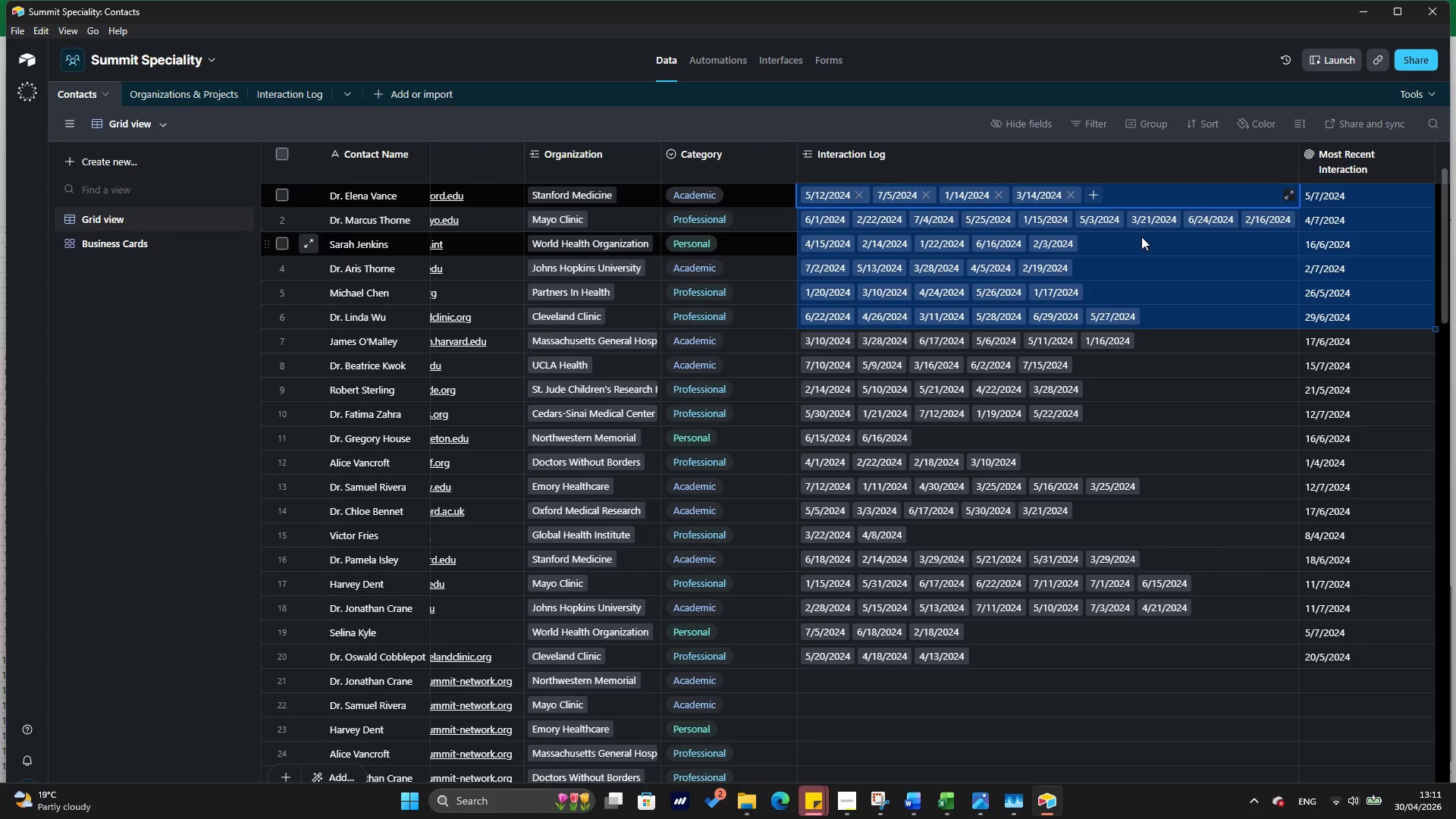 
key(Shift+ArrowDown)
 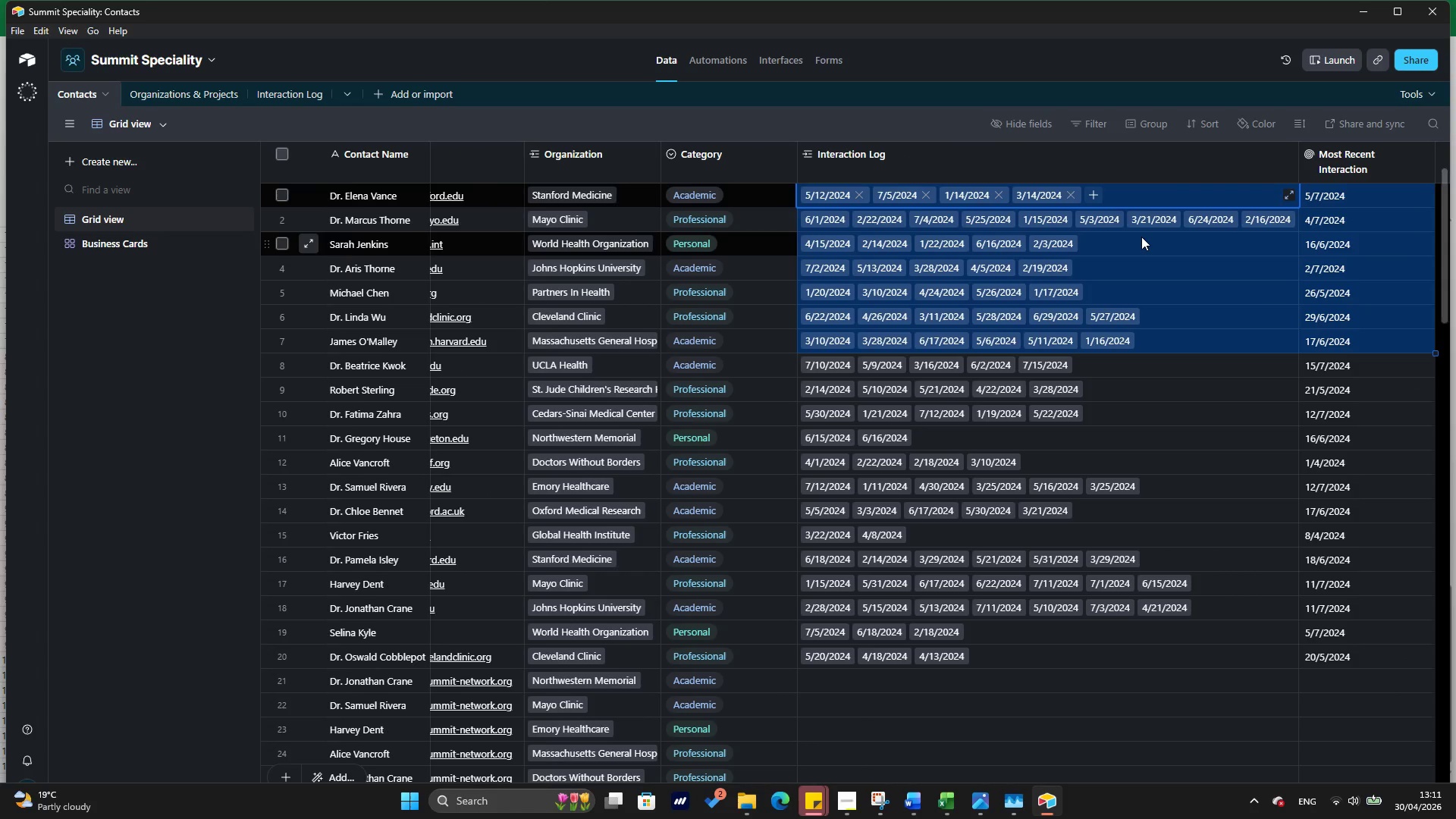 
key(Shift+ArrowDown)
 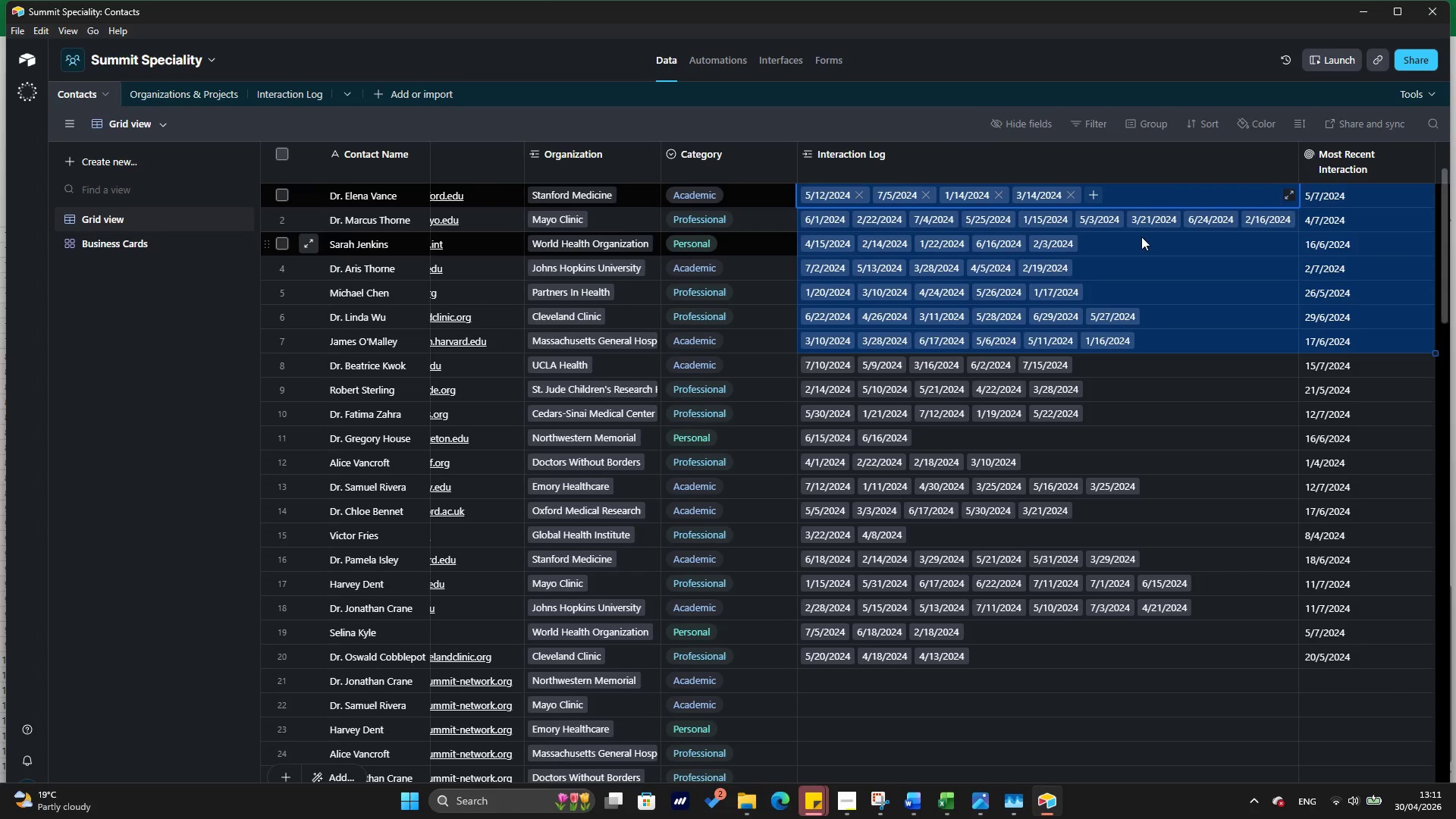 
key(Shift+ArrowDown)
 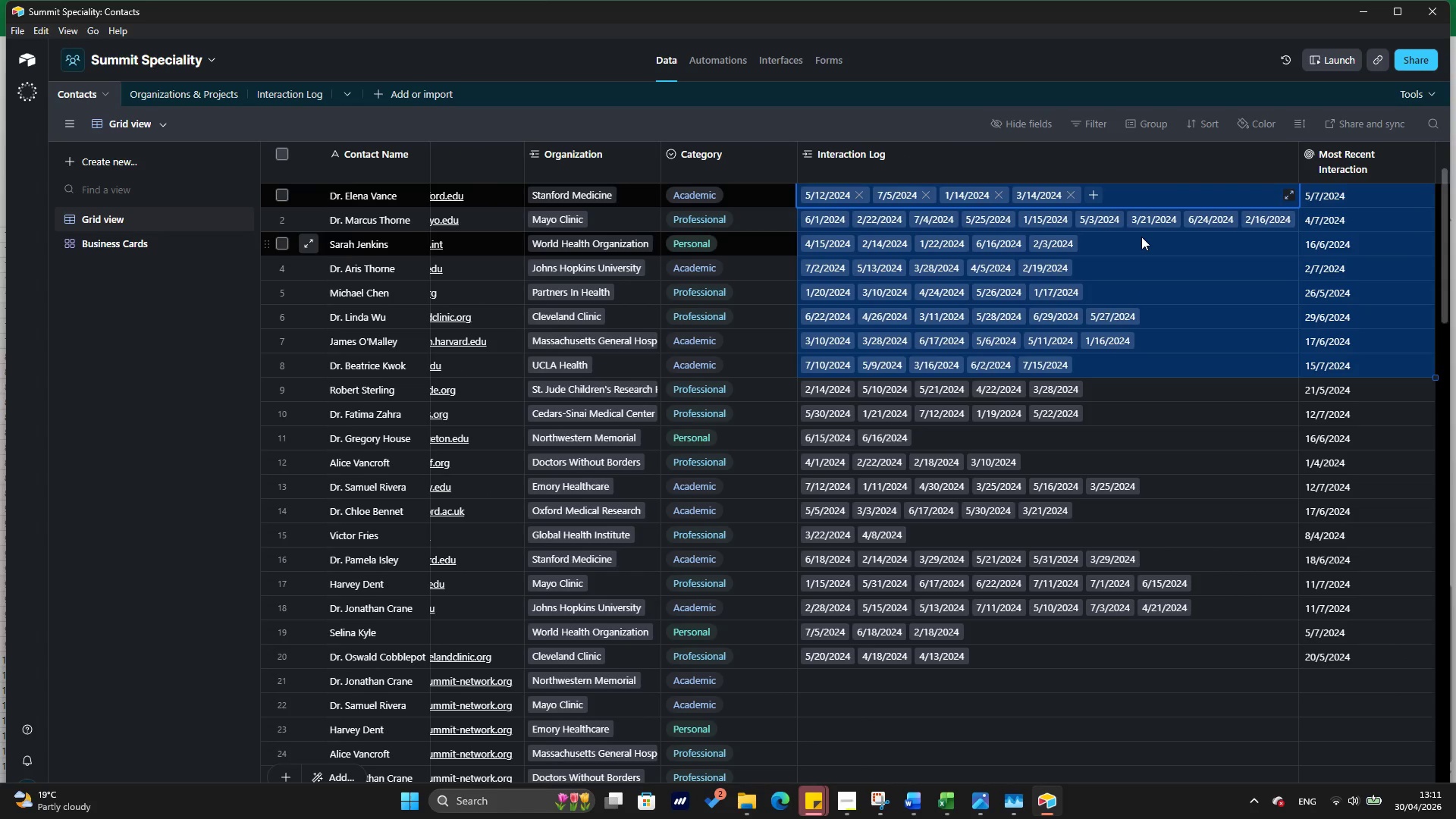 
key(Shift+ArrowDown)
 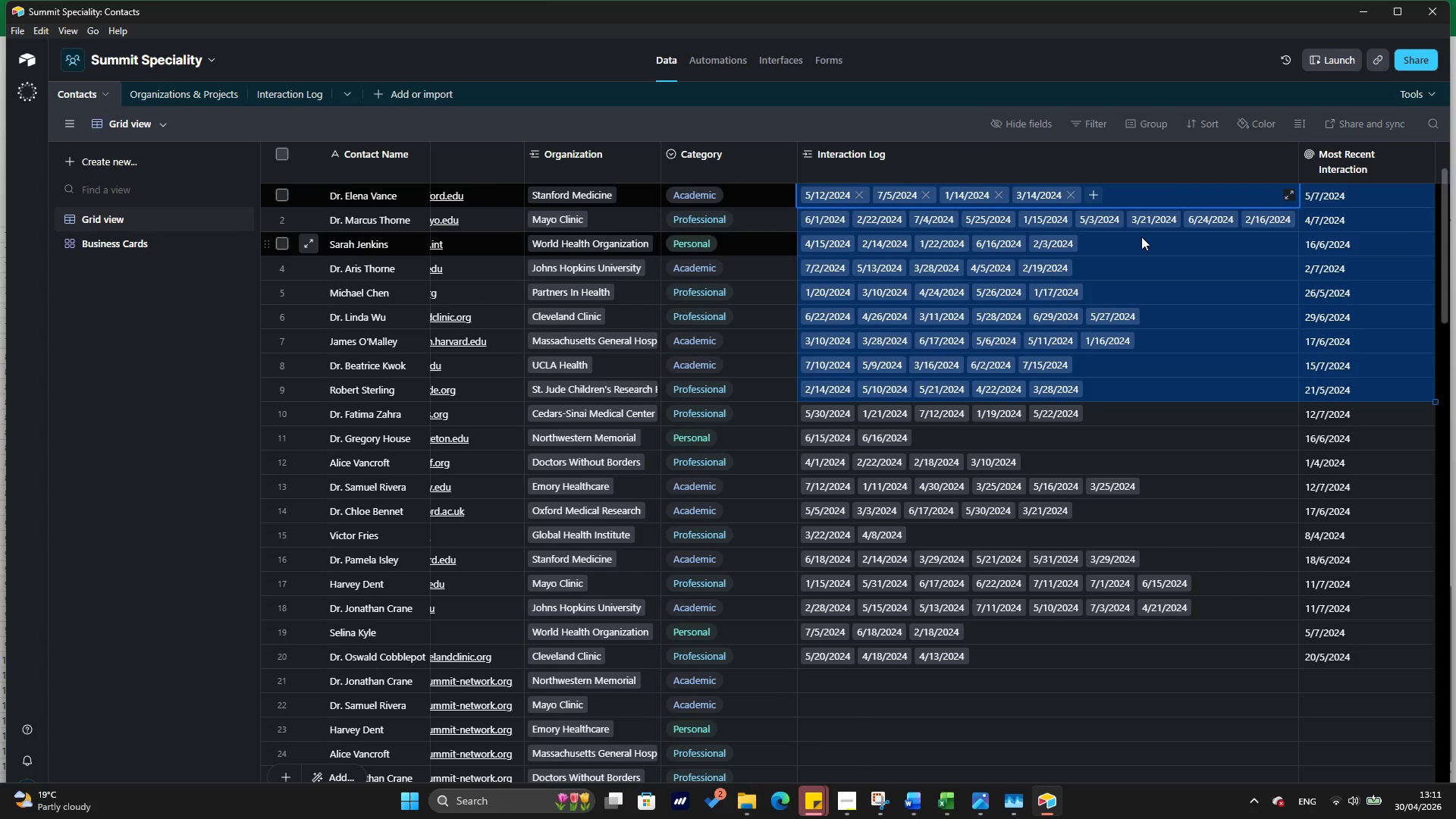 
key(Shift+ArrowDown)
 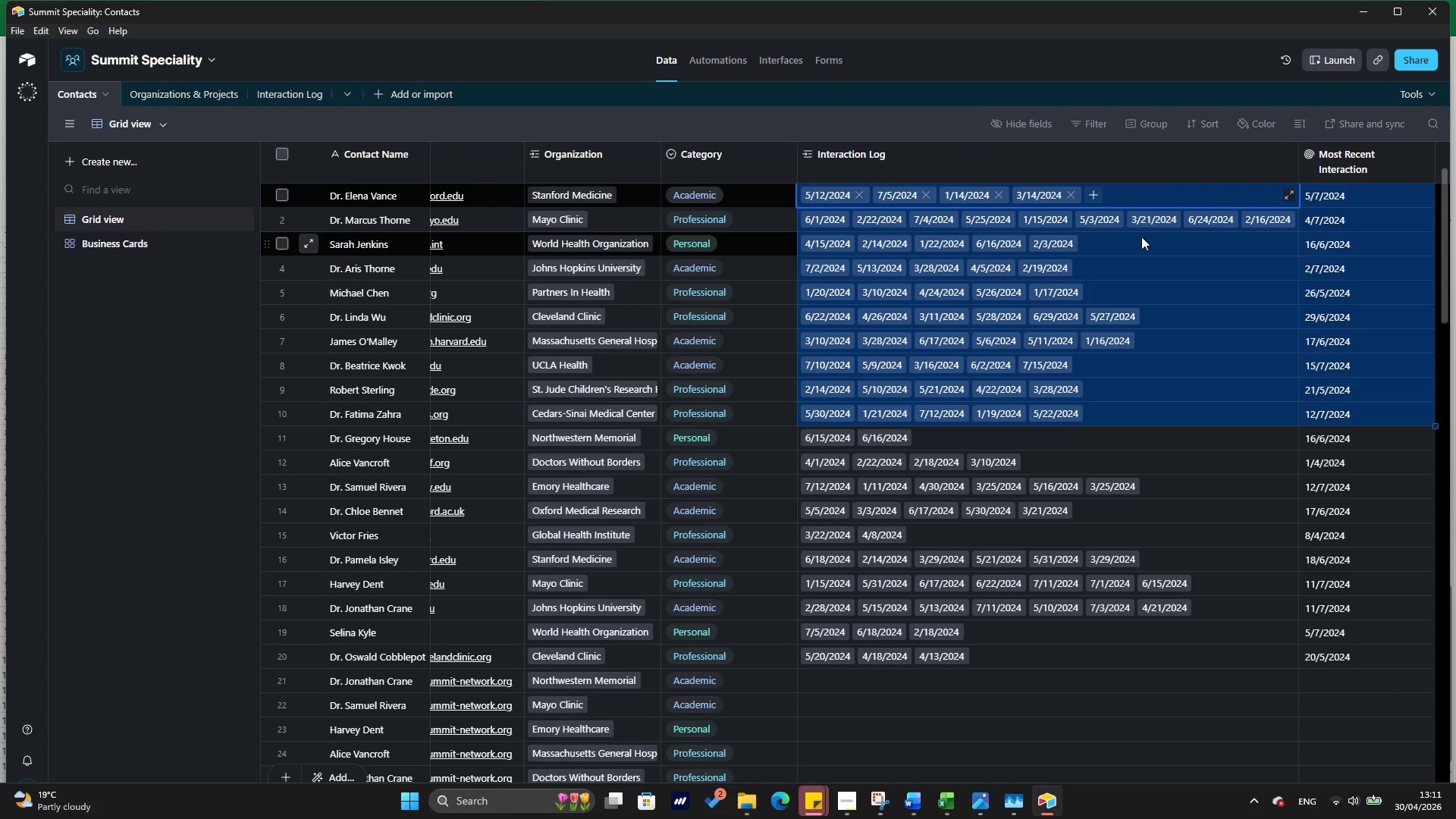 
key(Shift+ArrowDown)
 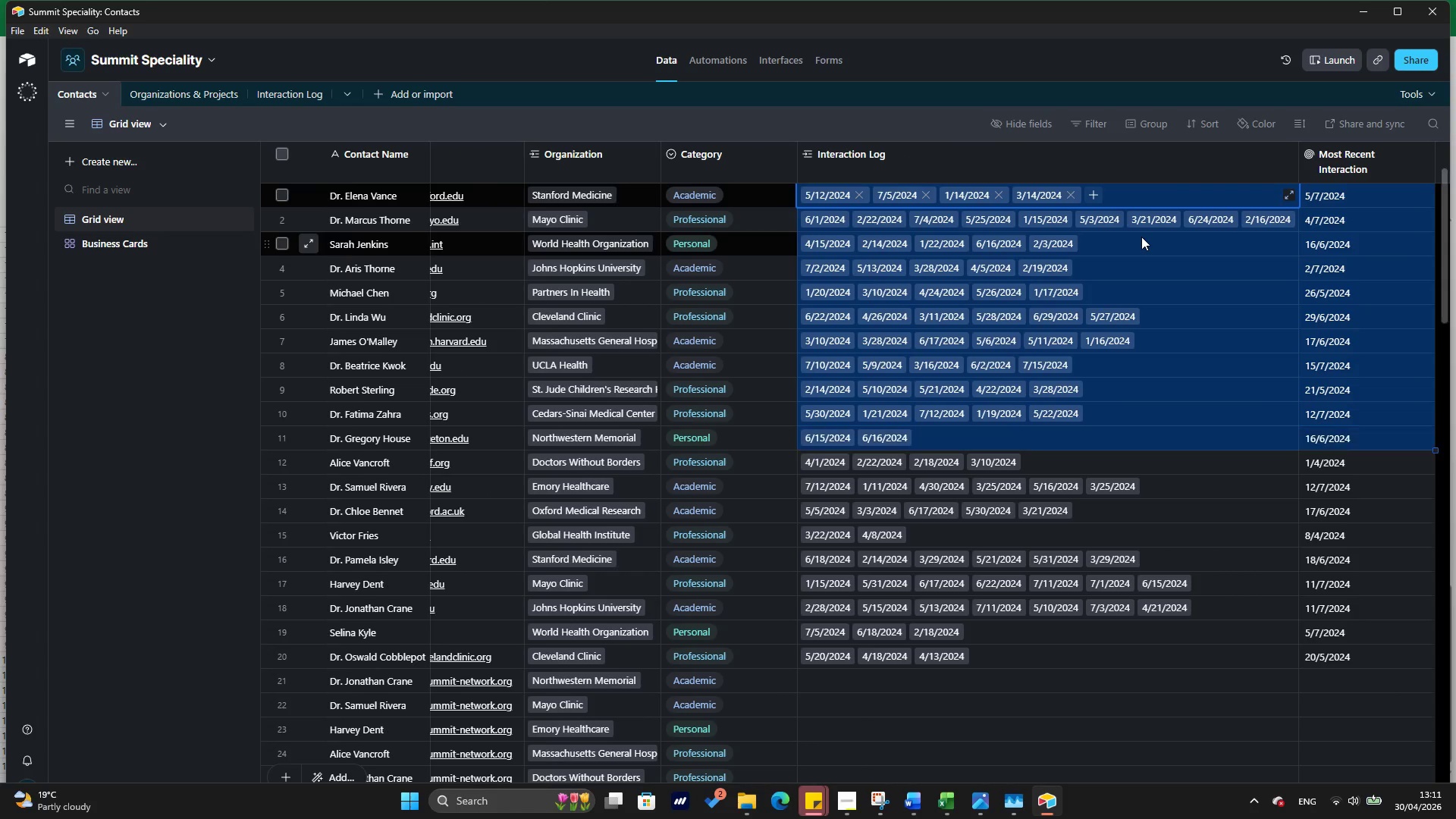 
key(Shift+ArrowDown)
 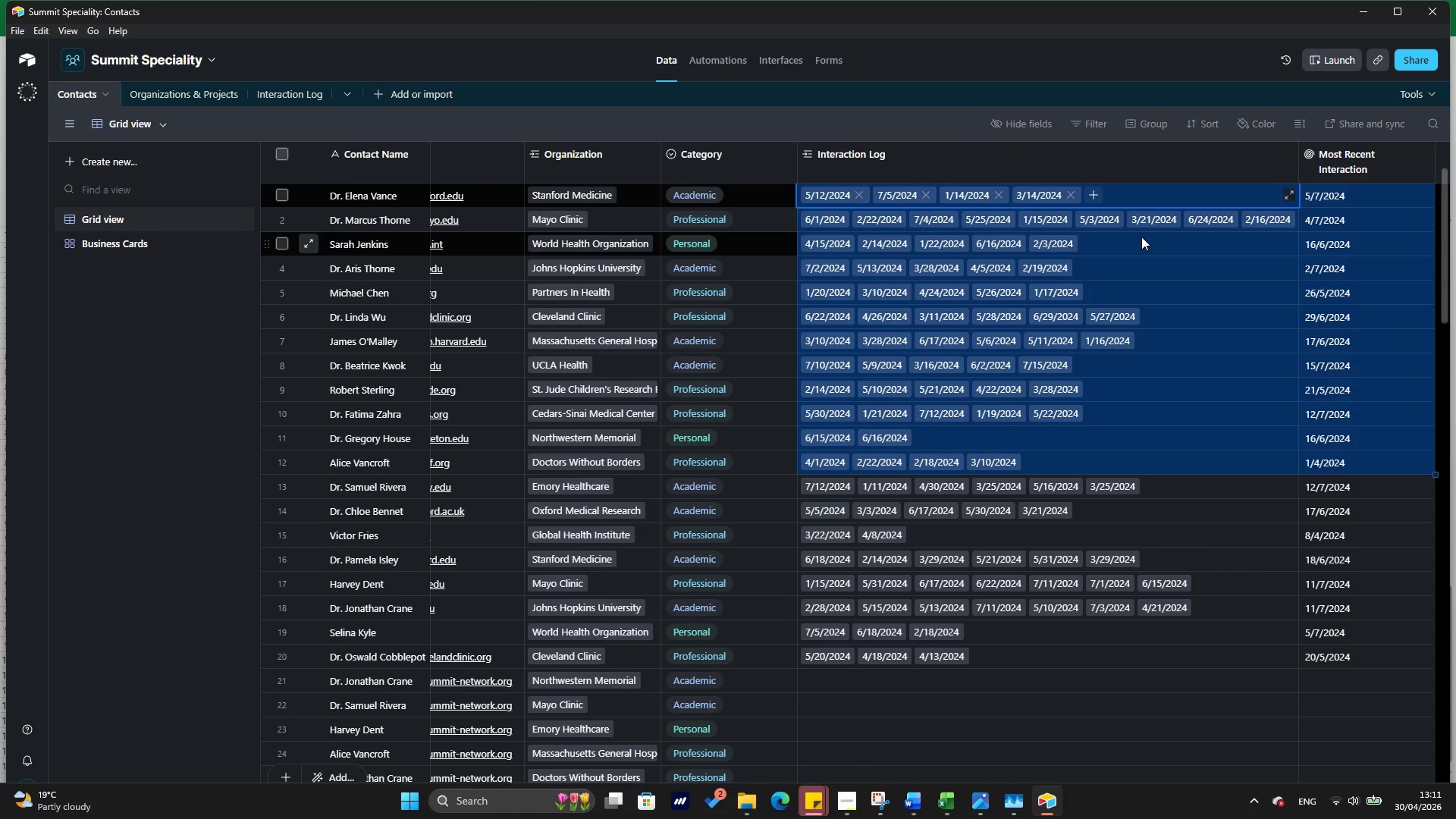 
key(Shift+ArrowDown)
 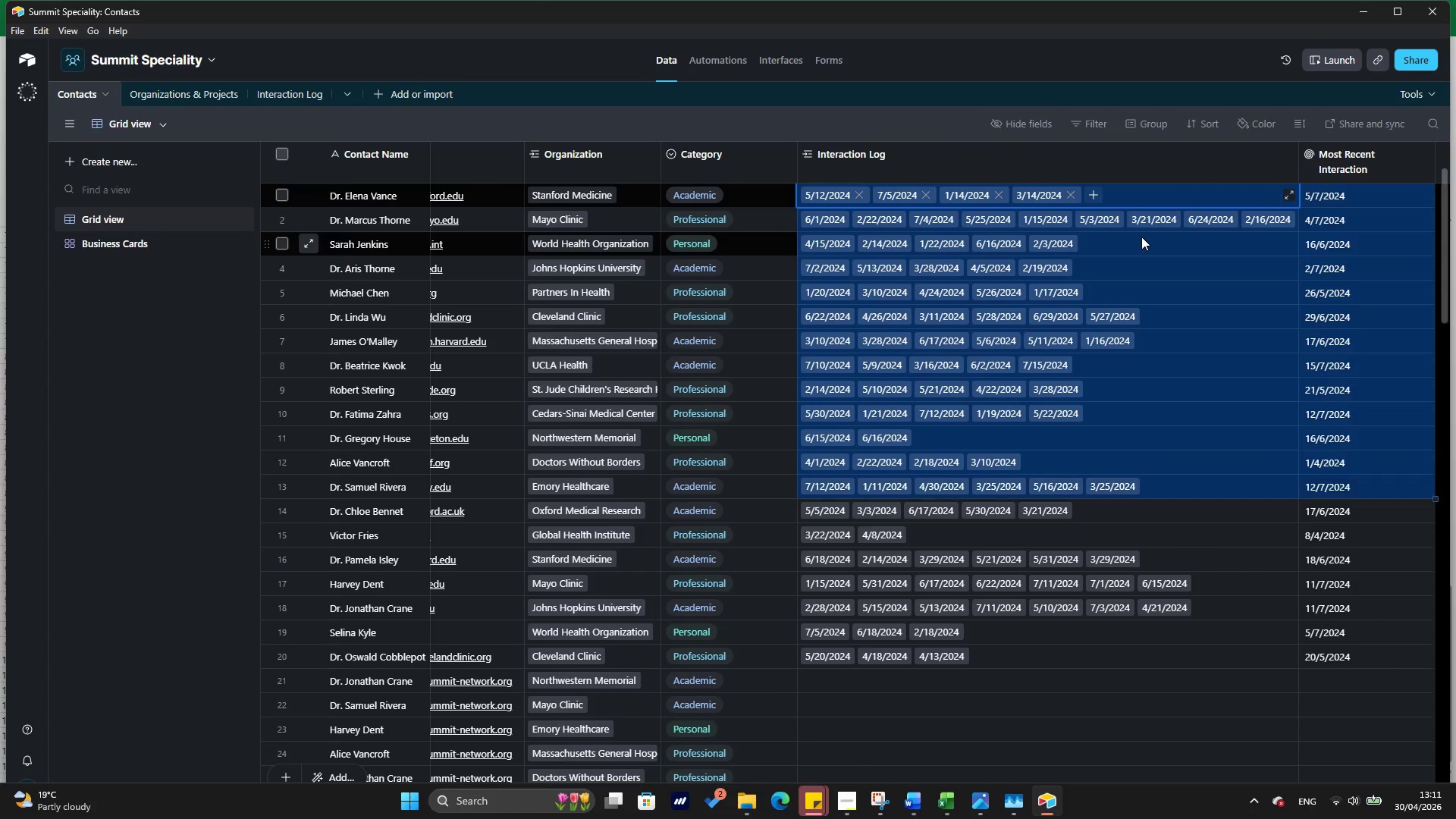 
key(Shift+ArrowDown)
 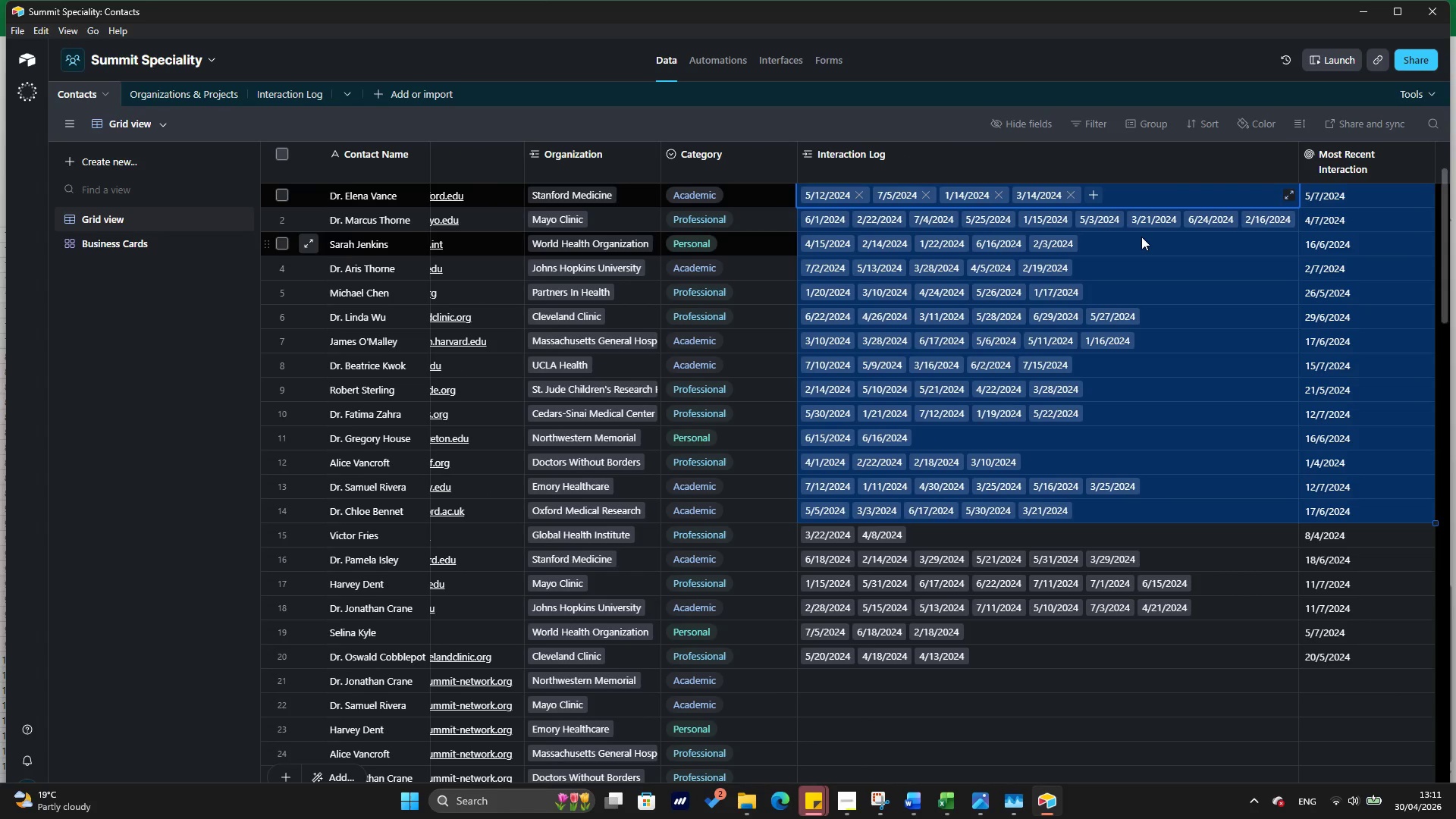 
key(Shift+ArrowDown)
 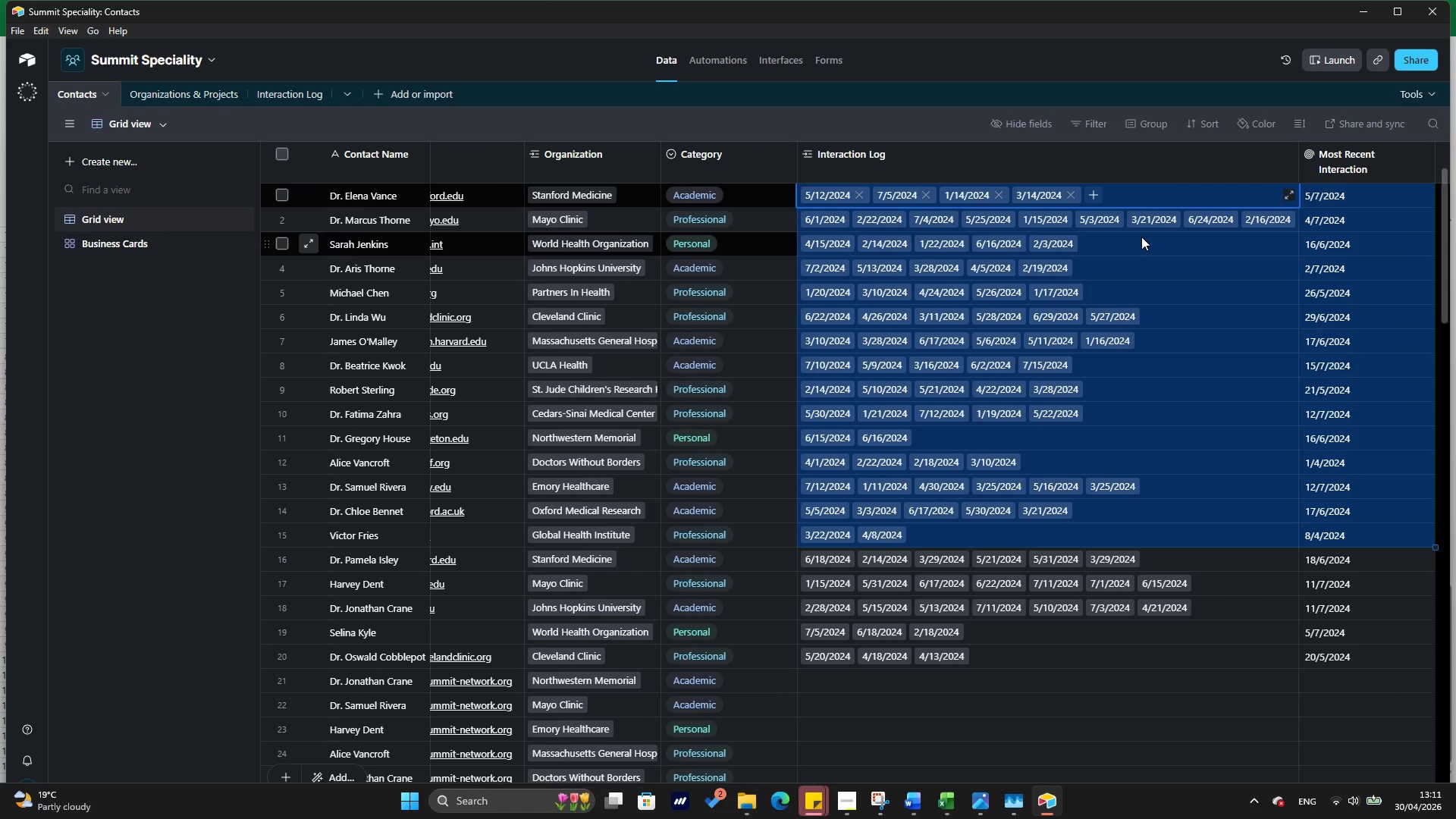 
key(Shift+ArrowDown)
 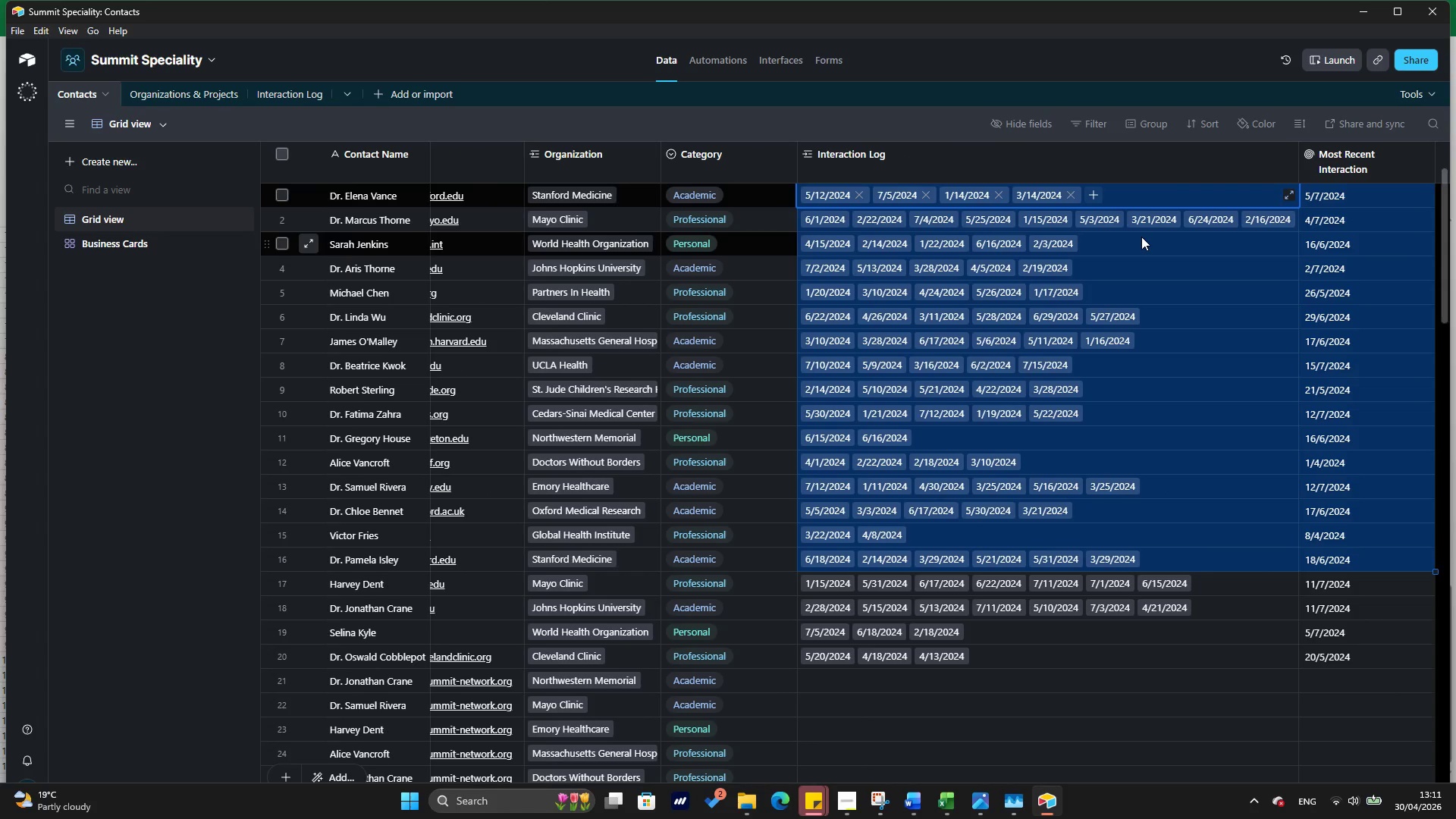 
key(Shift+ArrowDown)
 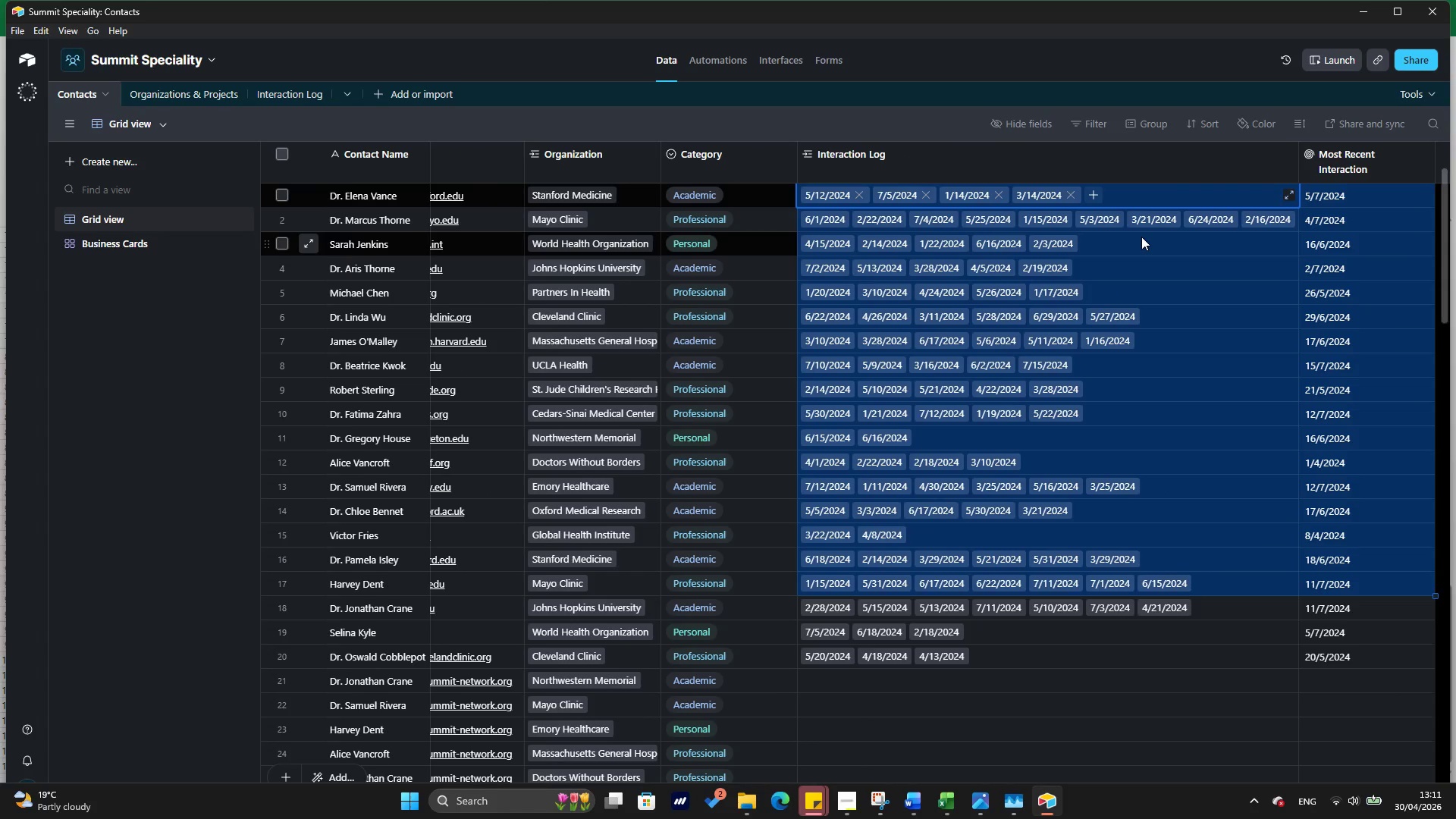 
key(Shift+ArrowDown)
 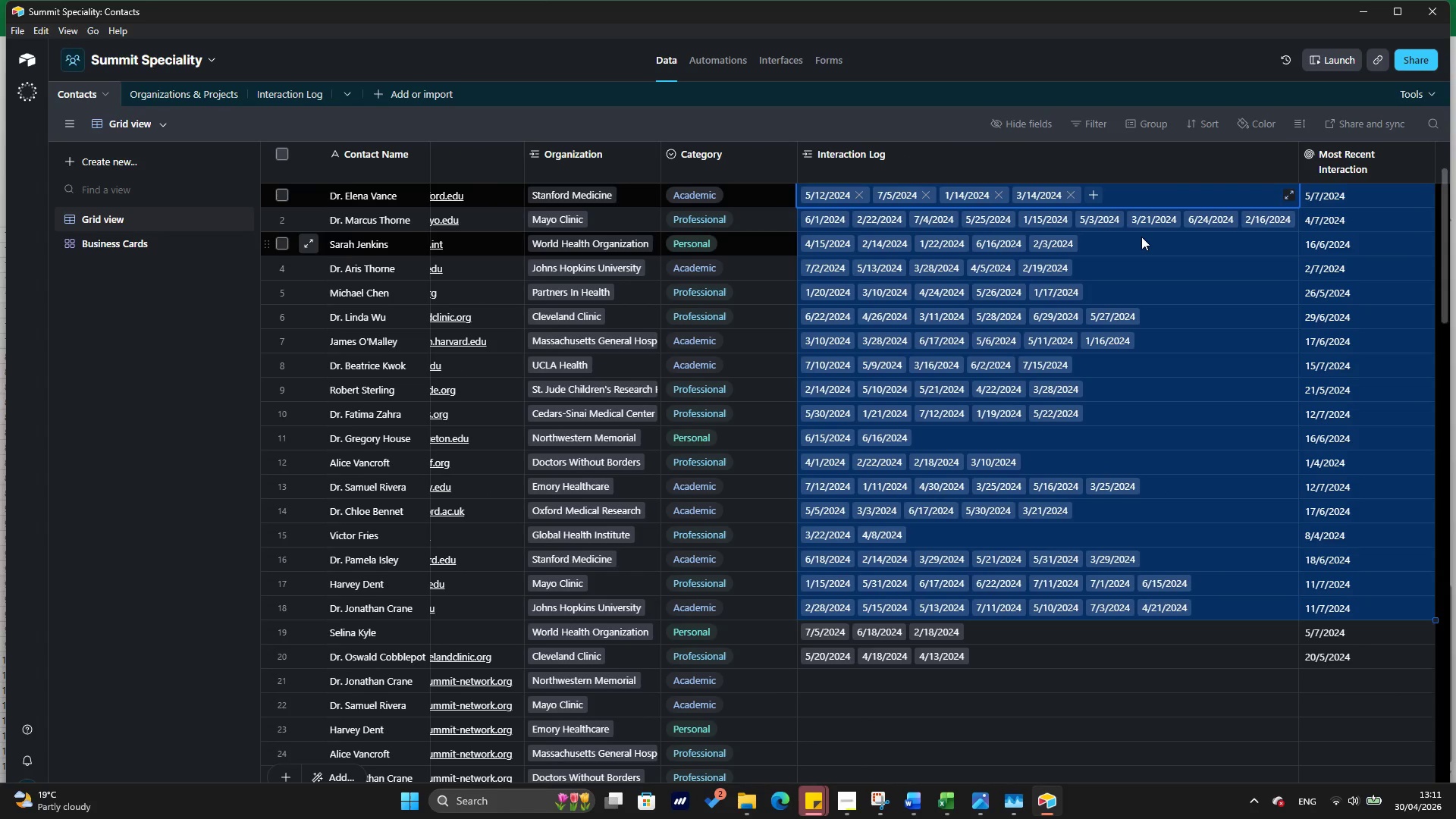 
key(Shift+ArrowDown)
 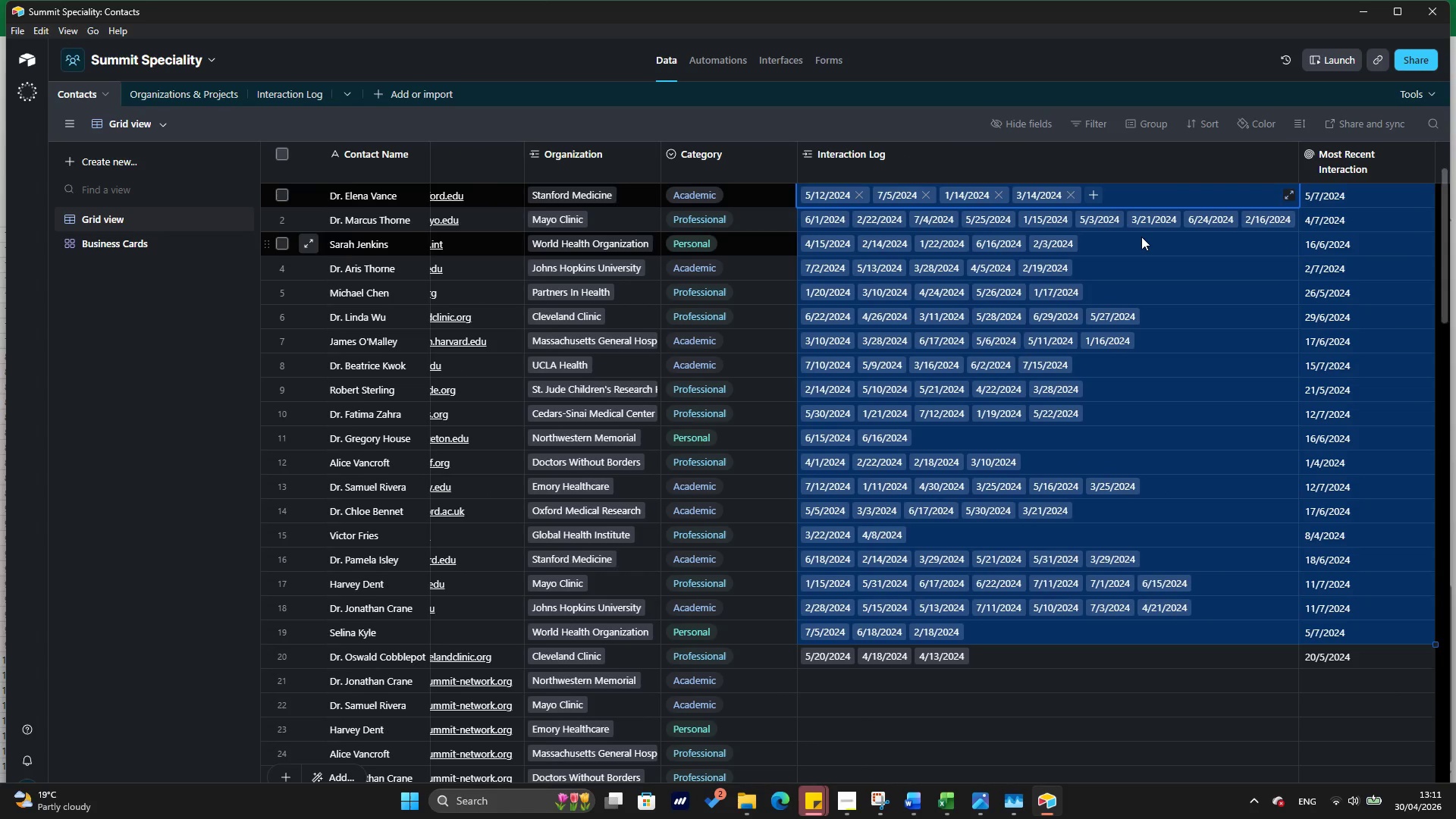 
key(Shift+ArrowDown)
 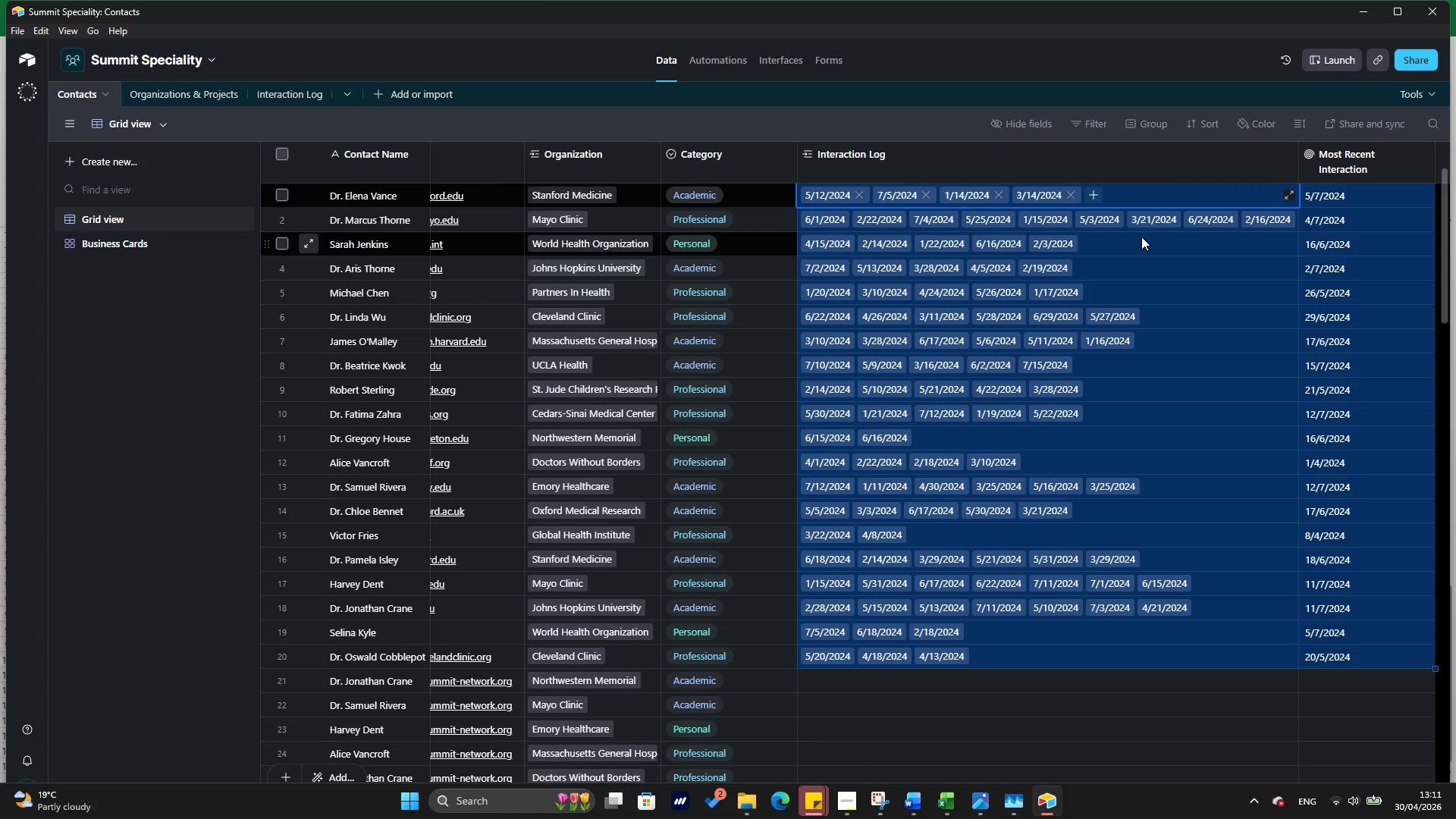 
key(Shift+ArrowDown)
 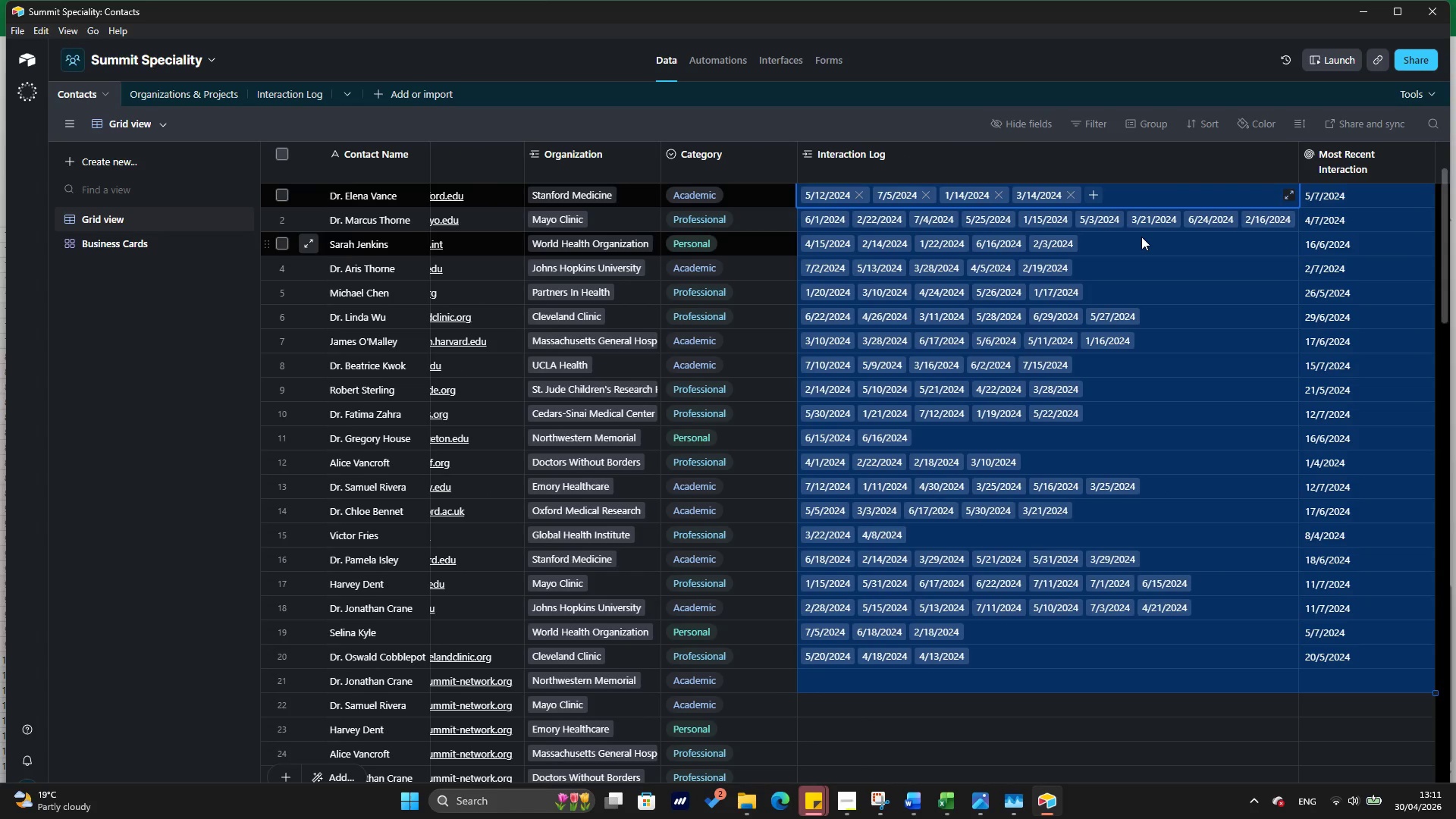 
key(Shift+ArrowUp)
 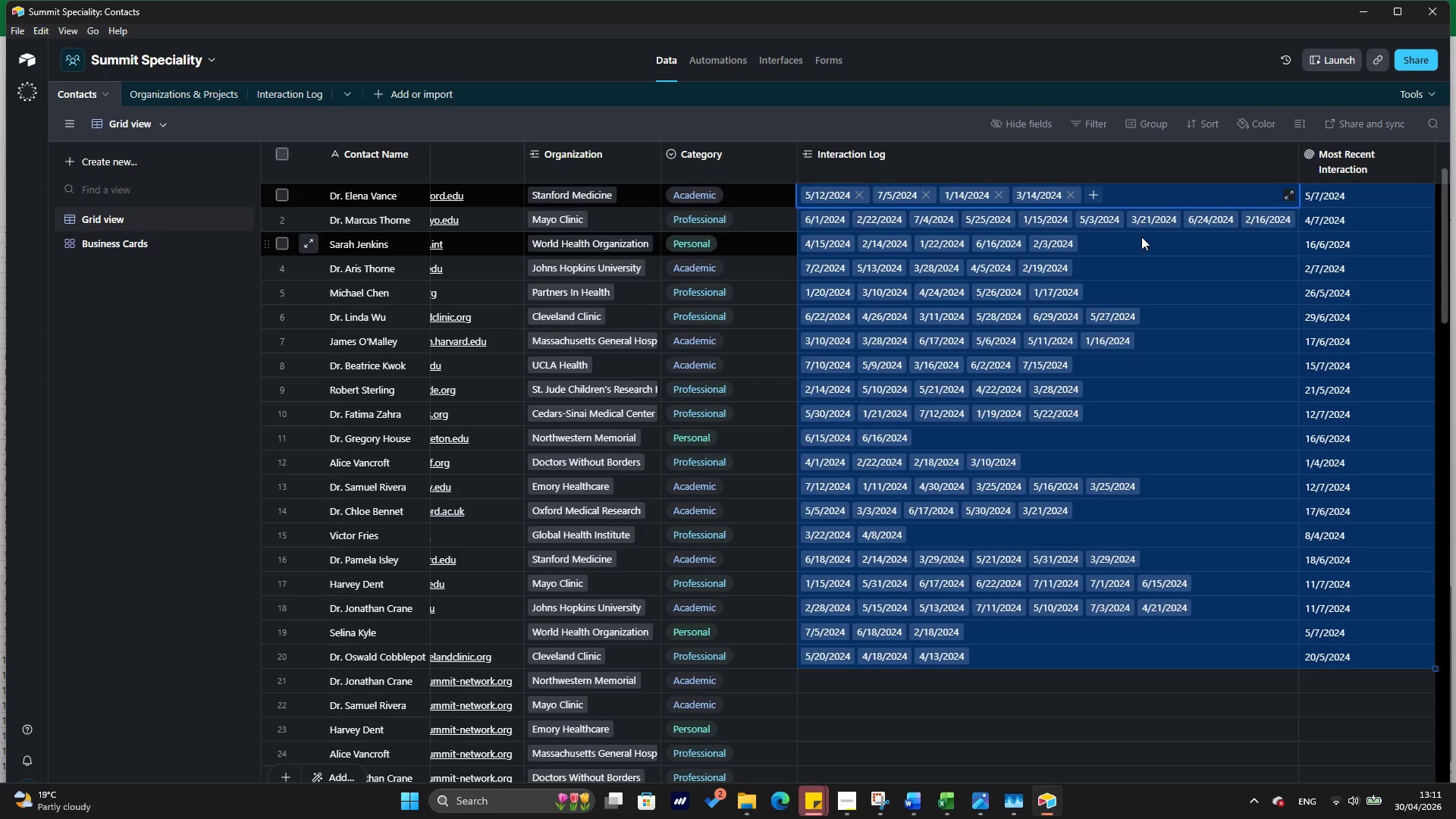 
key(Delete)
 